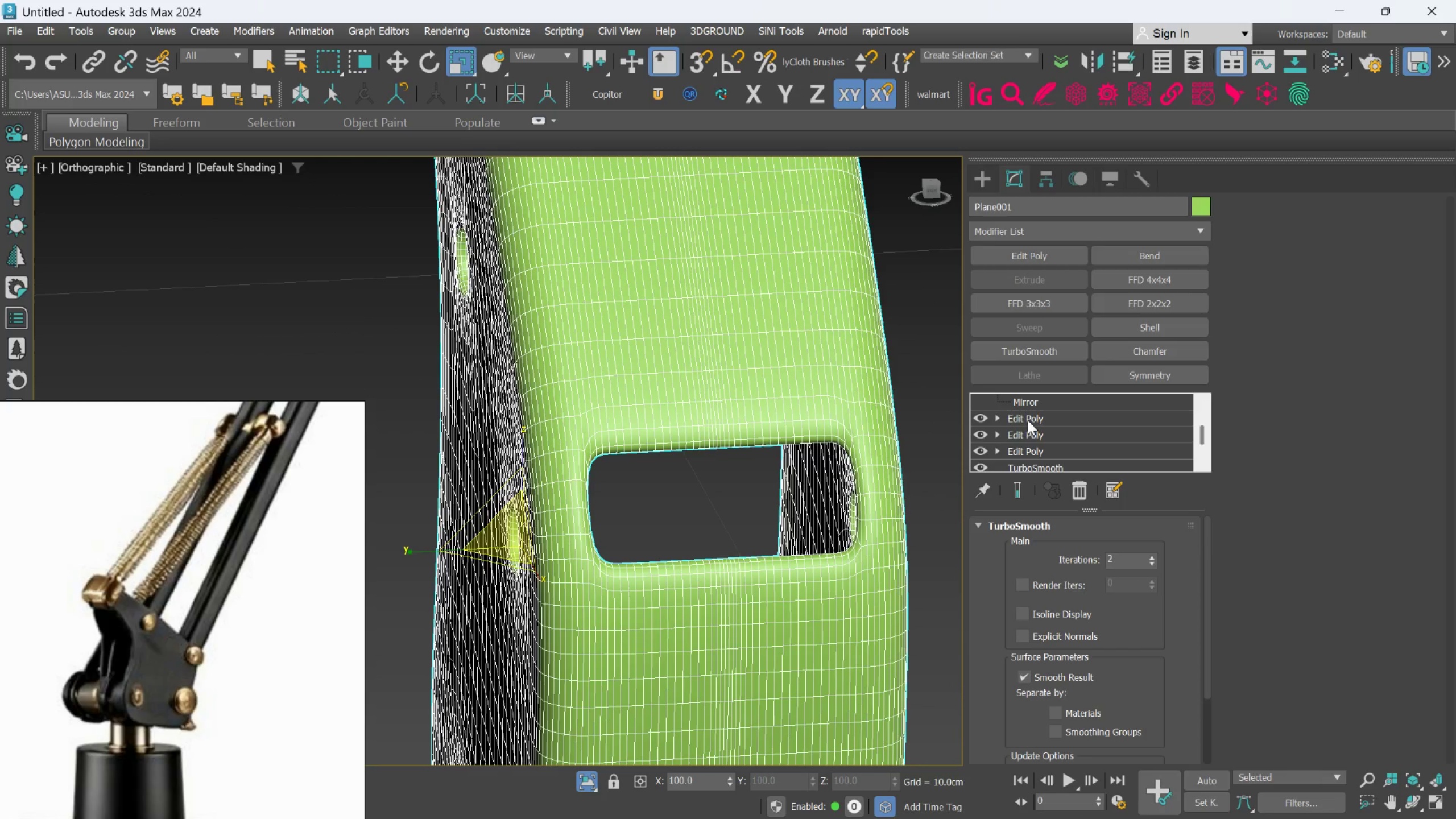 
left_click([1028, 419])
 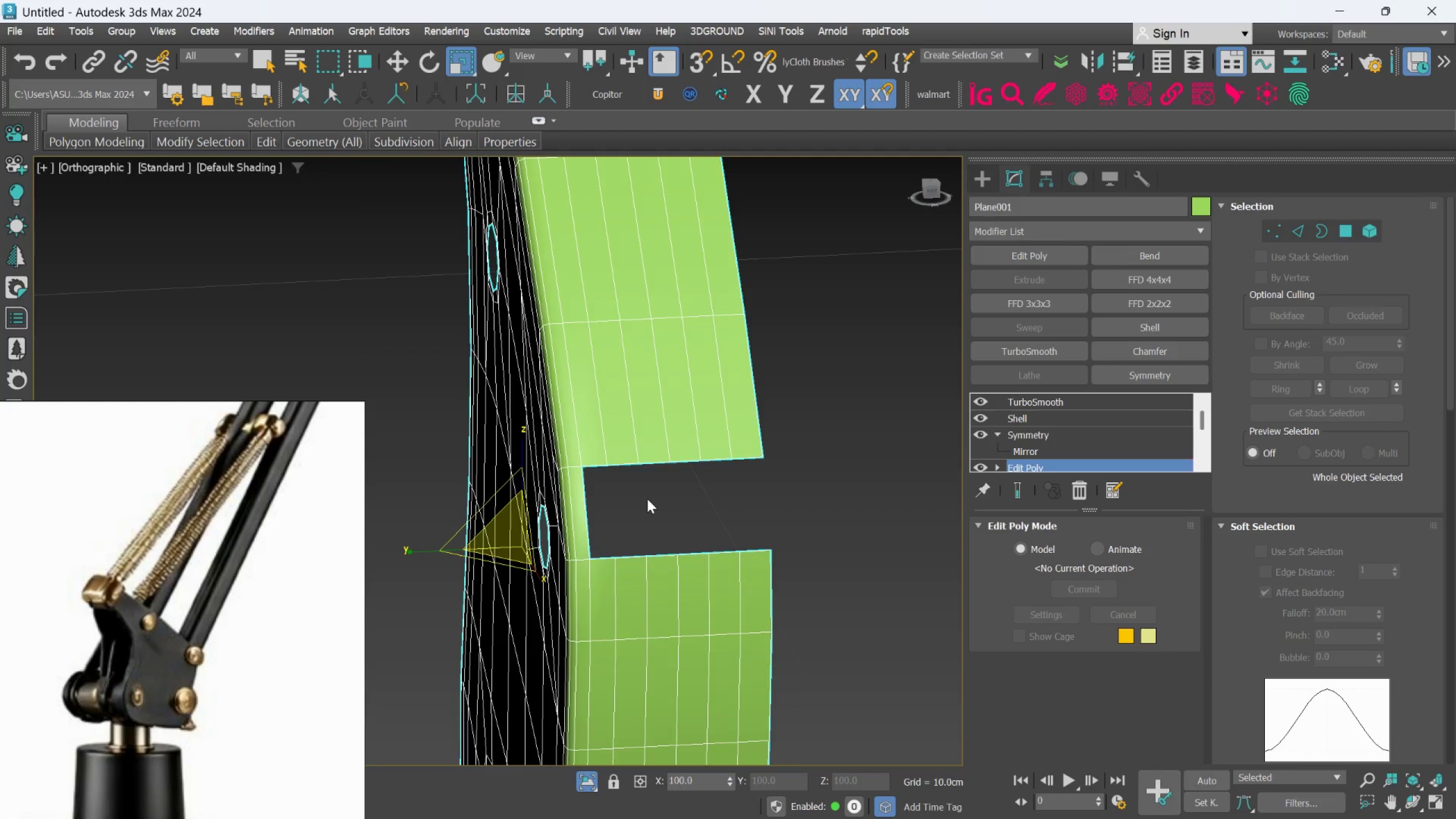 
scroll: coordinate [647, 499], scroll_direction: up, amount: 1.0
 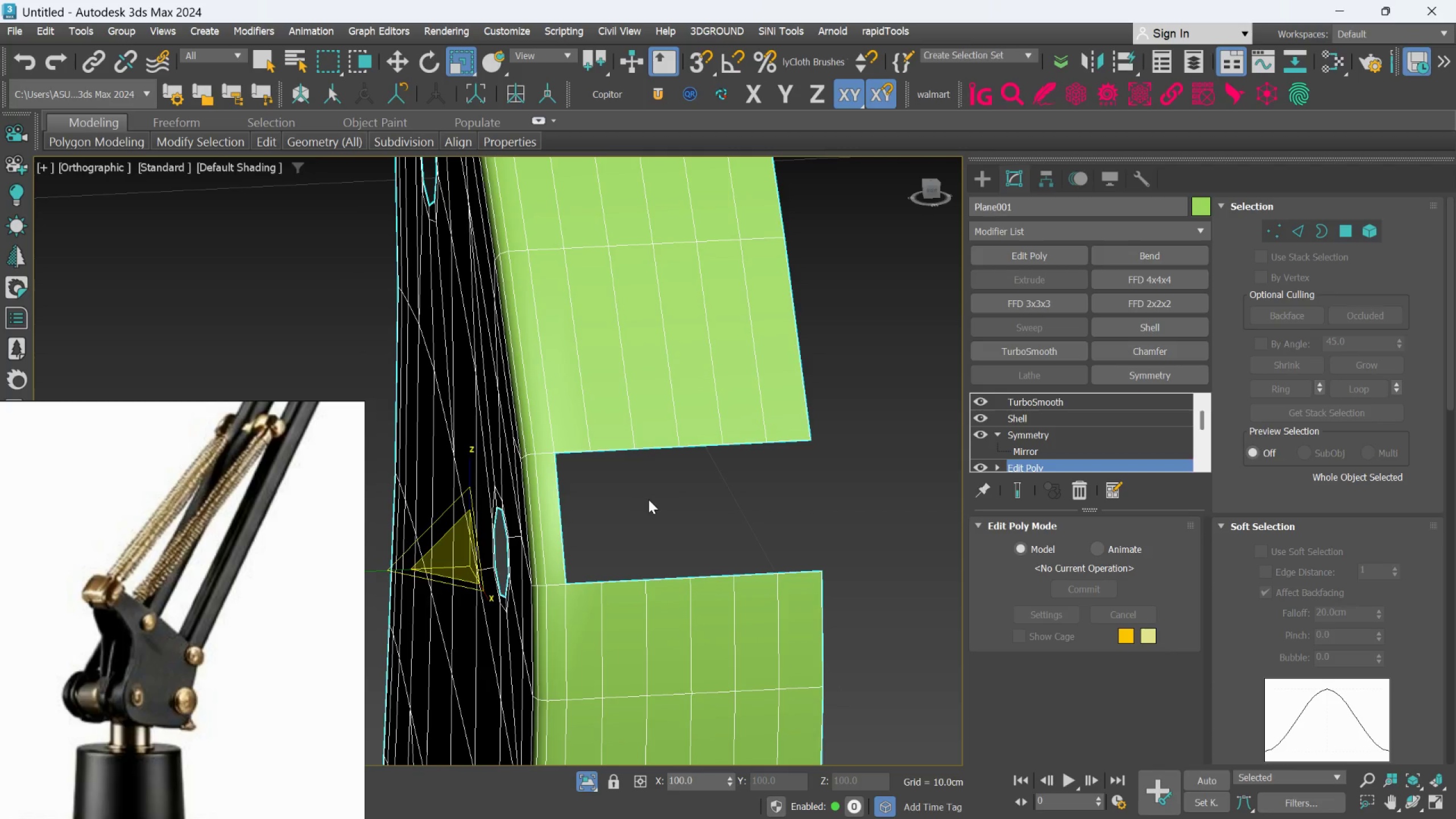 
key(Alt+1)
 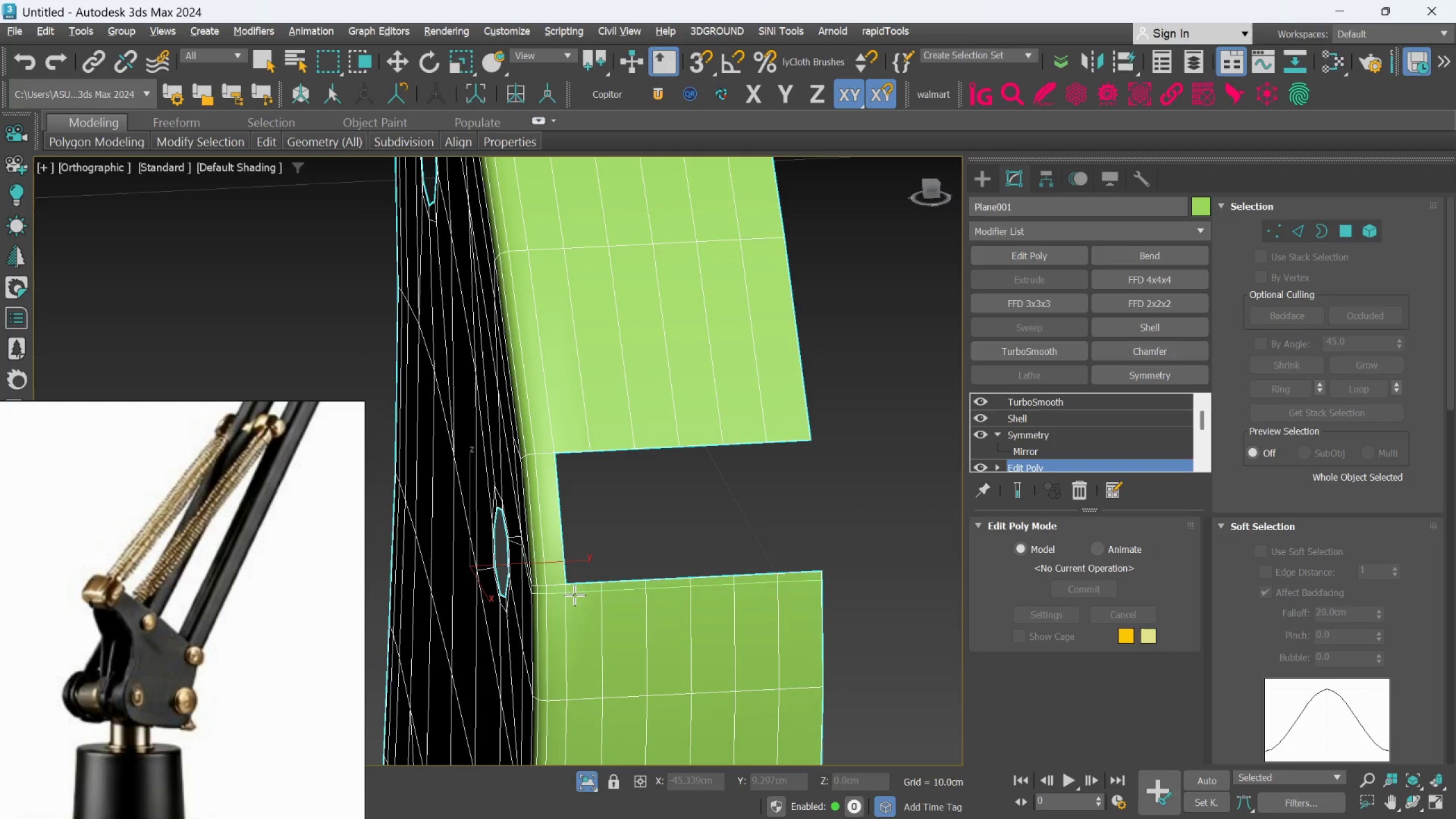 
scroll: coordinate [557, 526], scroll_direction: up, amount: 1.0
 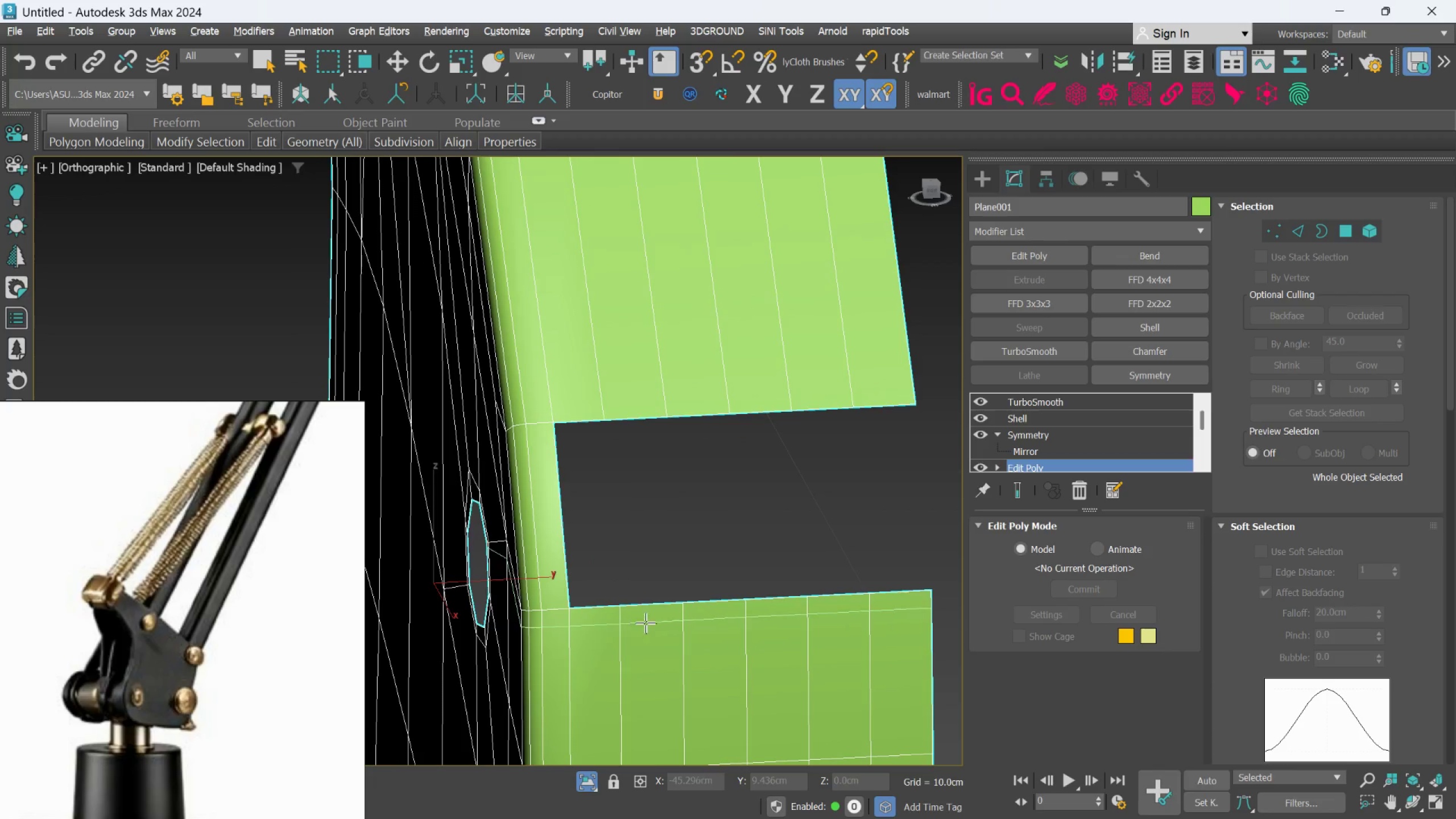 
wait(6.64)
 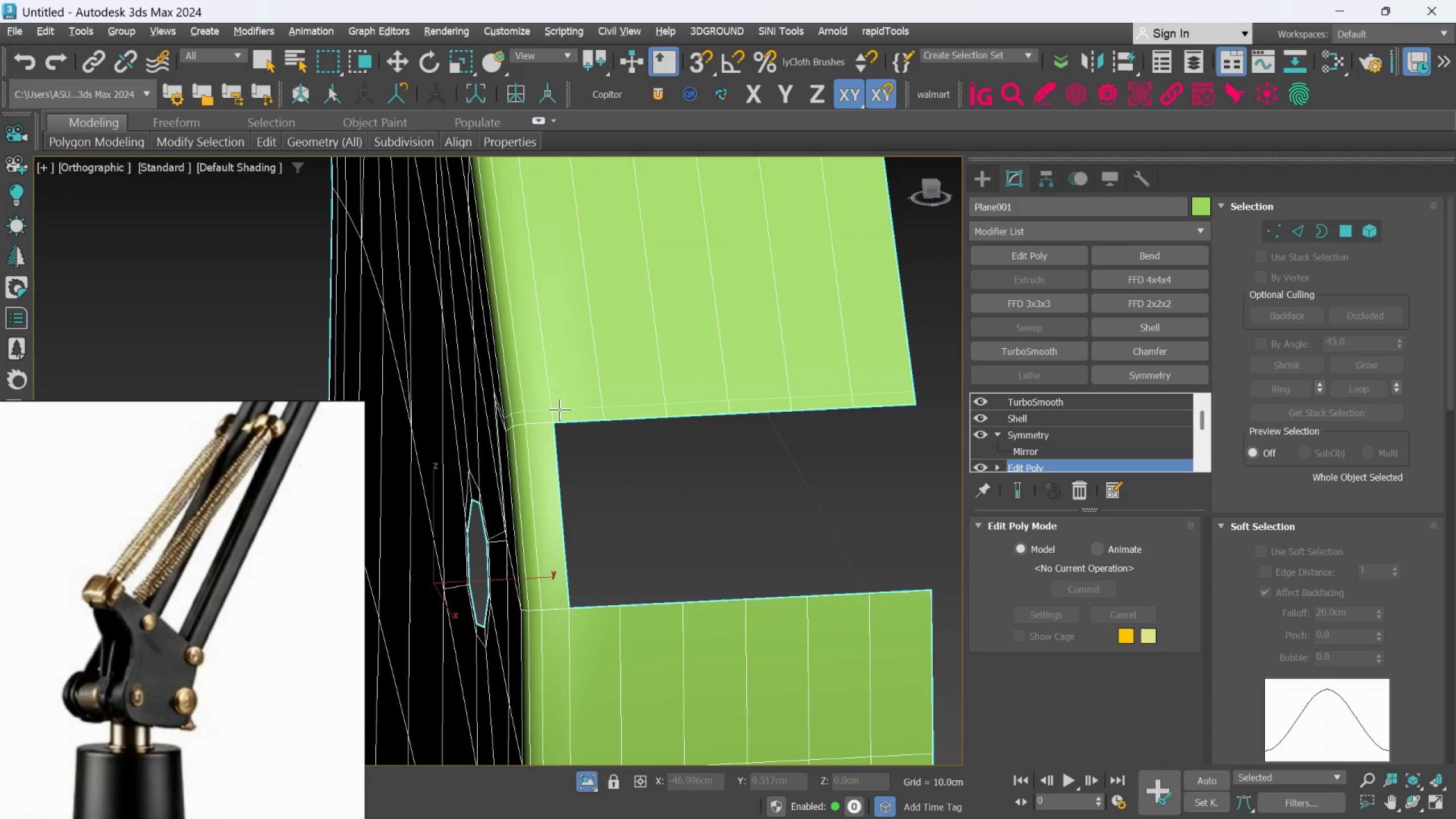 
key(Control+Z)
 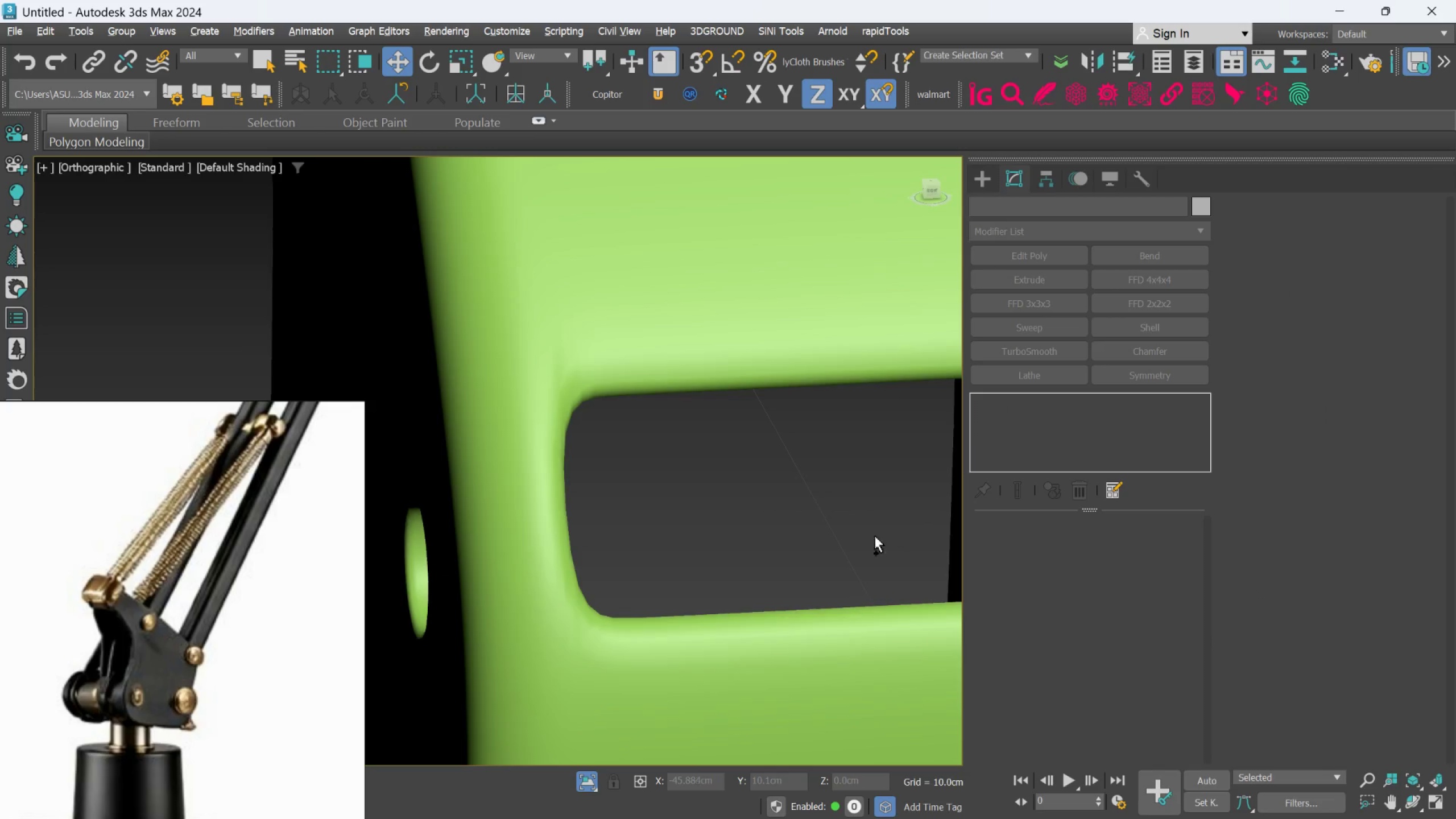 
key(Control+Z)
 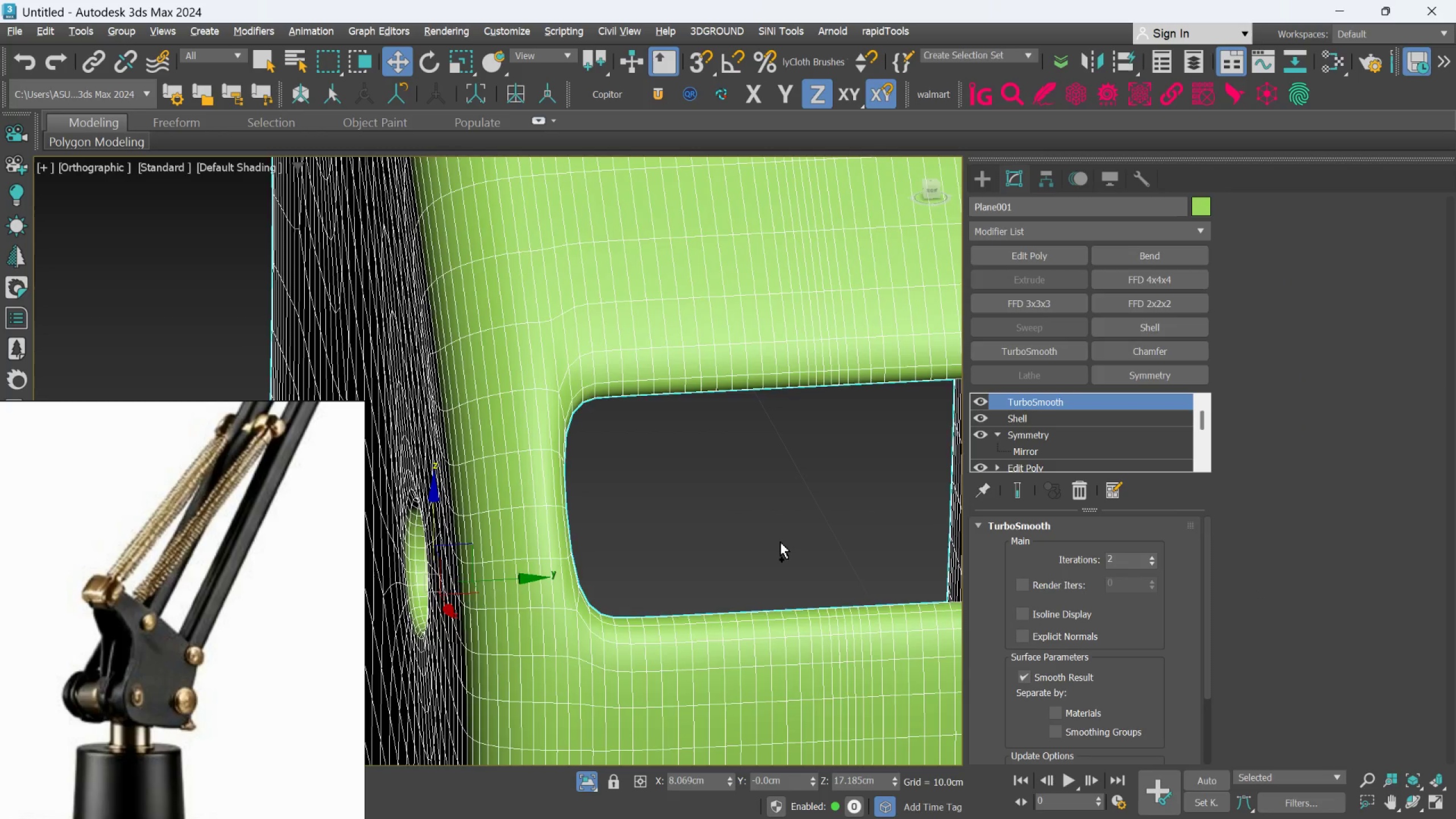 
key(Control+Z)
 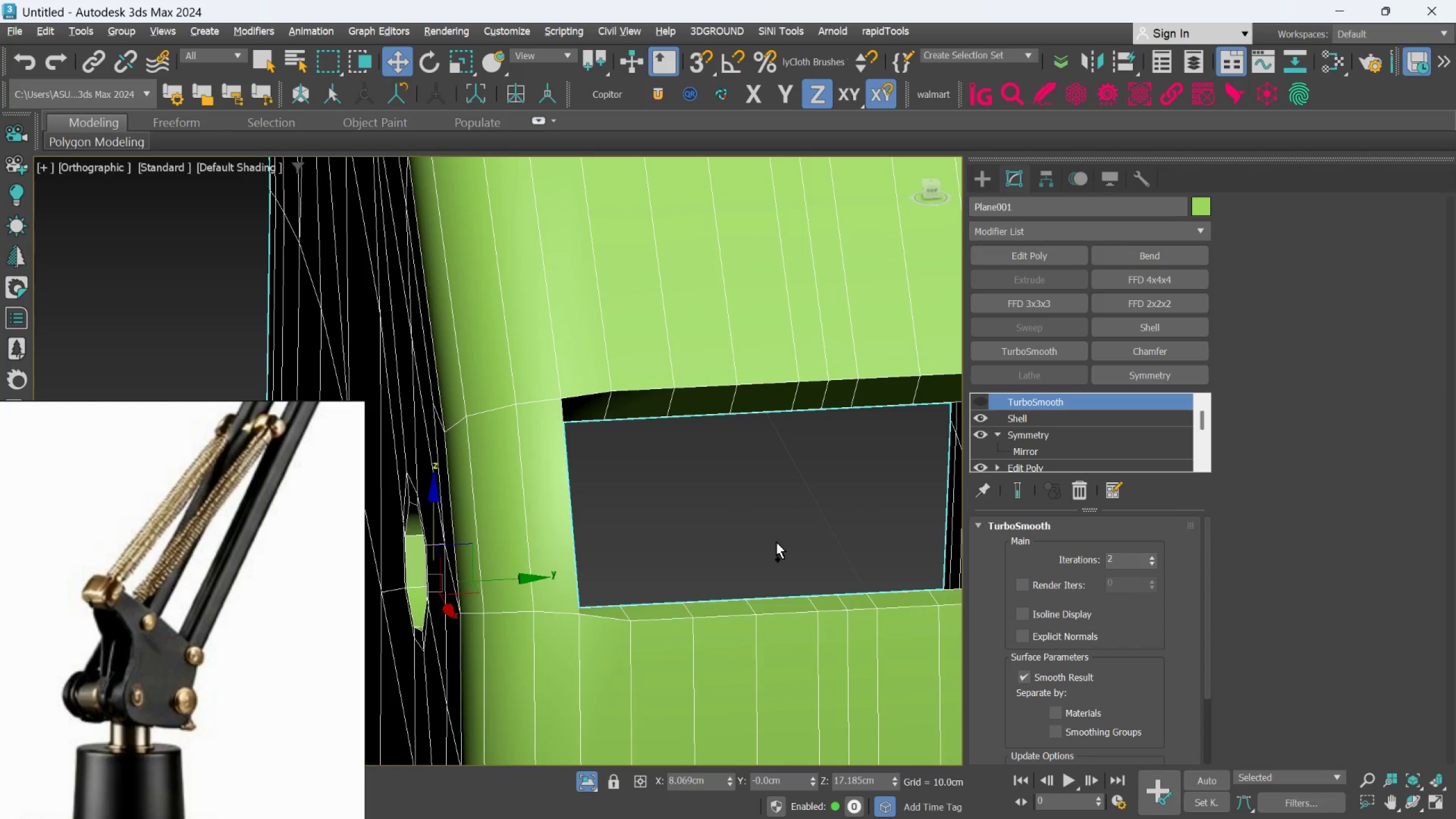 
key(Control+Z)
 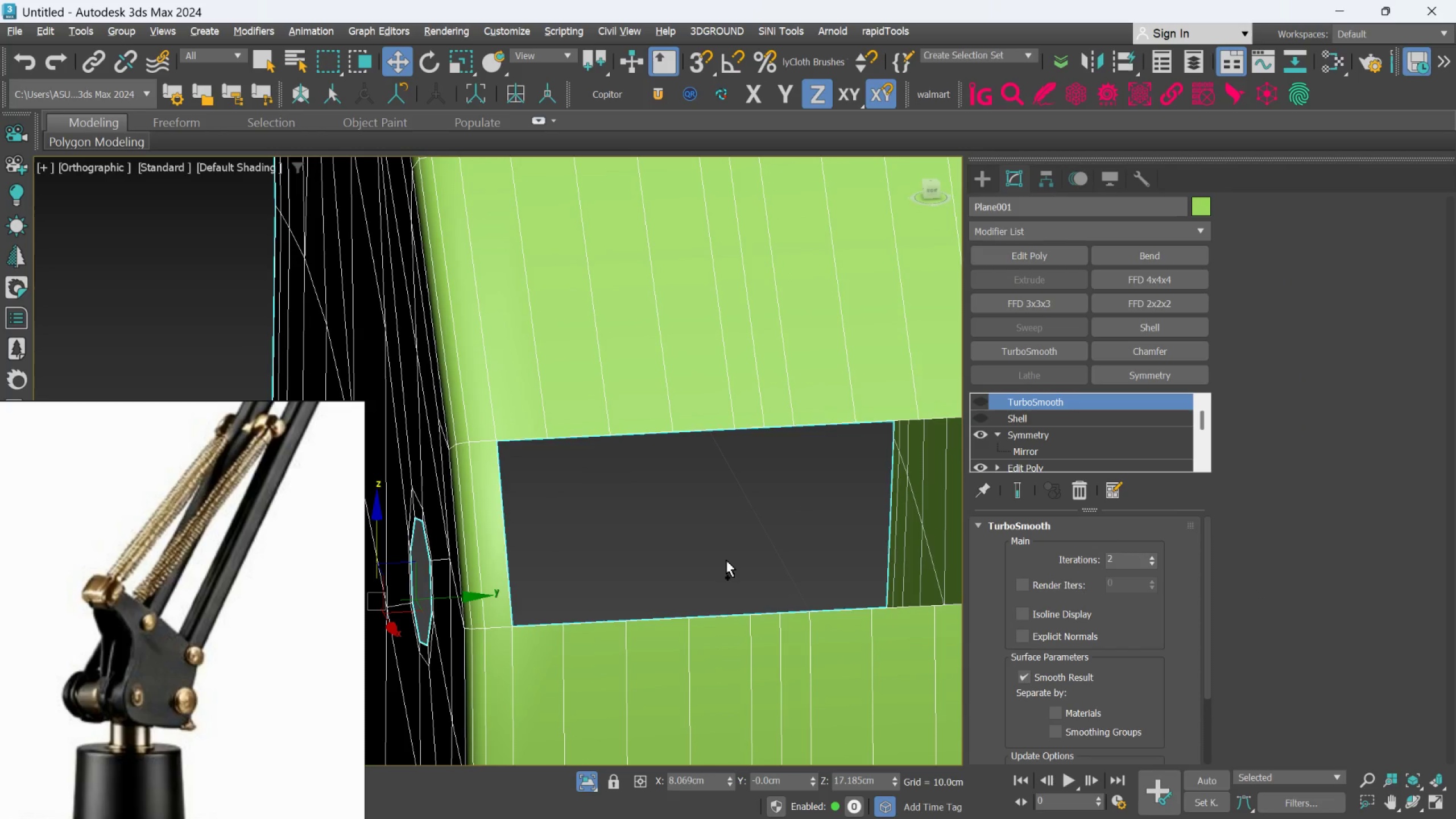 
key(Control+Z)
 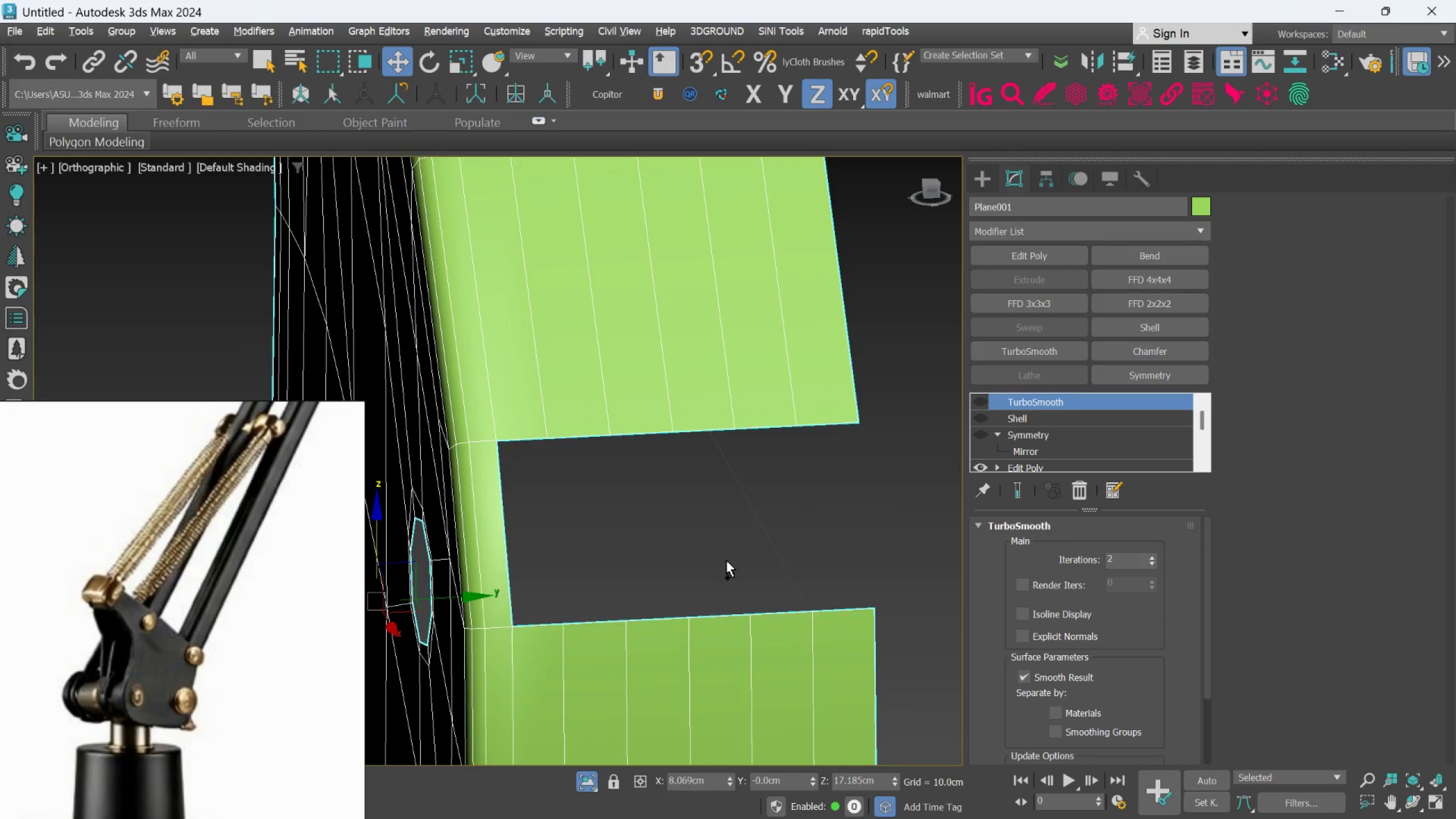 
key(Control+Z)
 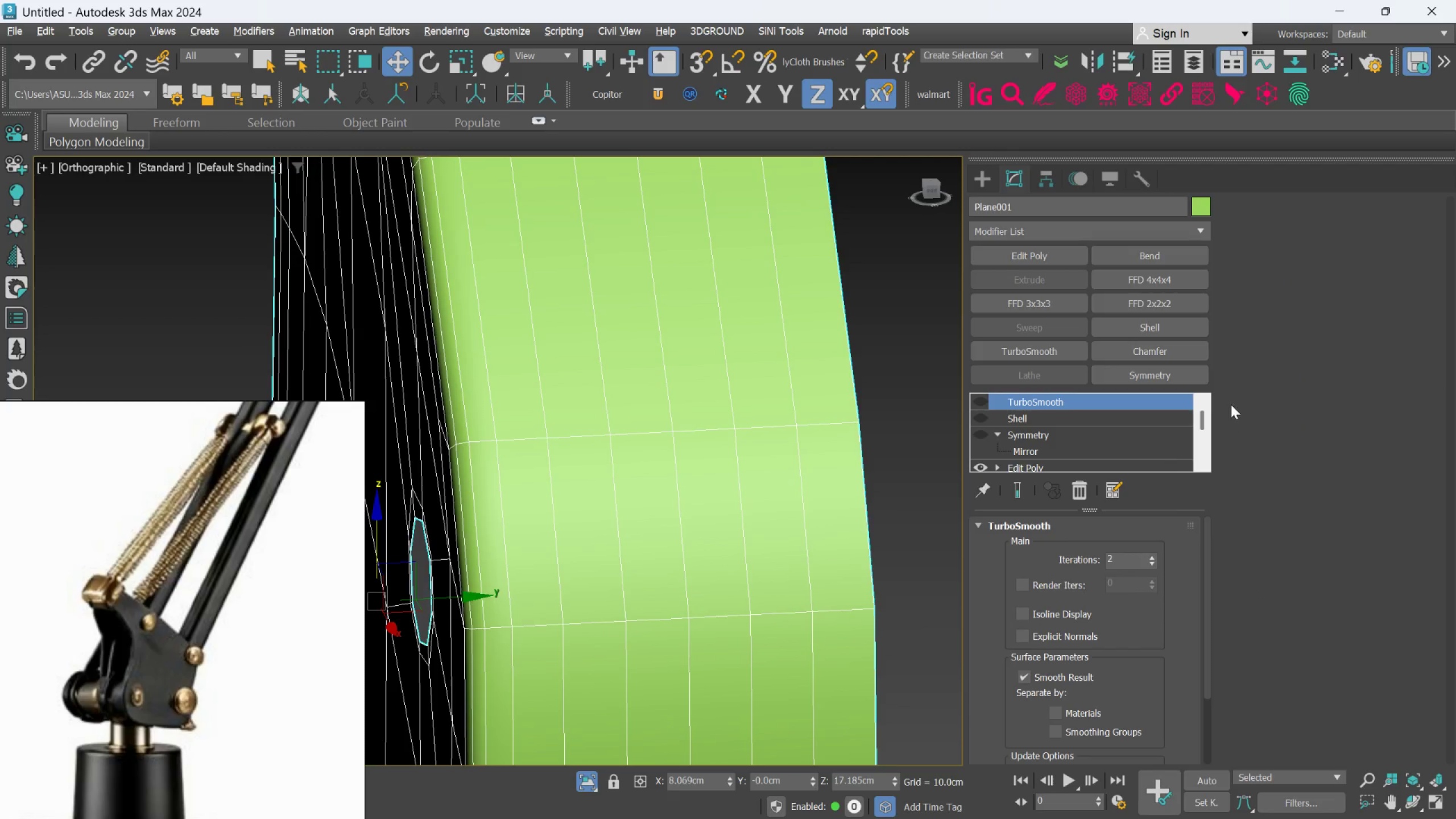 
scroll: coordinate [1121, 436], scroll_direction: down, amount: 1.0
 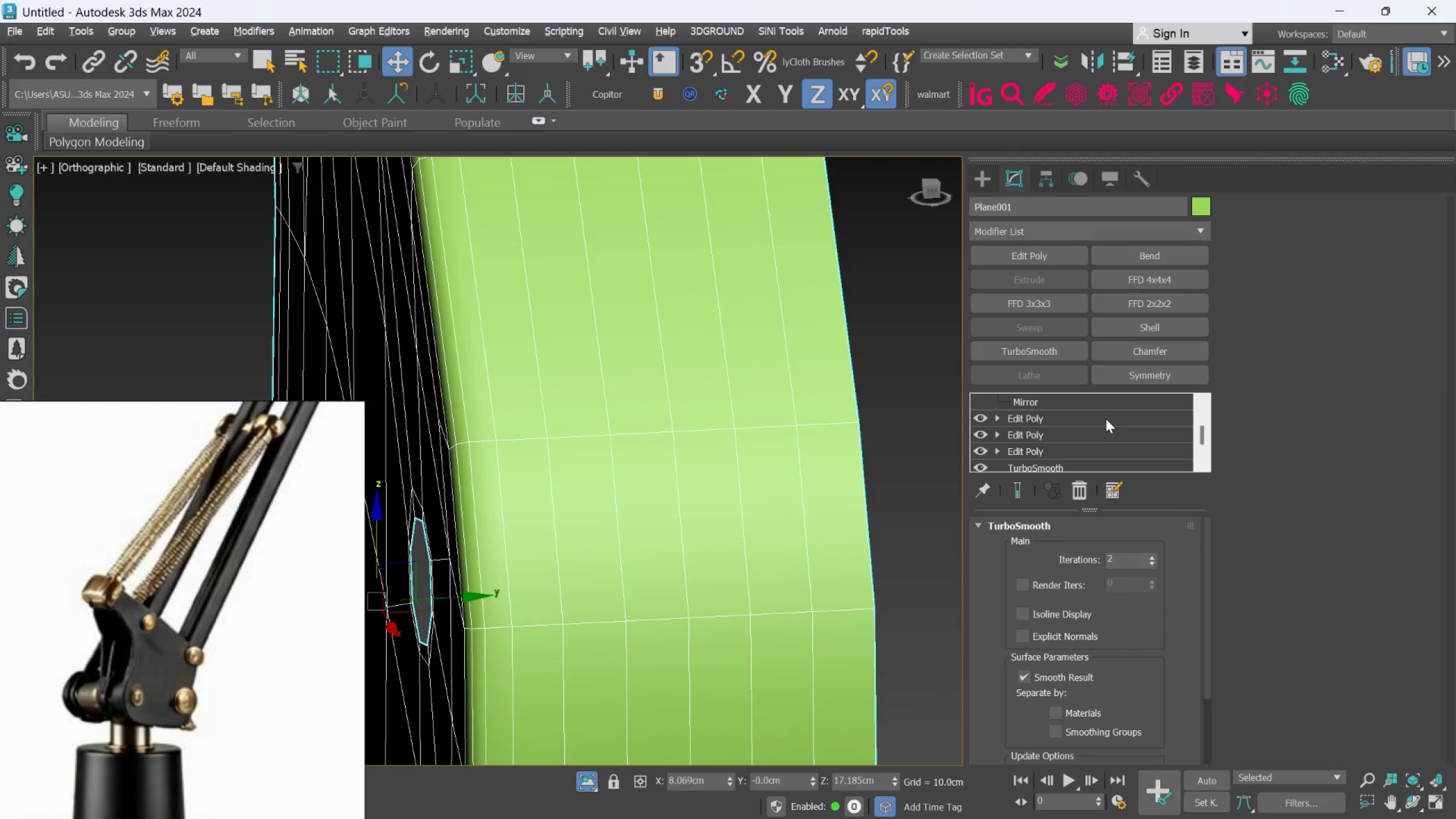 
left_click([1106, 419])
 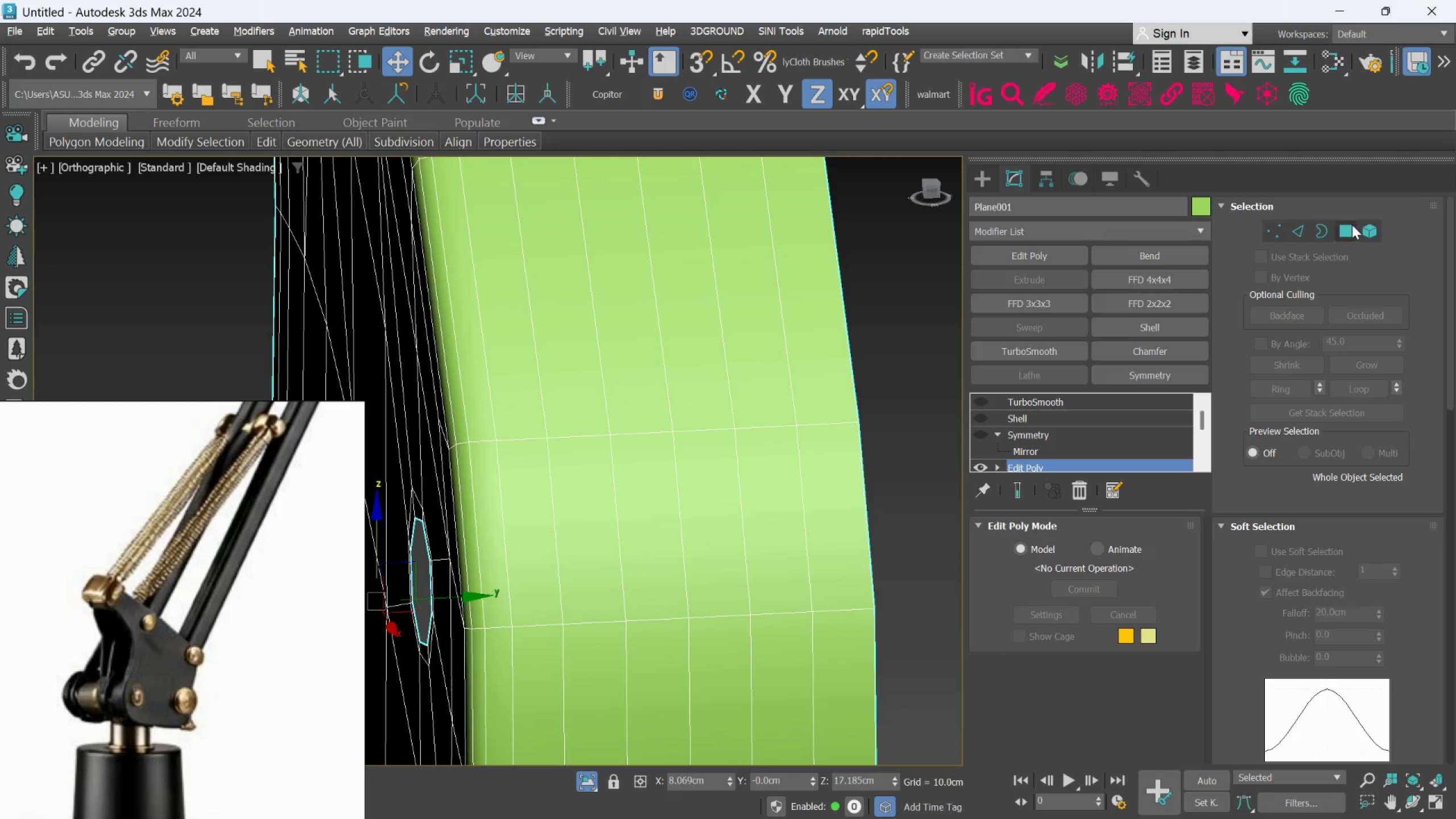 
left_click([1352, 224])
 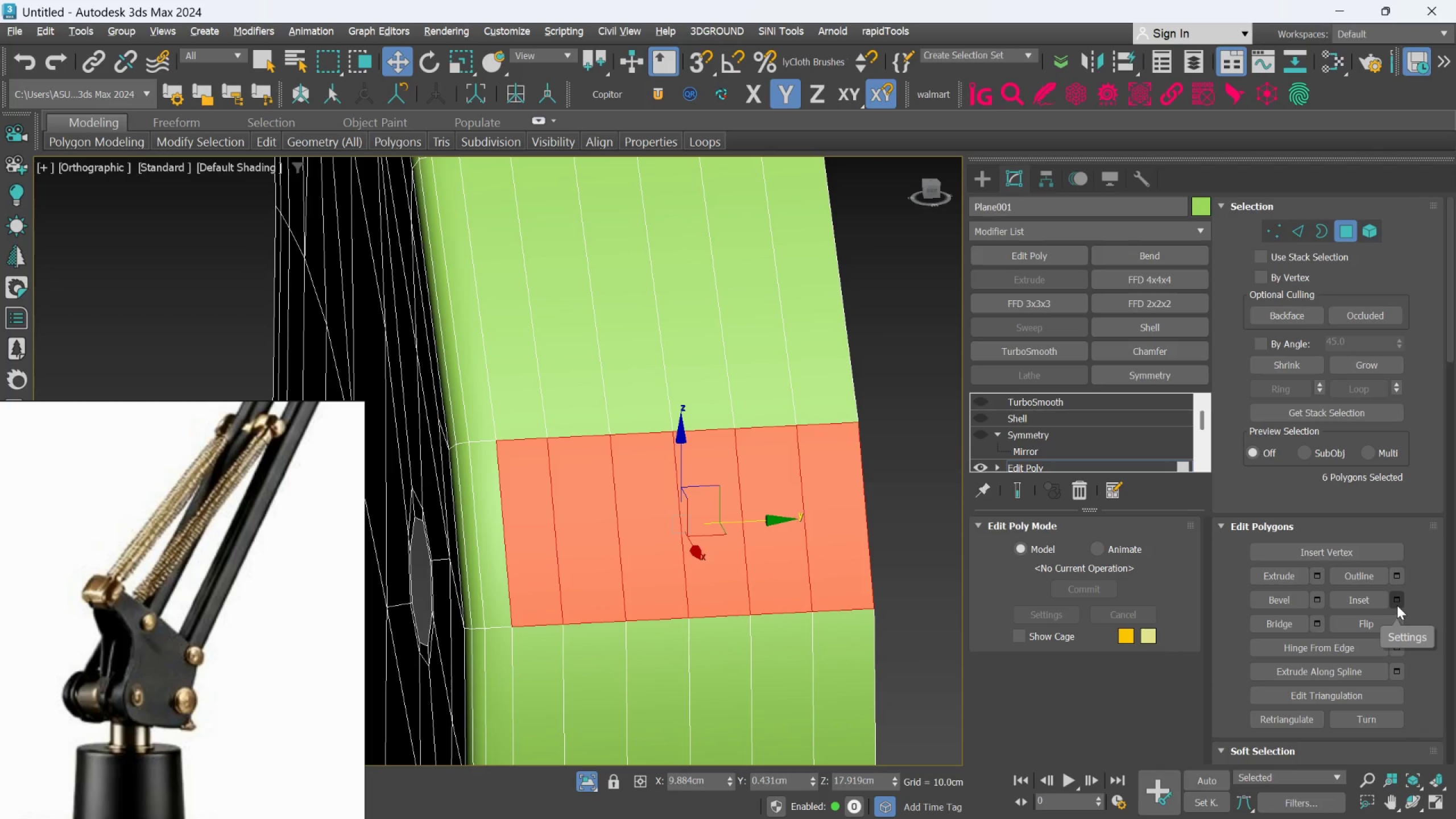 
left_click([1397, 605])
 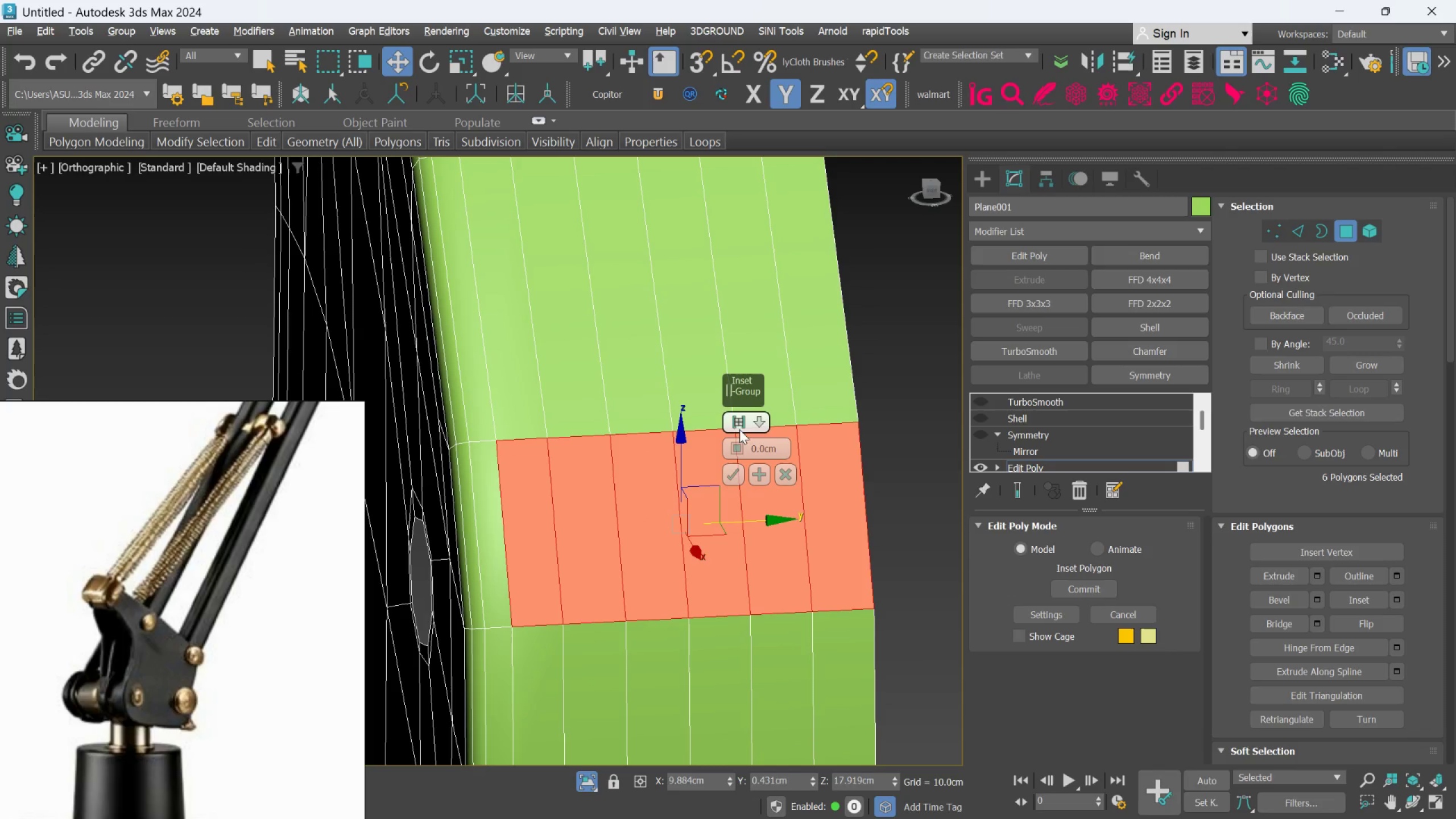 
left_click_drag(start_coordinate=[736, 443], to_coordinate=[733, 435])
 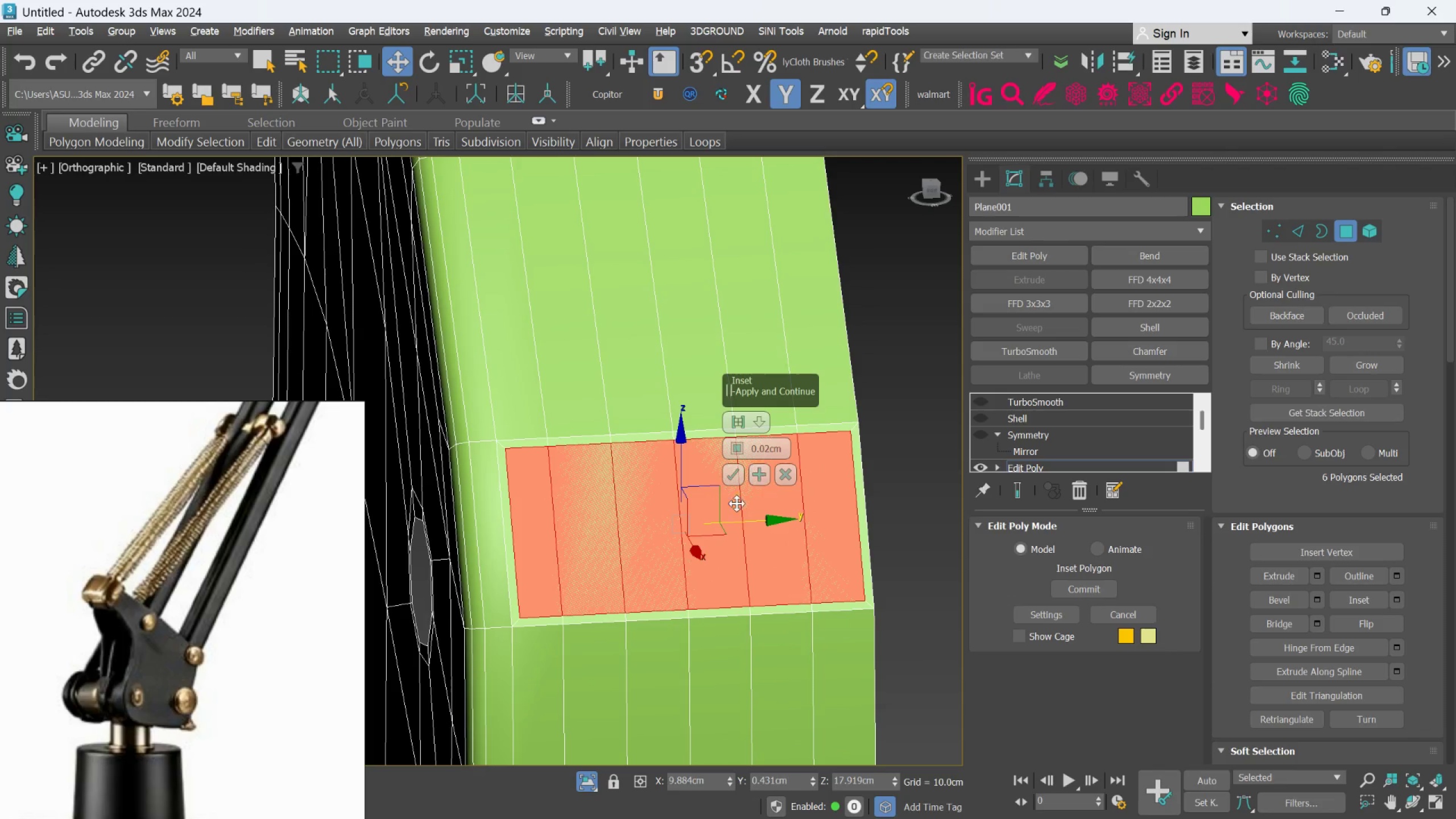 
left_click([733, 478])
 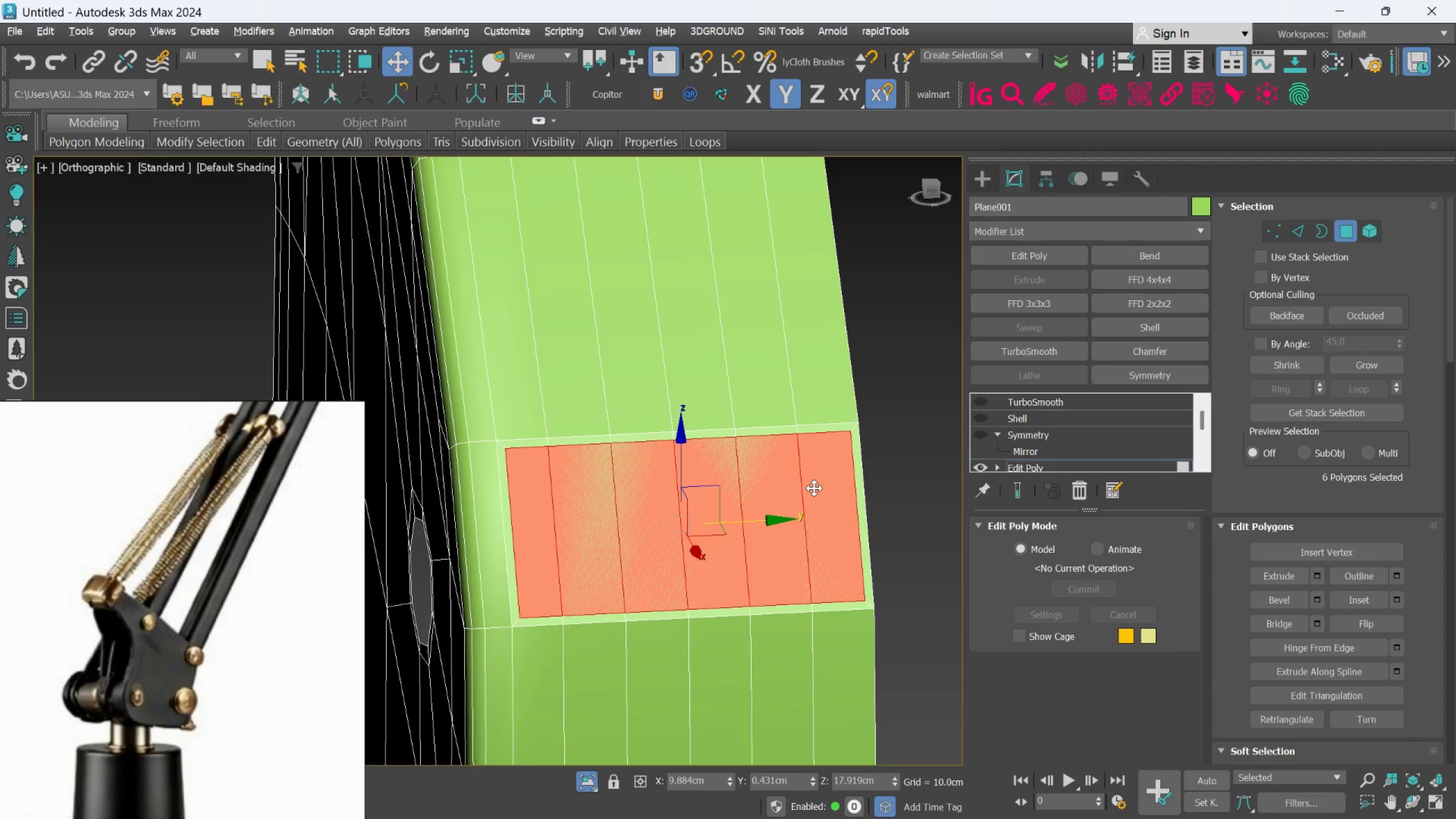 
key(Delete)
 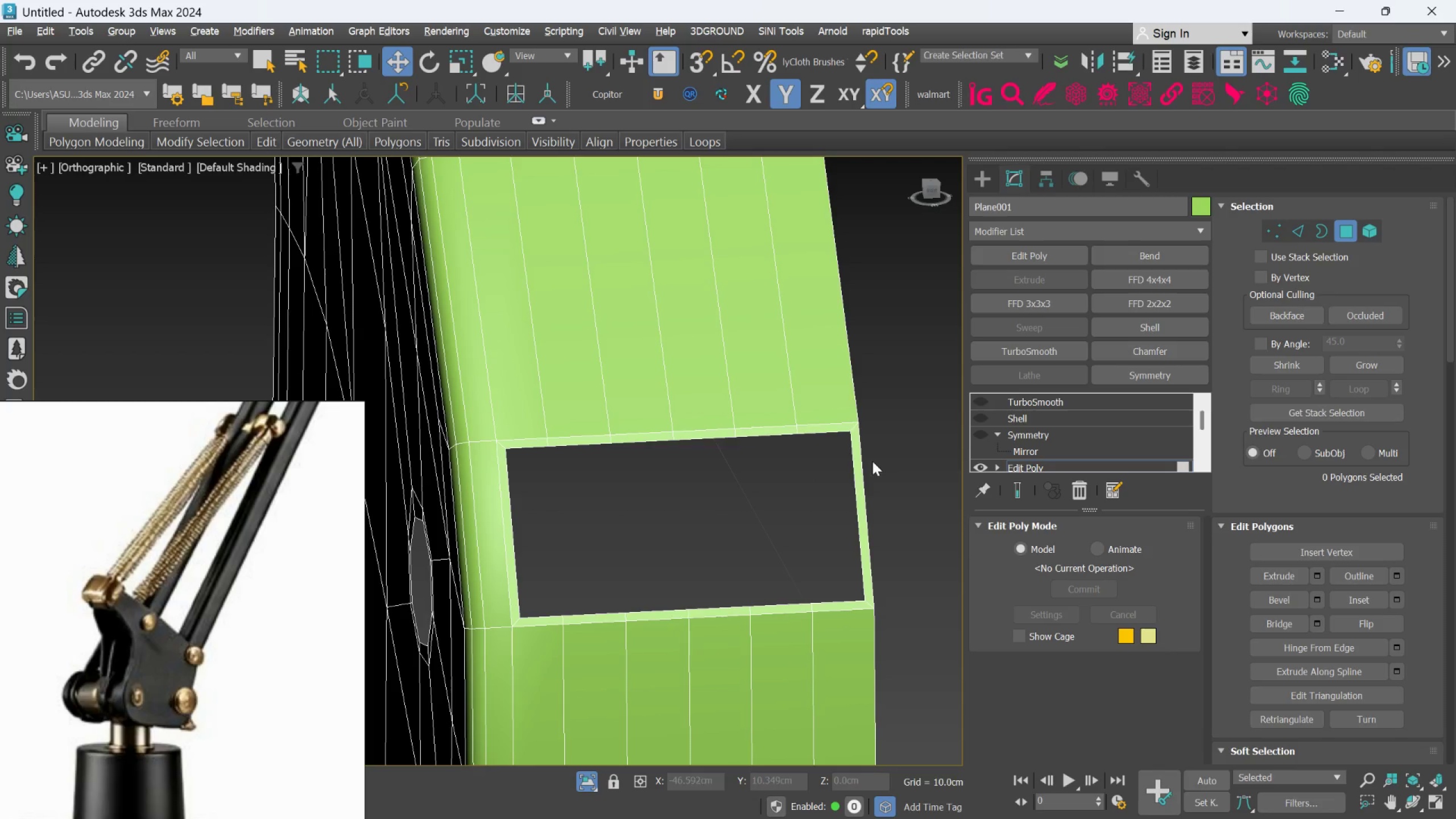 
left_click([862, 470])
 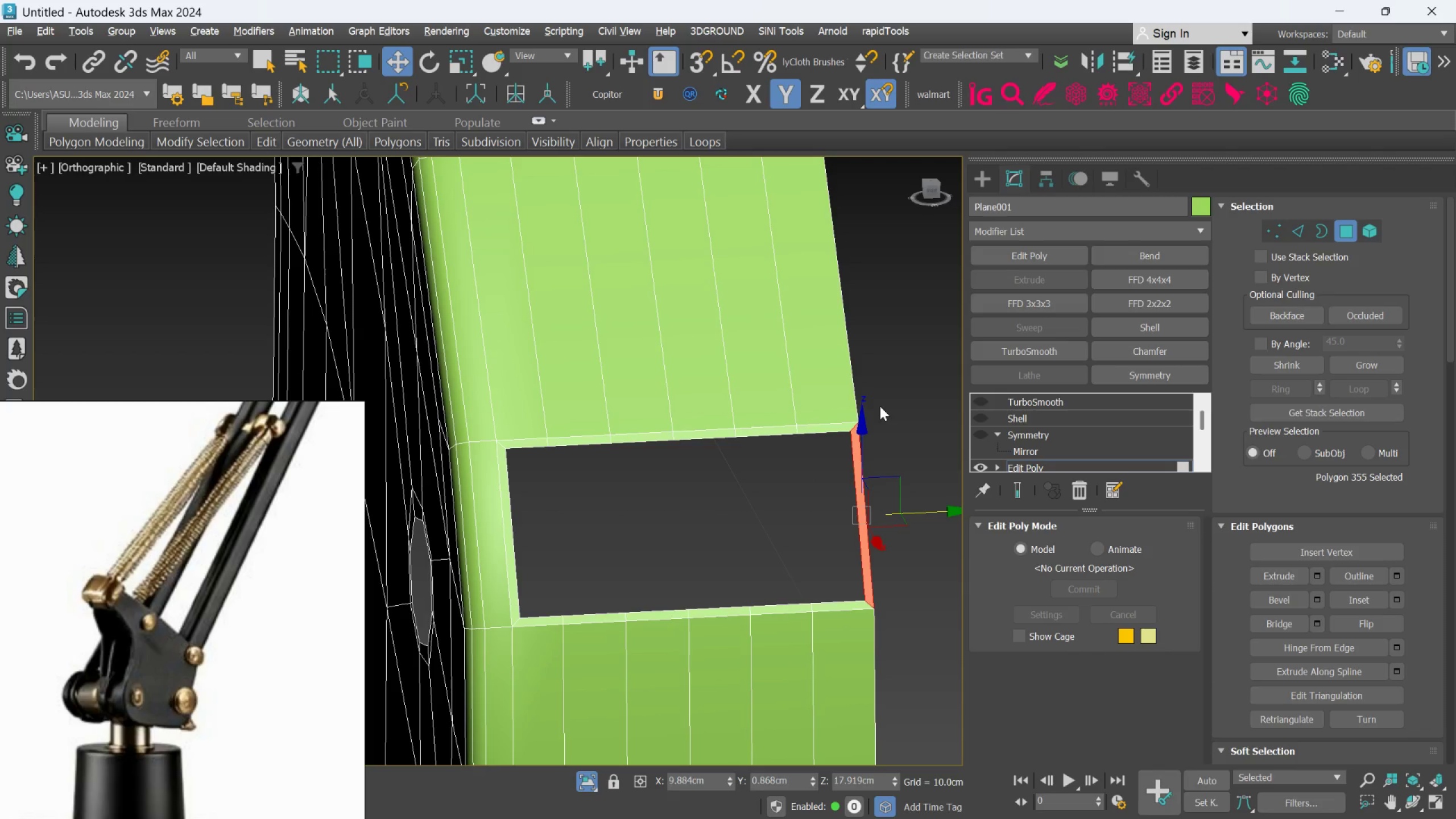 
key(Delete)
 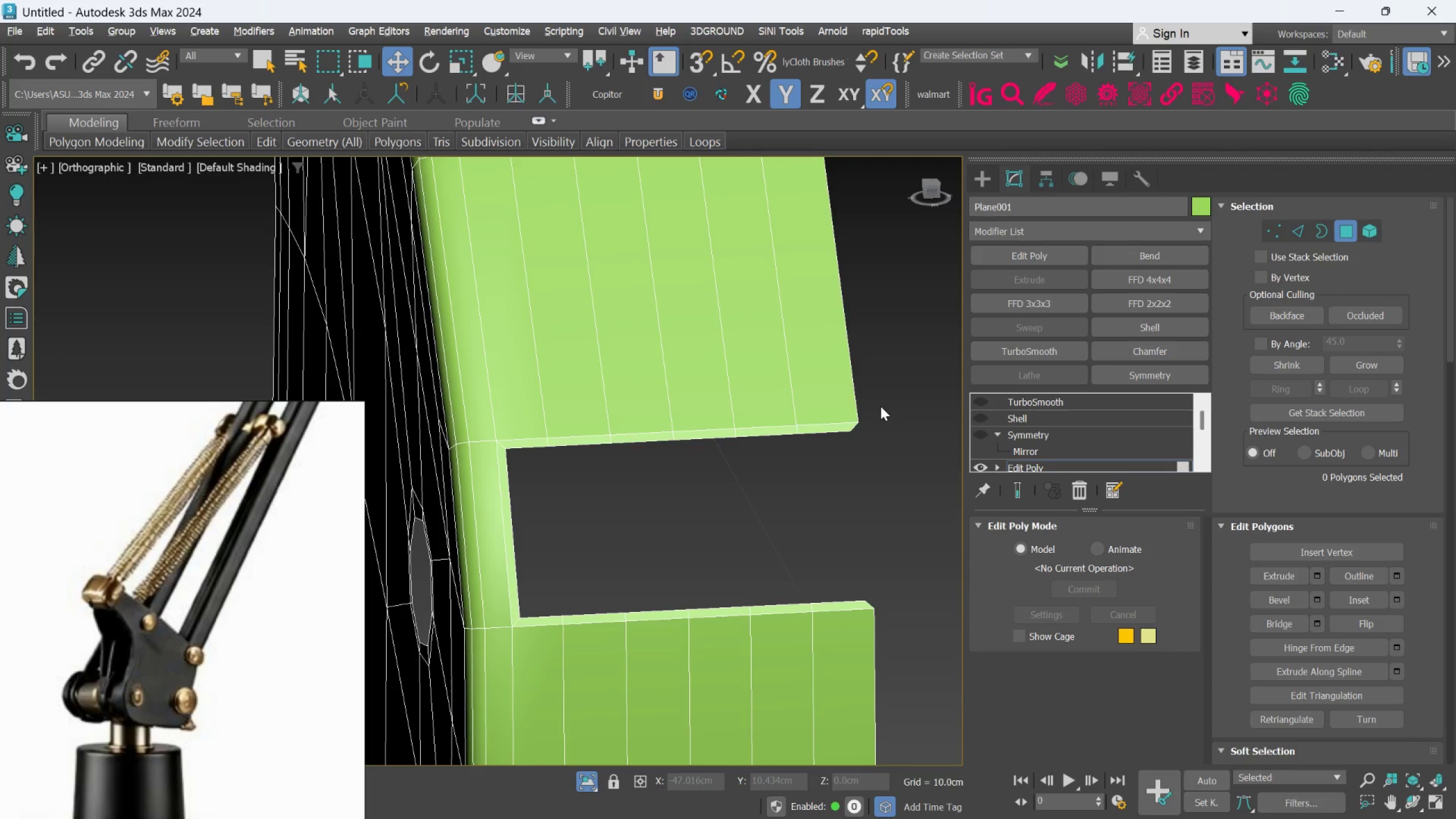 
scroll: coordinate [874, 413], scroll_direction: up, amount: 2.0
 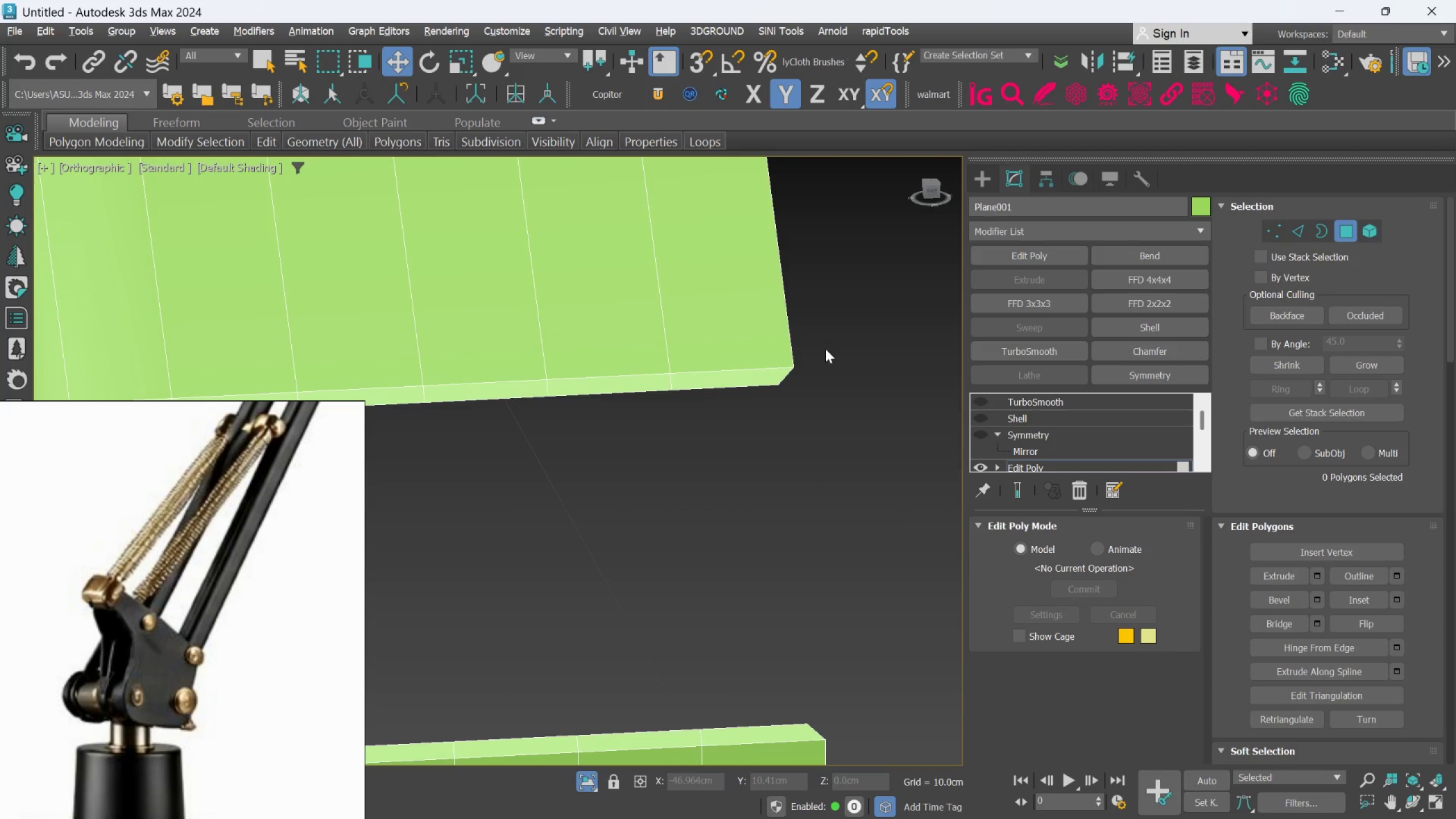 
middle_click([829, 383])
 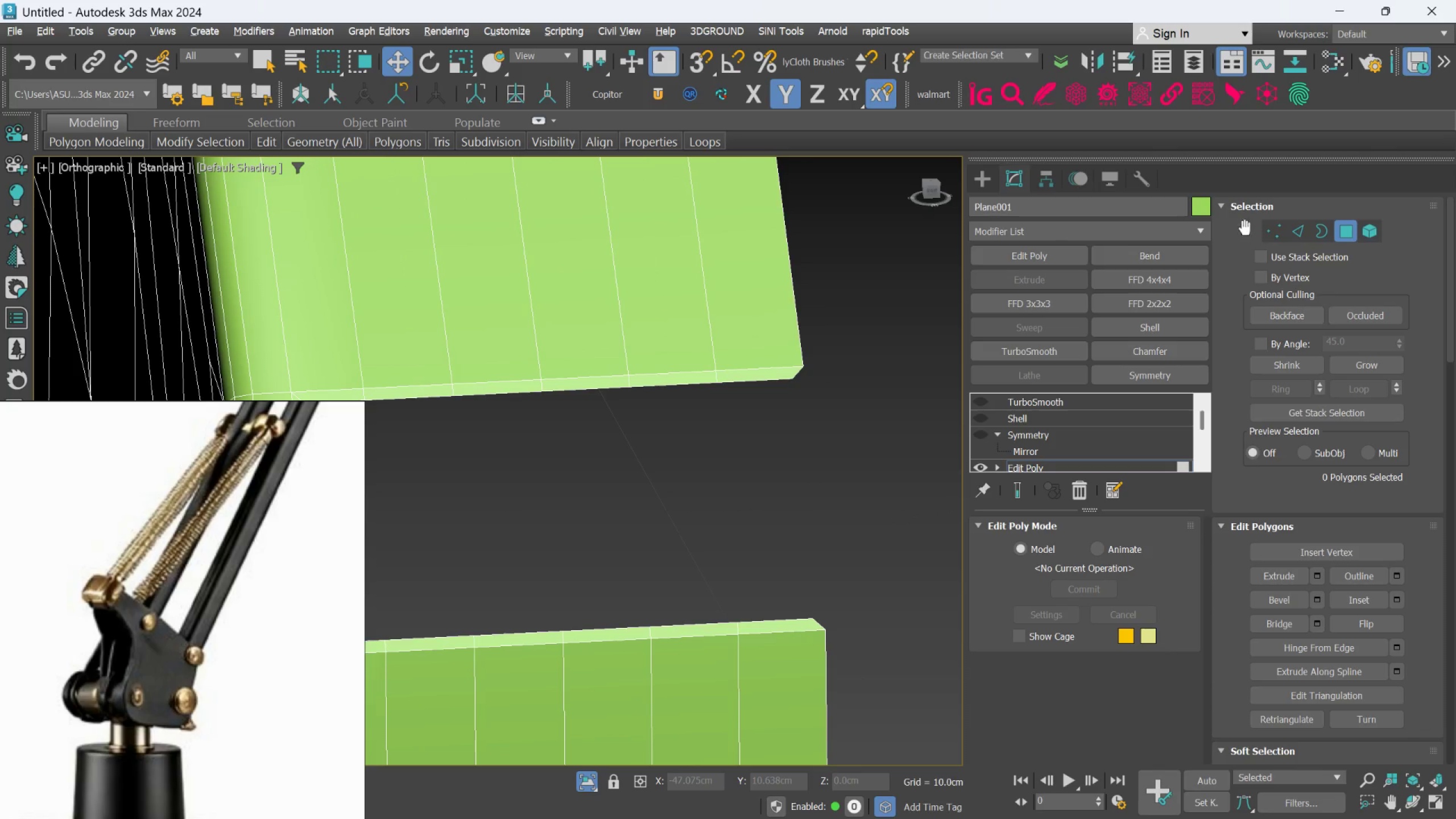 
scroll: coordinate [826, 364], scroll_direction: down, amount: 1.0
 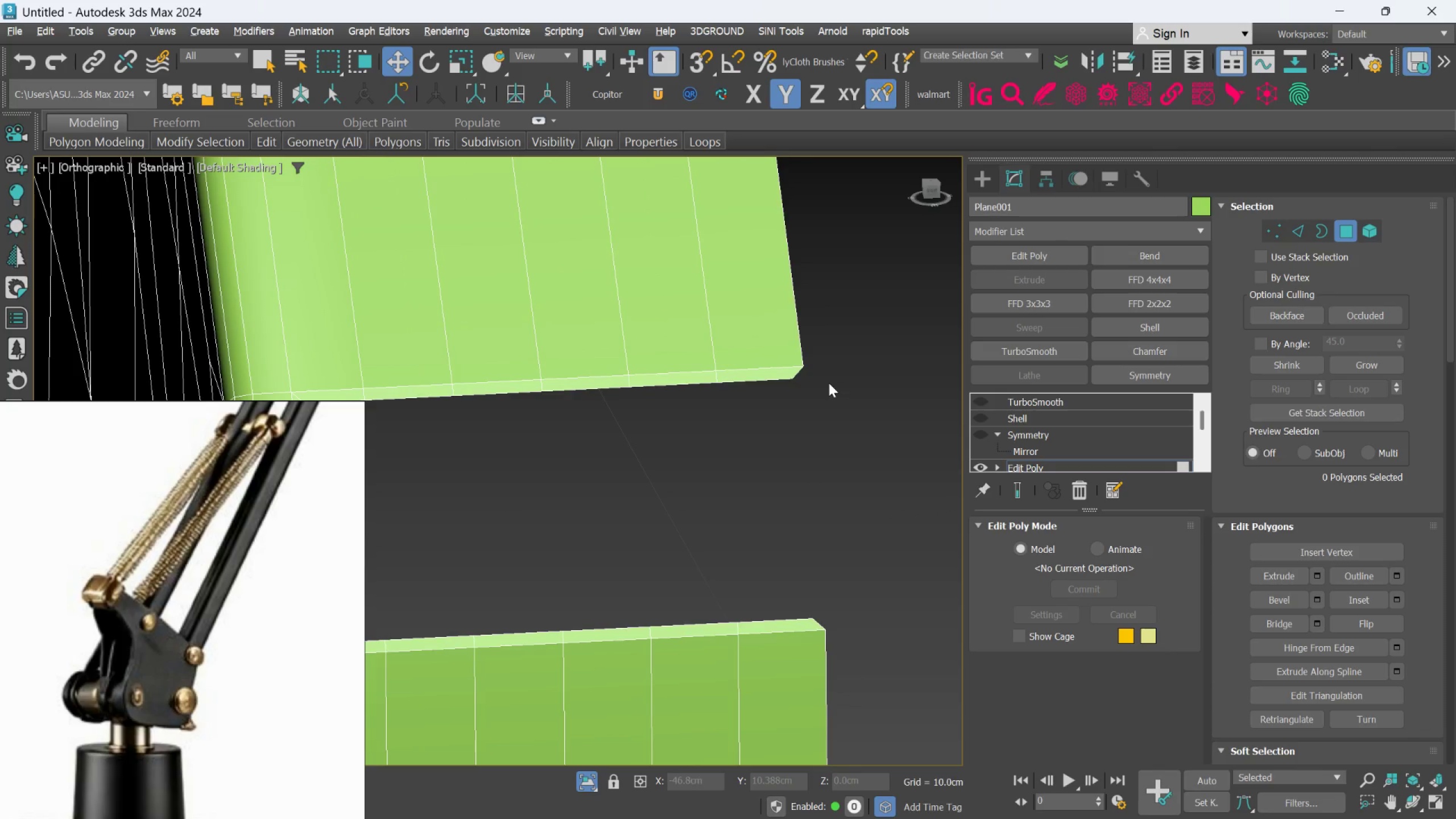 
left_click([1267, 234])
 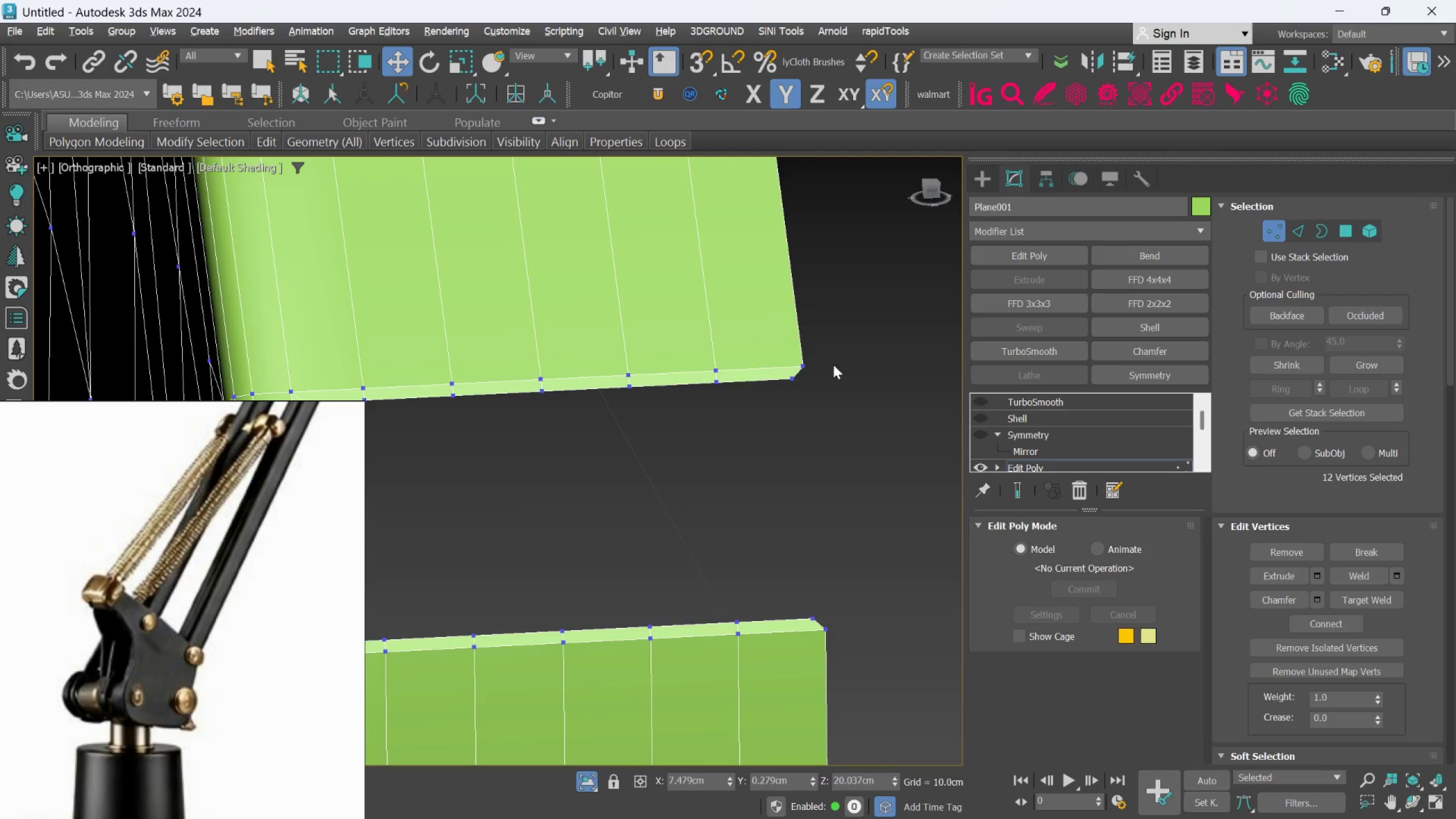 
scroll: coordinate [822, 373], scroll_direction: up, amount: 1.0
 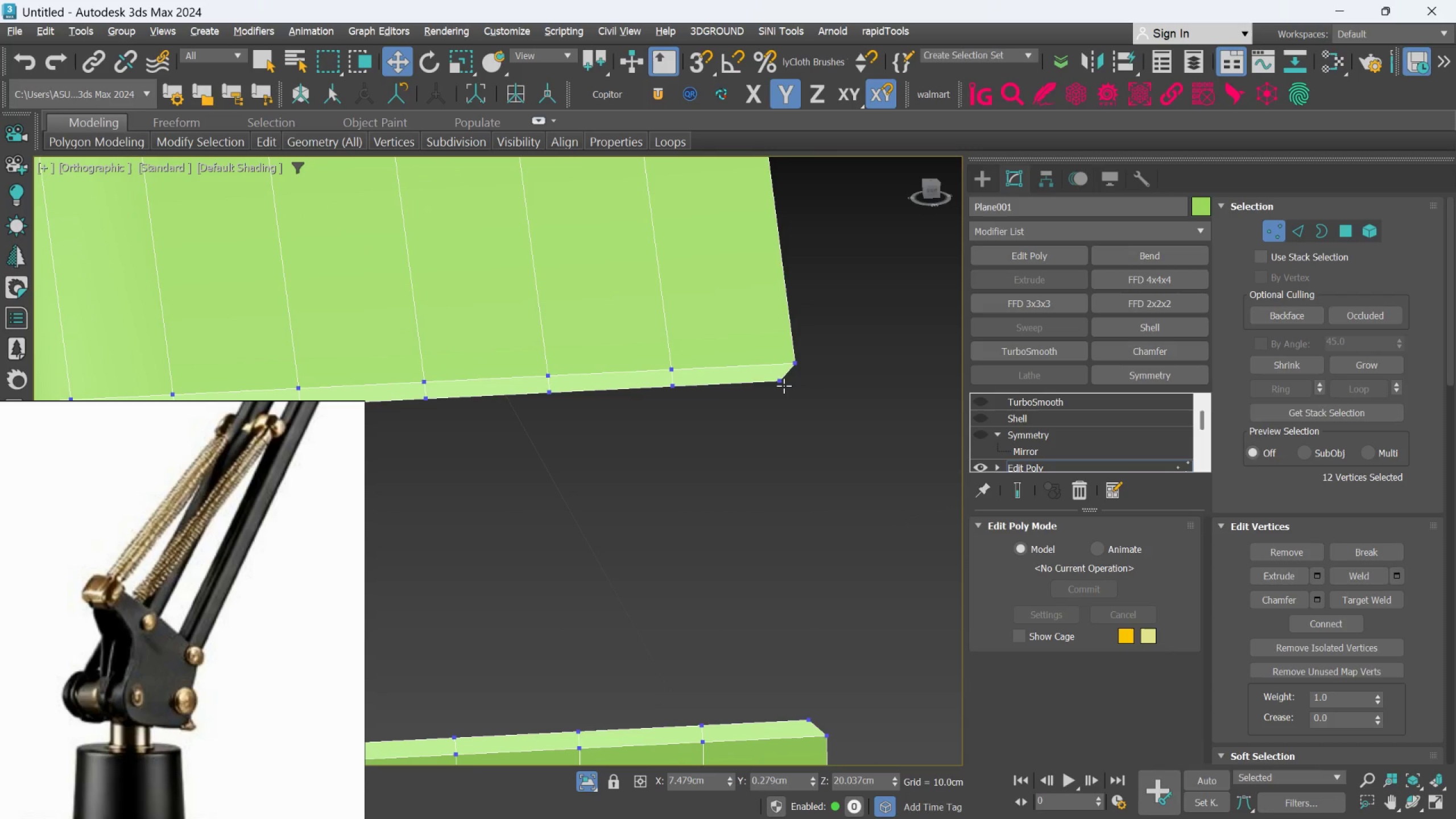 
left_click([784, 386])
 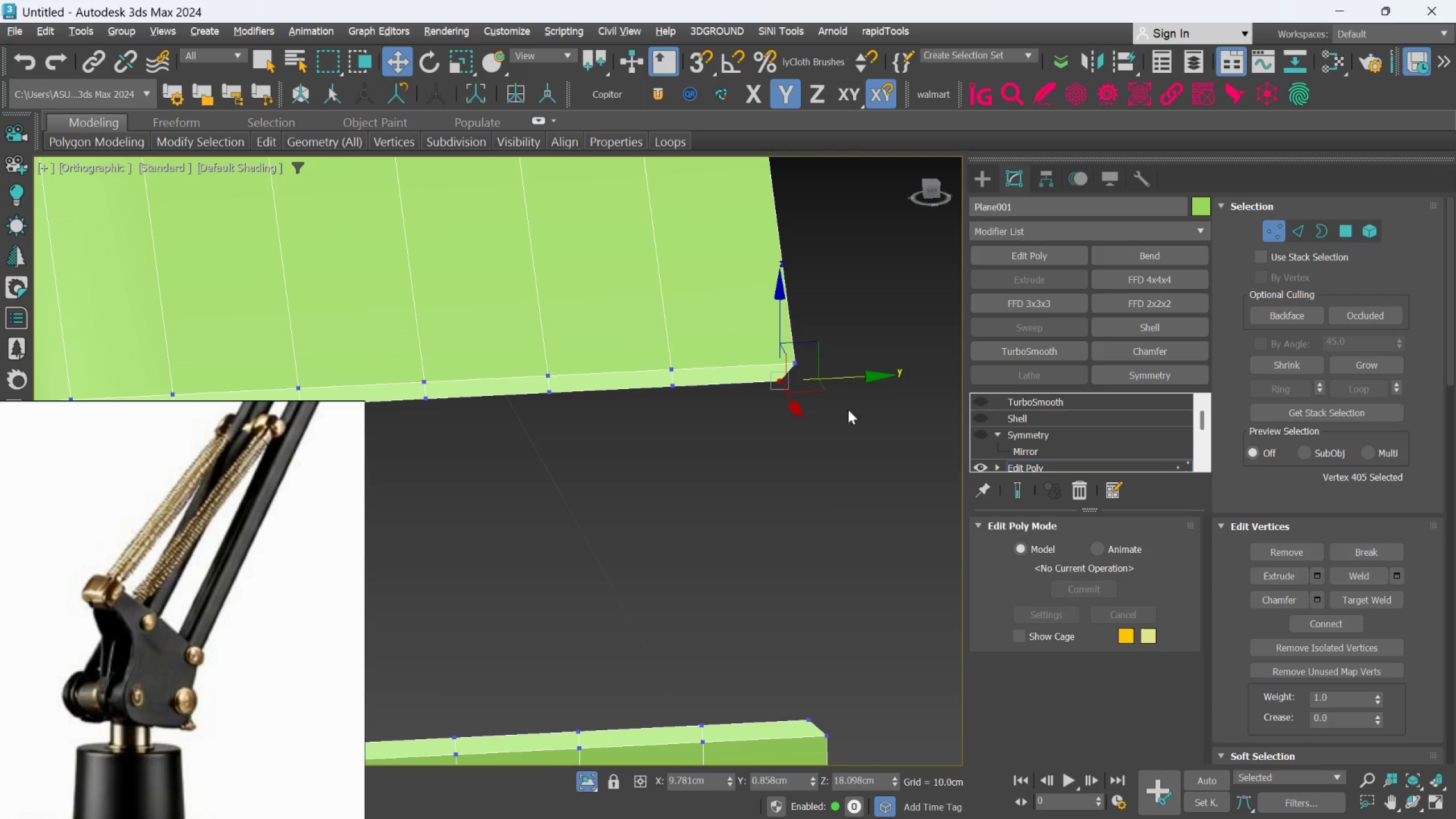 
left_click_drag(start_coordinate=[848, 410], to_coordinate=[758, 342])
 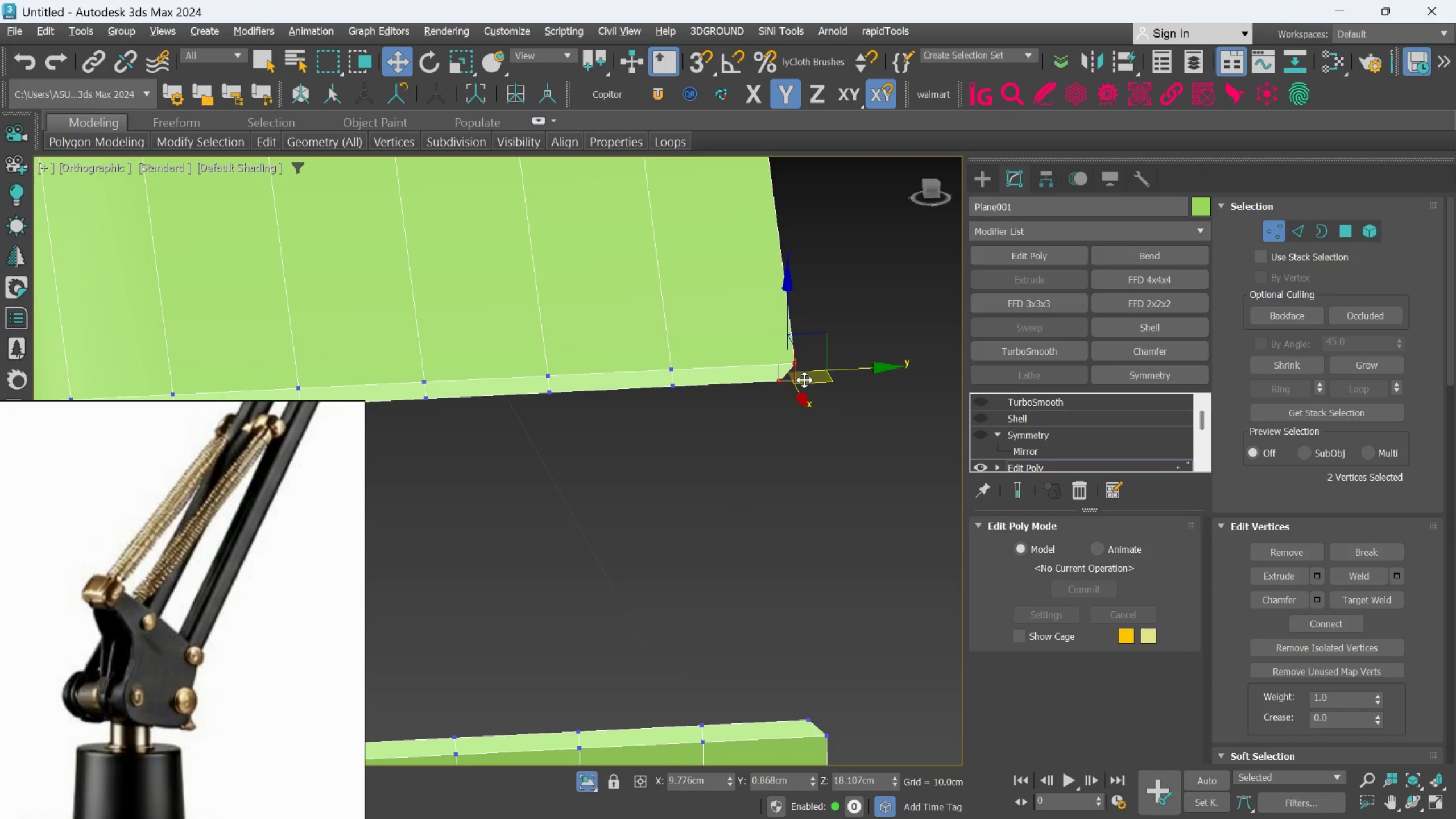 
key(R)
 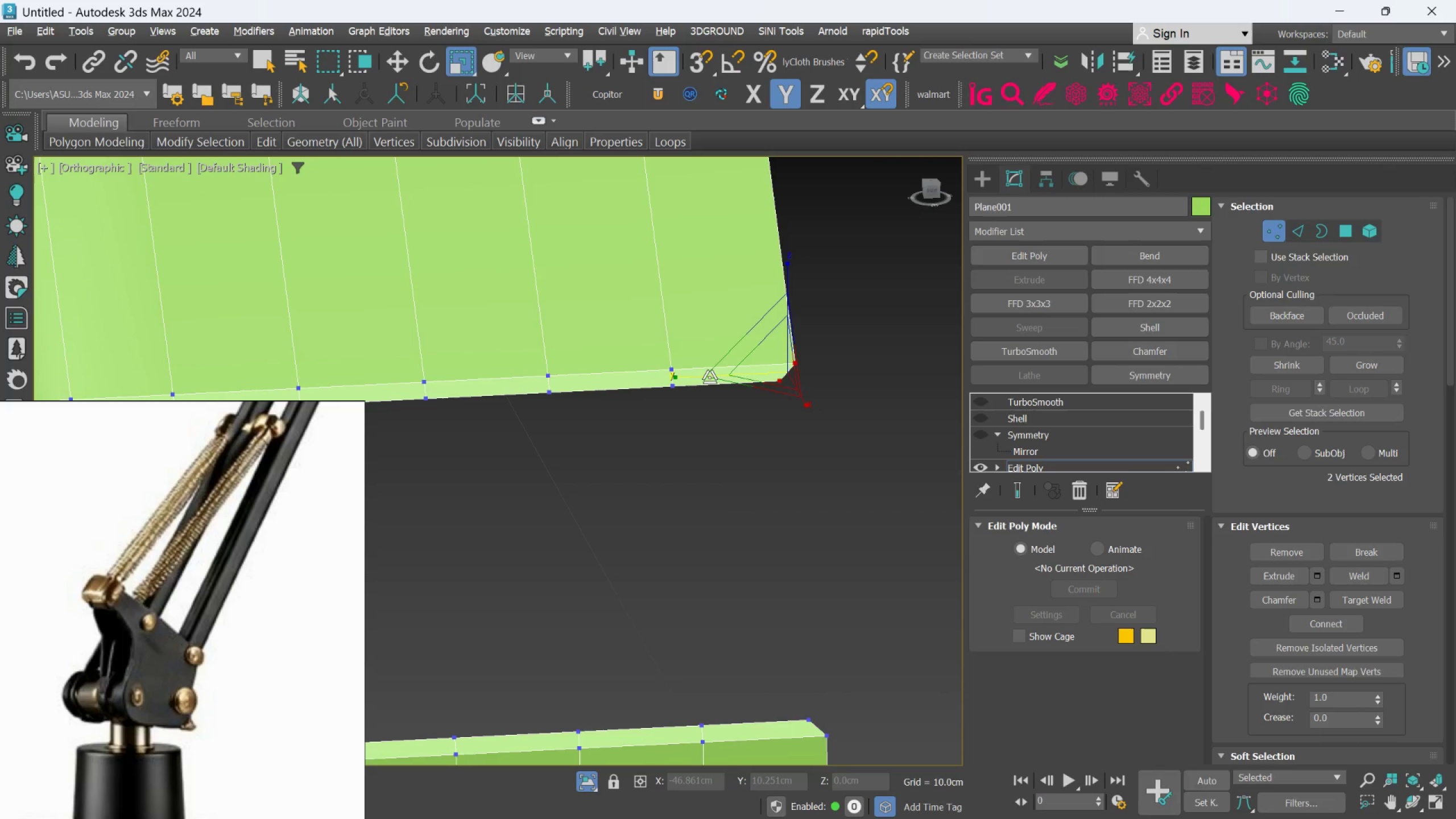 
left_click_drag(start_coordinate=[708, 377], to_coordinate=[764, 386])
 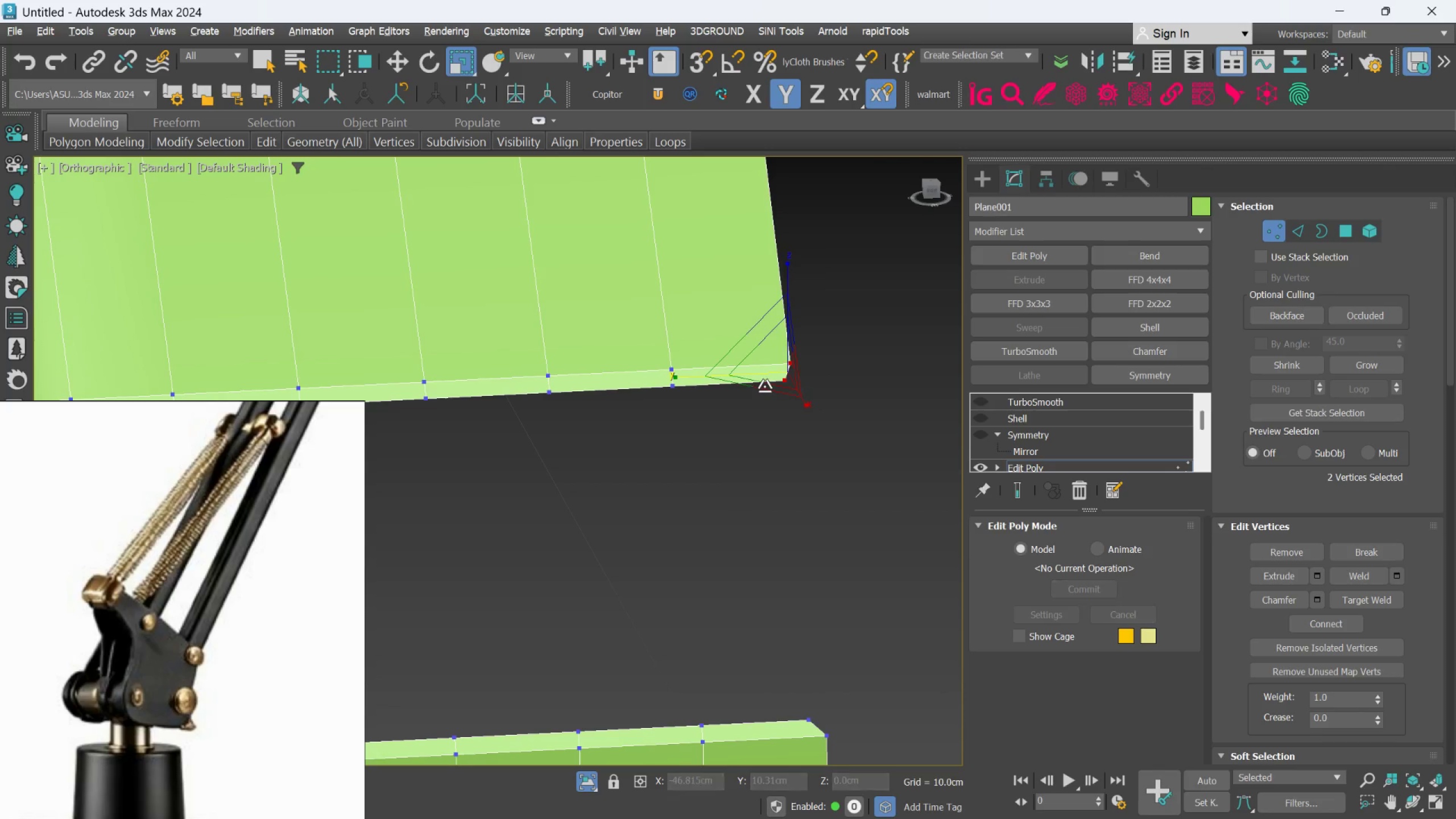 
key(Control+Z)
 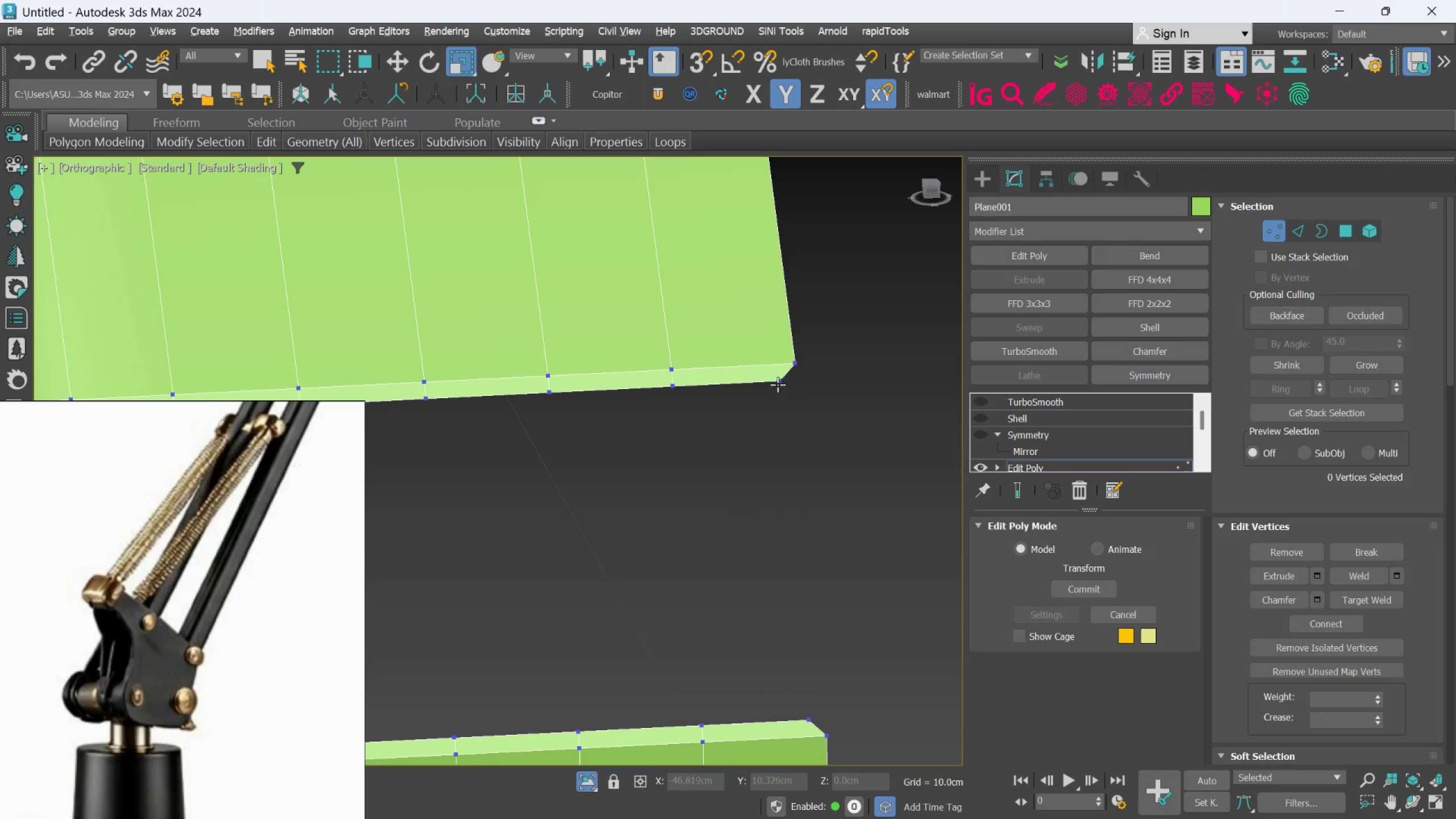 
left_click([777, 384])
 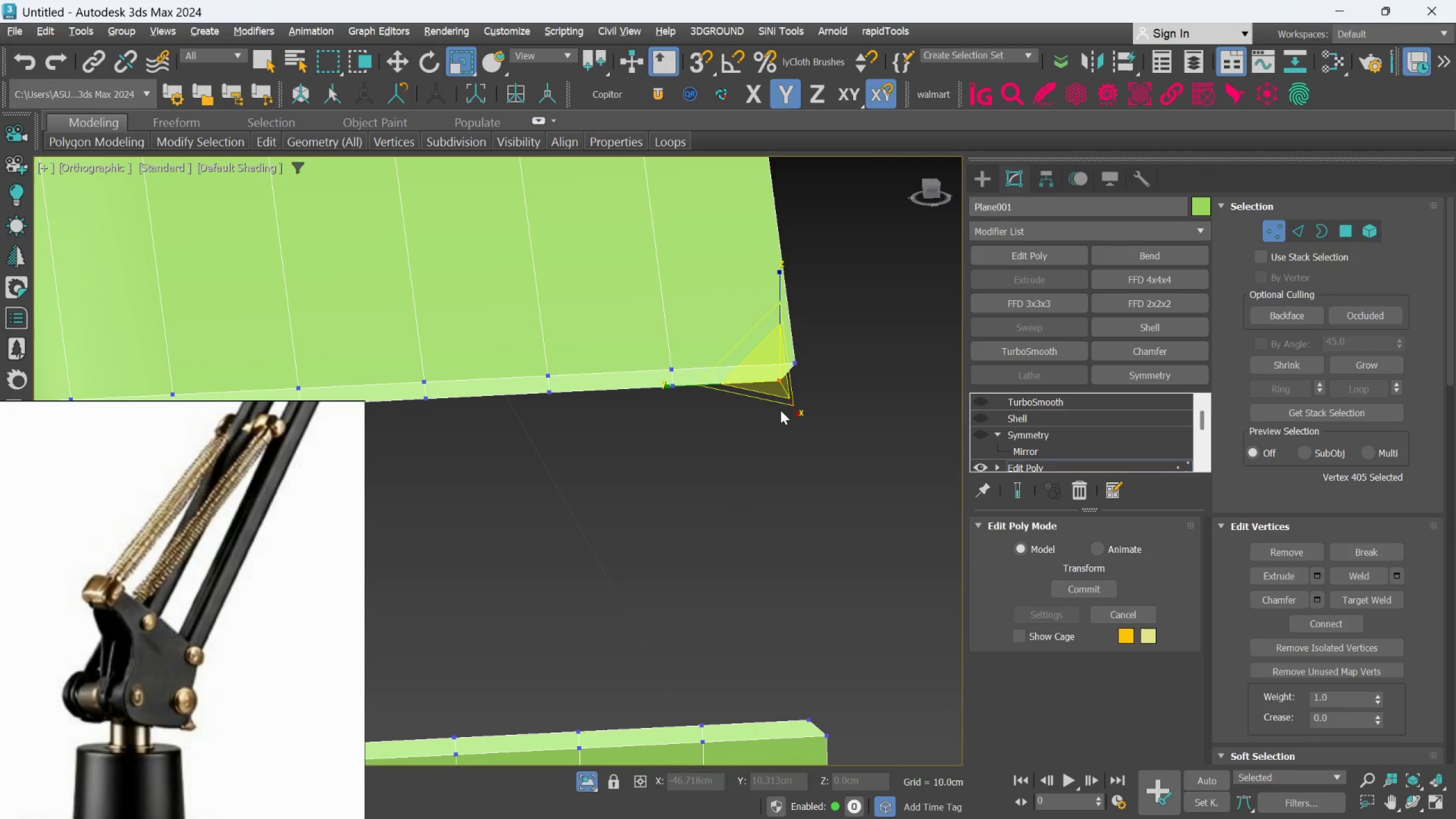 
type(ws)
 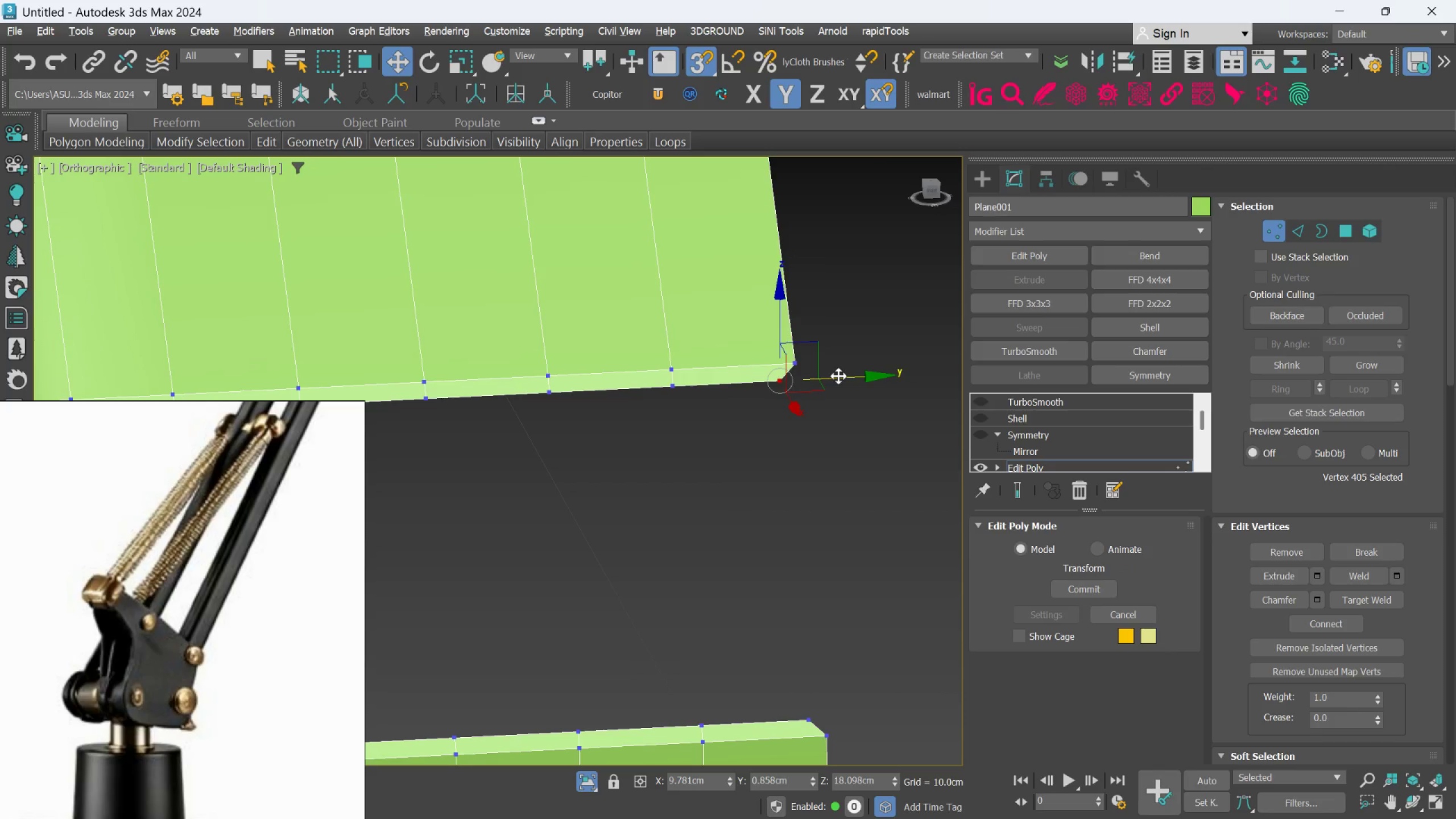 
left_click_drag(start_coordinate=[839, 377], to_coordinate=[795, 365])
 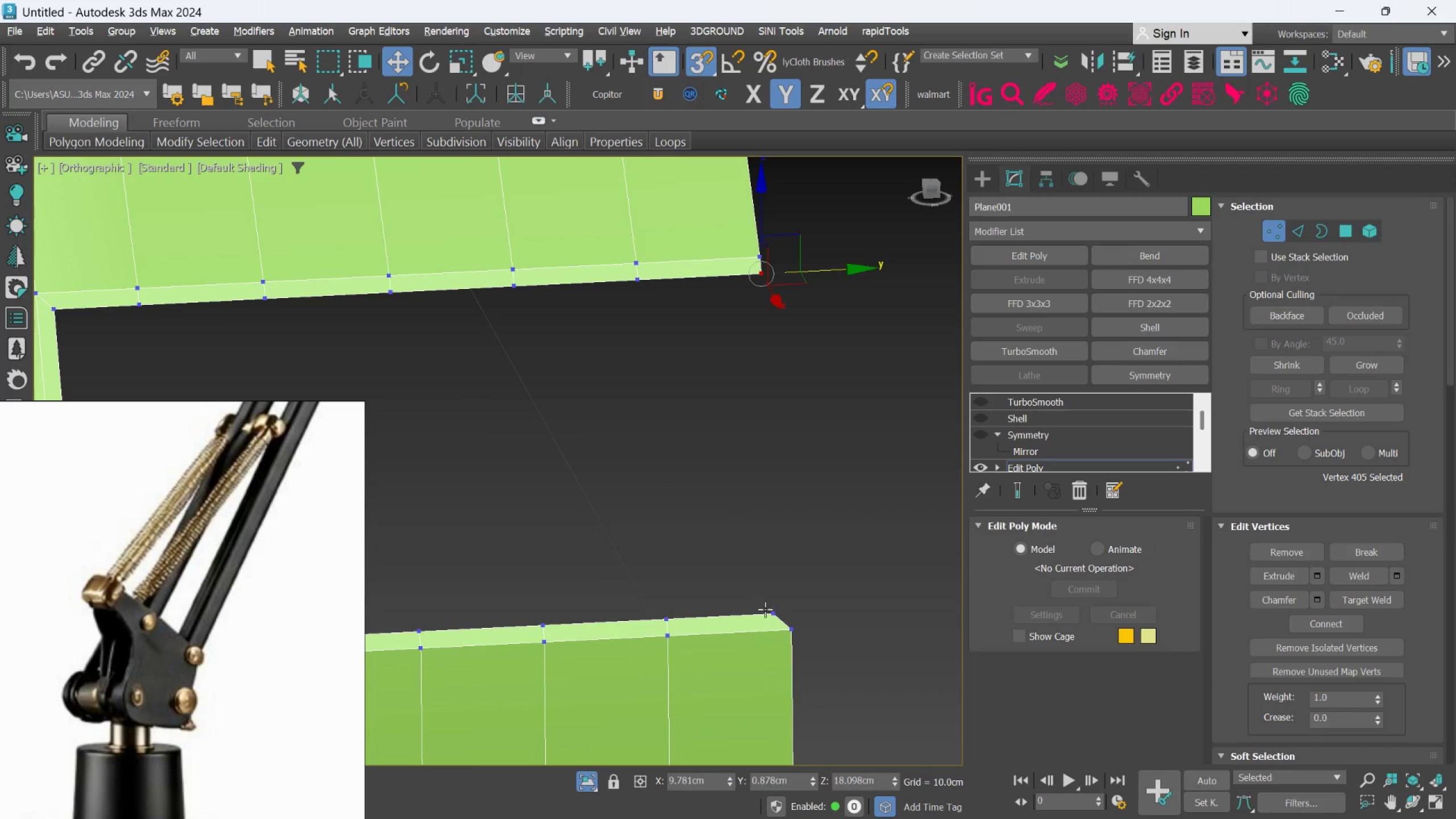 
left_click([770, 614])
 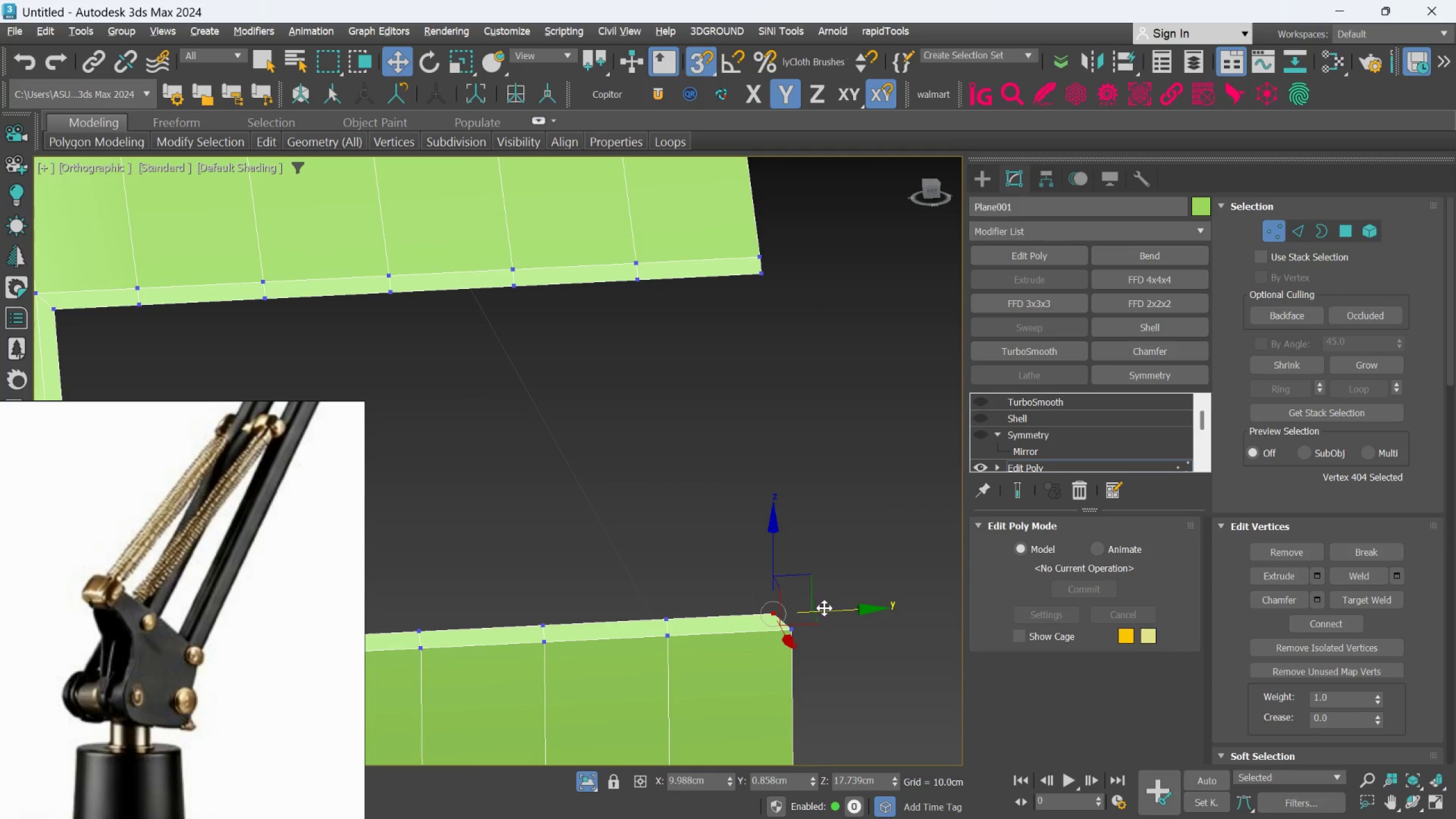 
left_click_drag(start_coordinate=[826, 610], to_coordinate=[795, 631])
 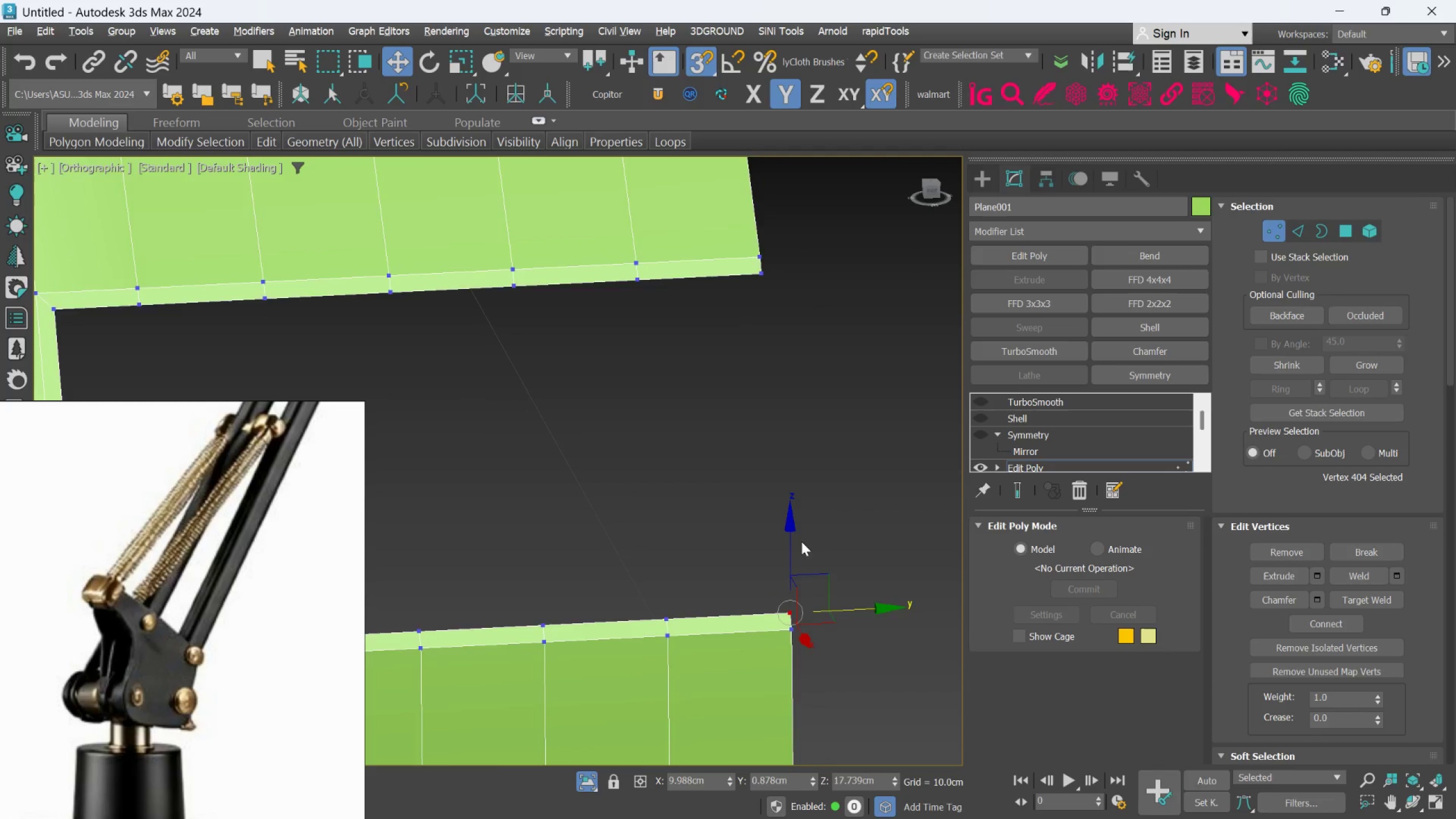 
scroll: coordinate [801, 541], scroll_direction: down, amount: 1.0
 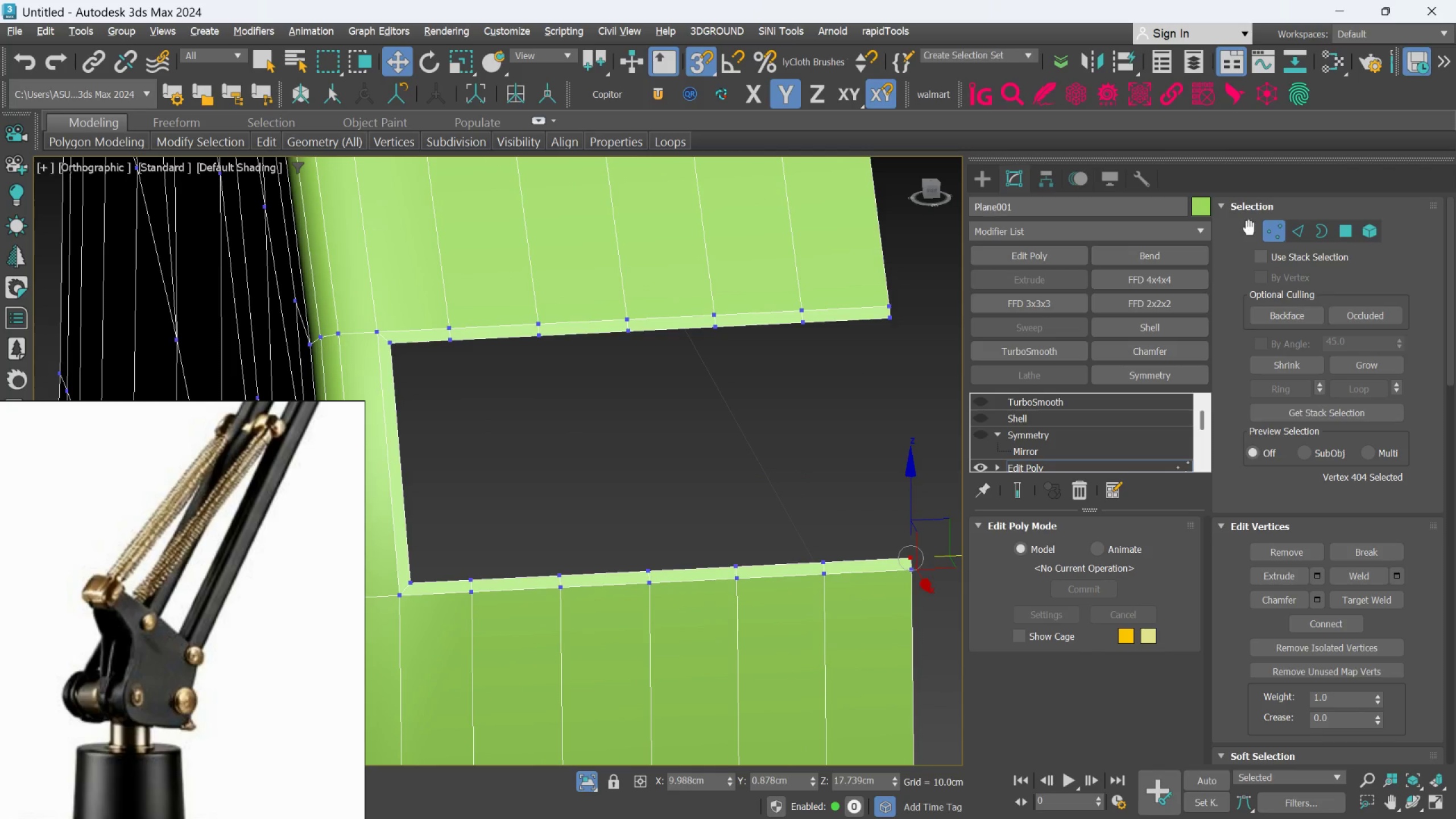 
left_click([1270, 235])
 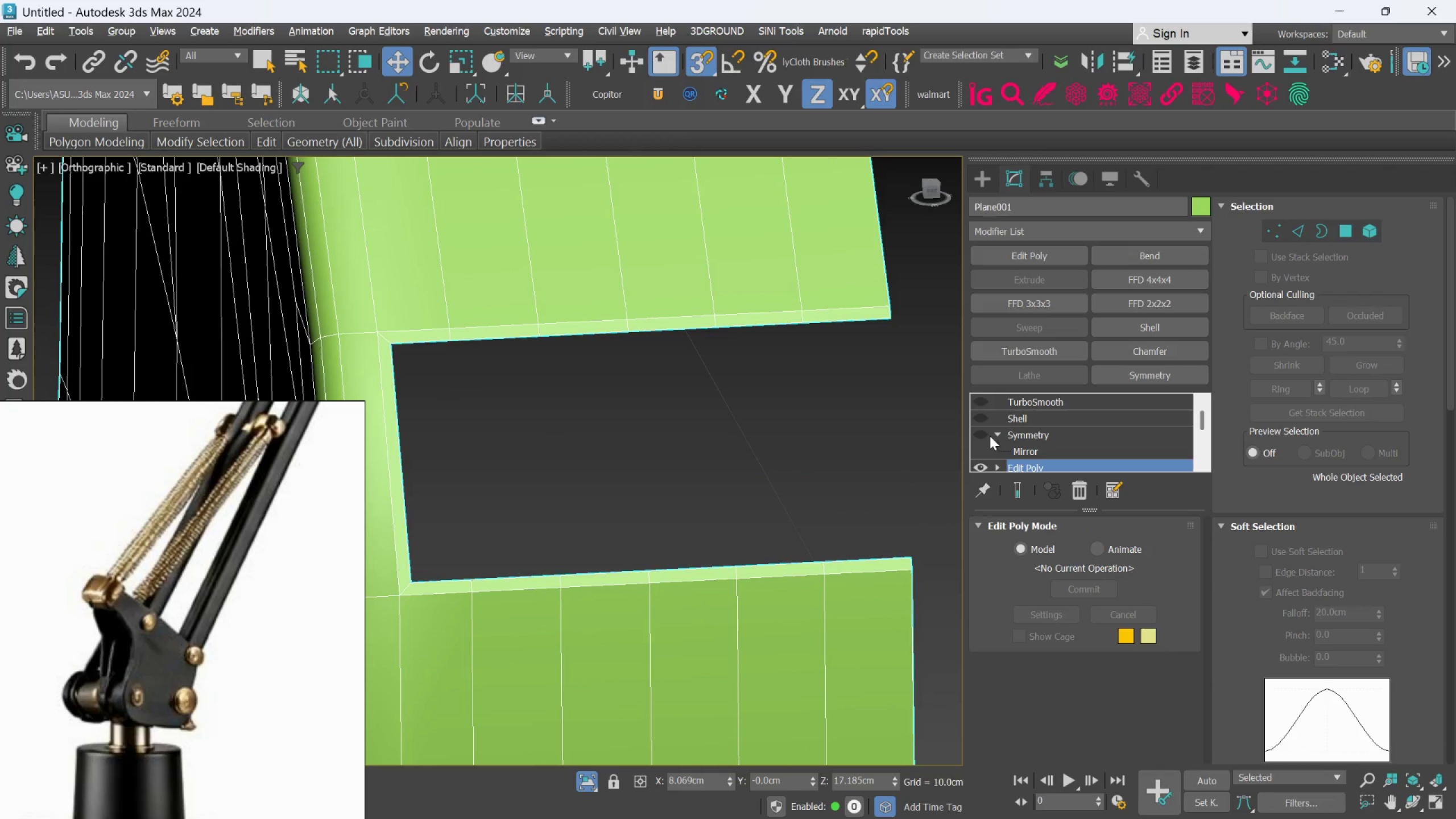 
left_click([983, 433])
 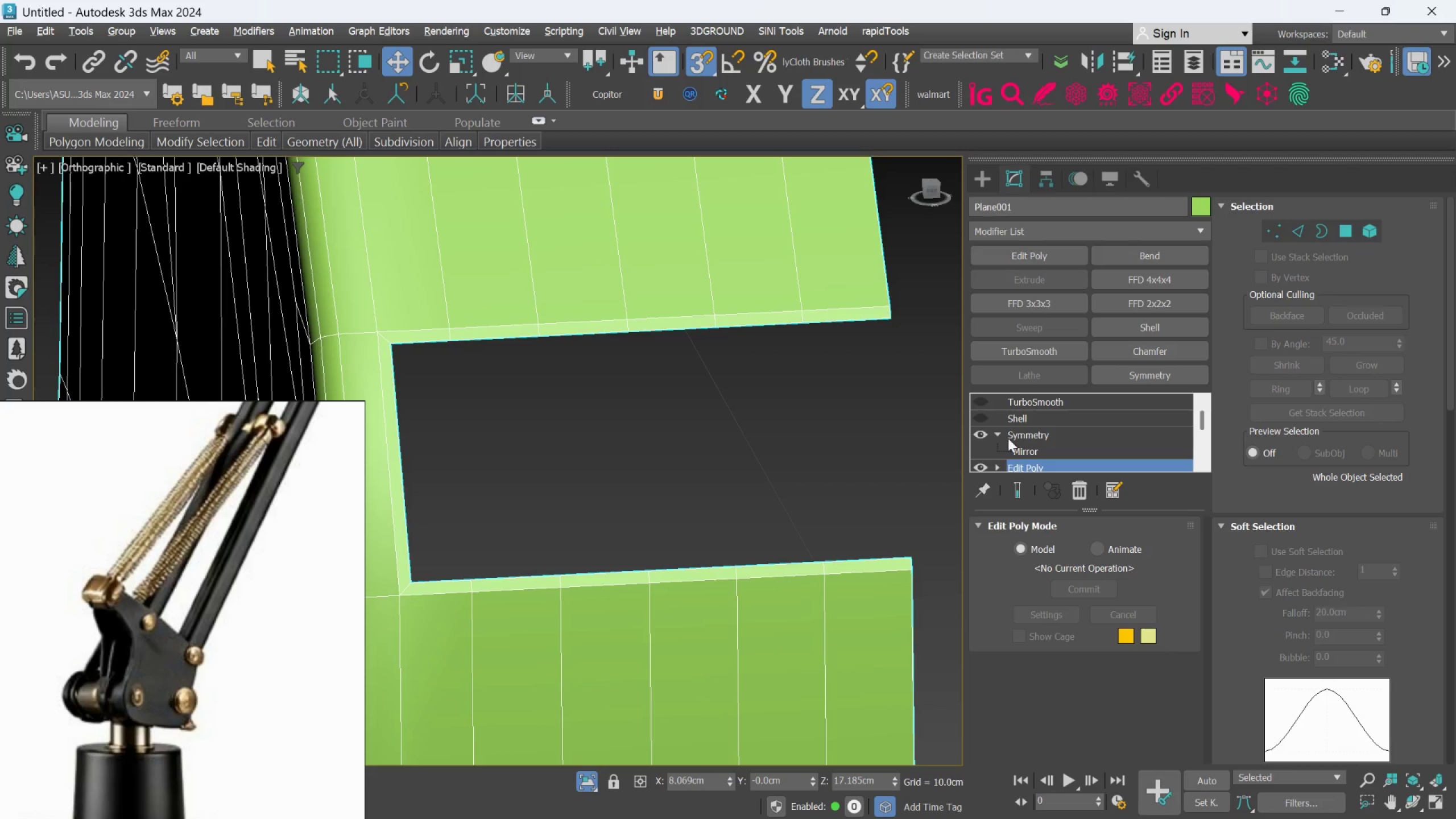 
left_click([1024, 440])
 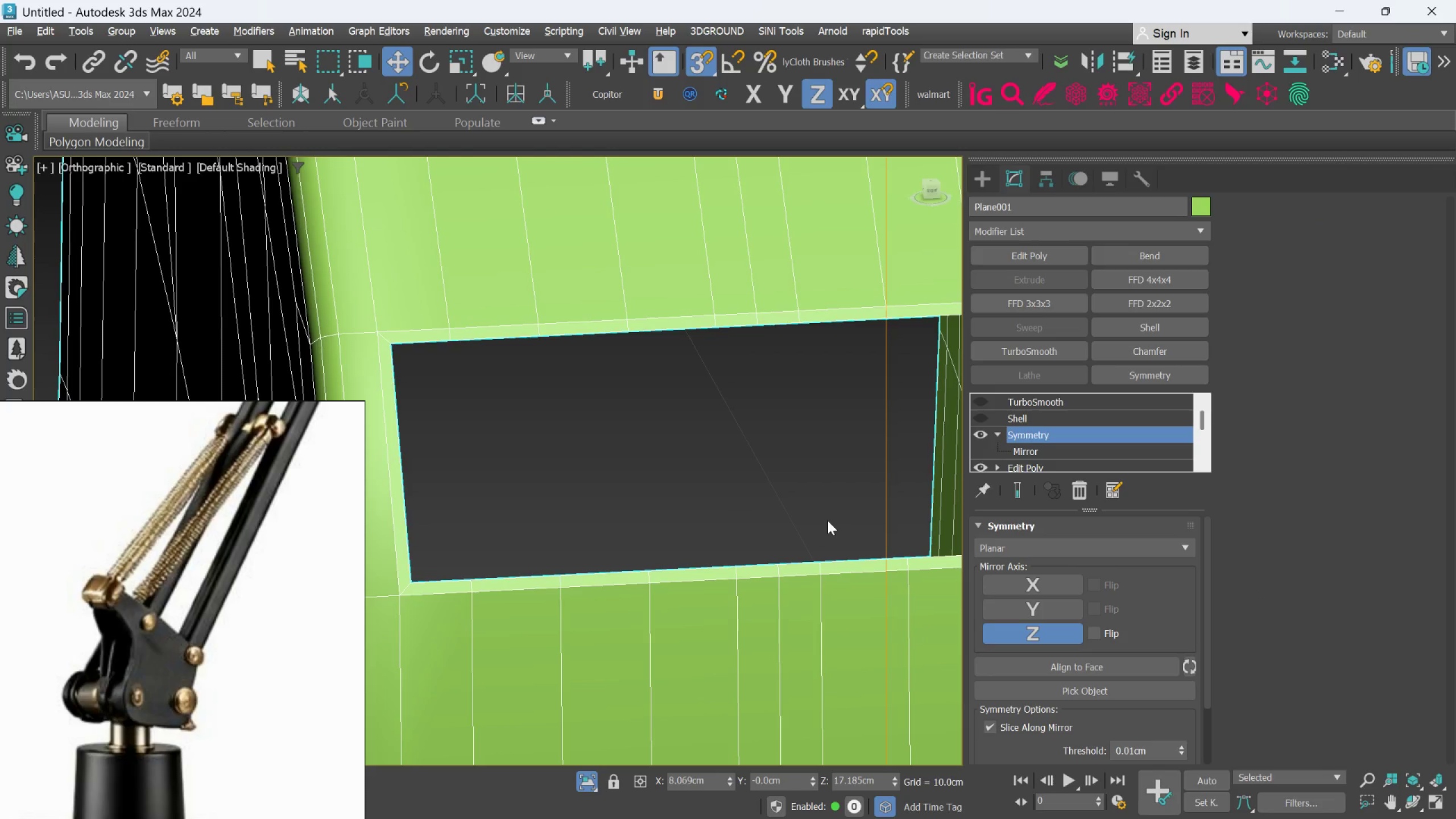 
scroll: coordinate [772, 527], scroll_direction: down, amount: 2.0
 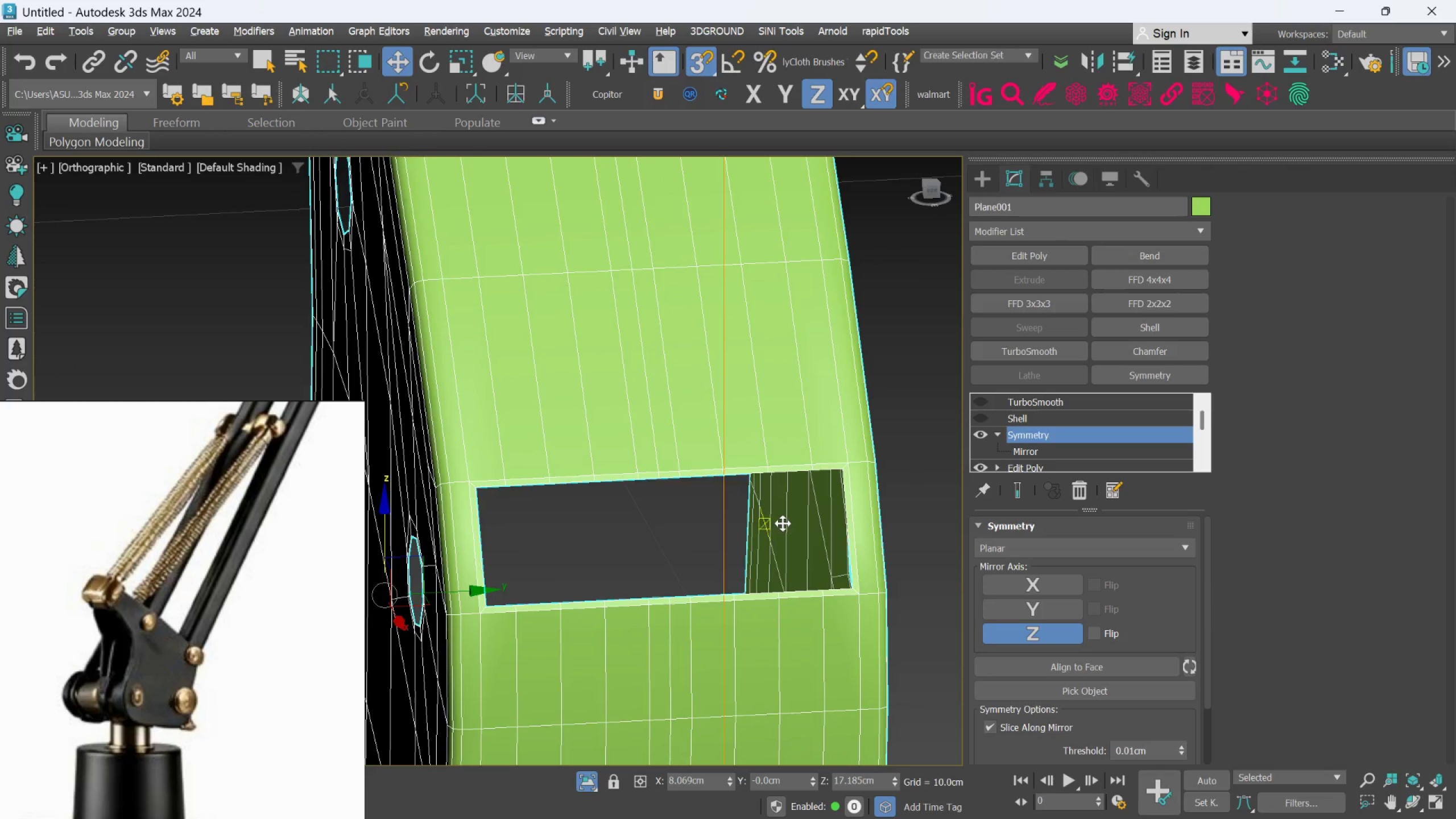 
scroll: coordinate [790, 518], scroll_direction: up, amount: 1.0
 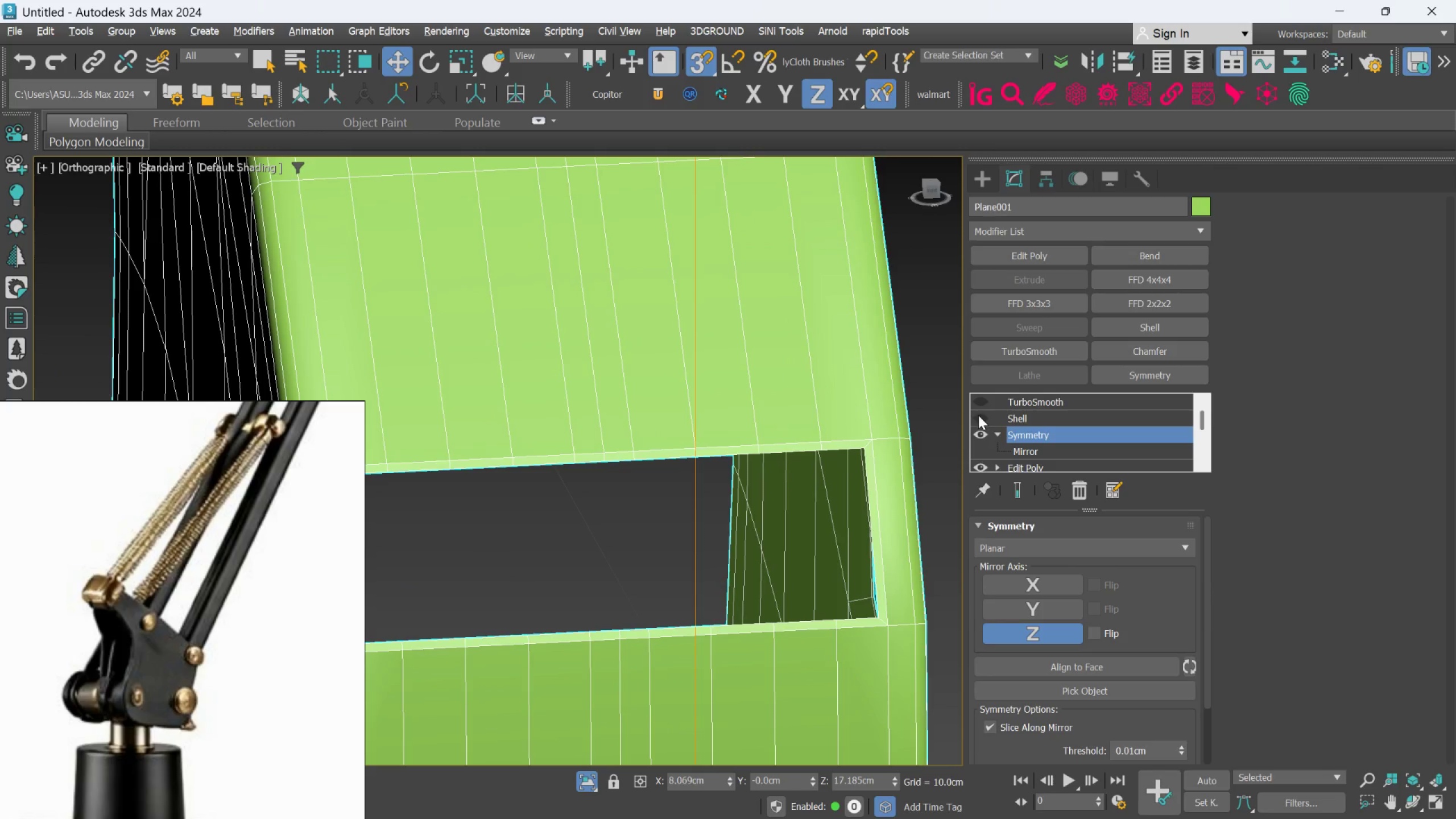 
double_click([1021, 419])
 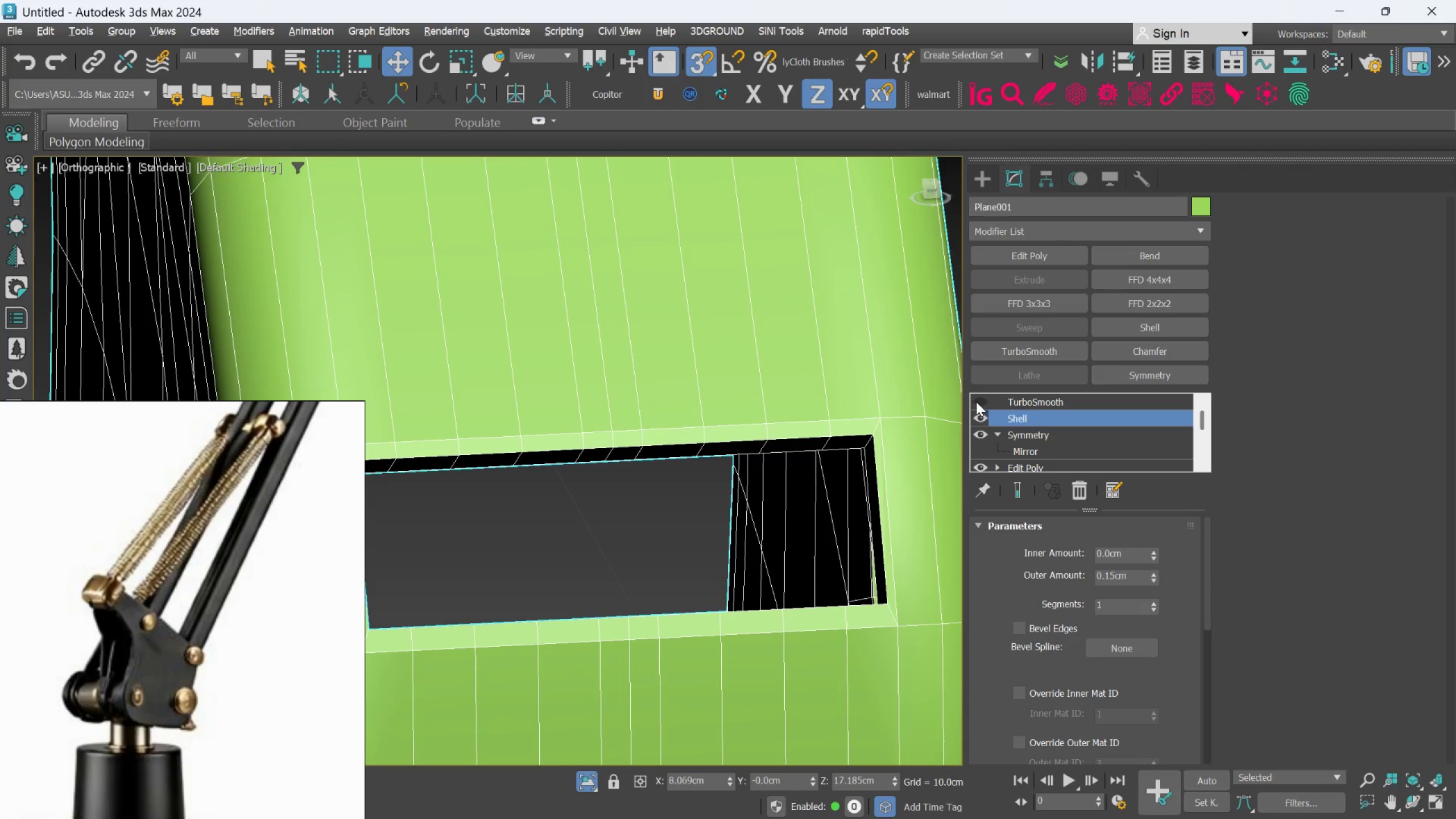 
left_click([975, 402])
 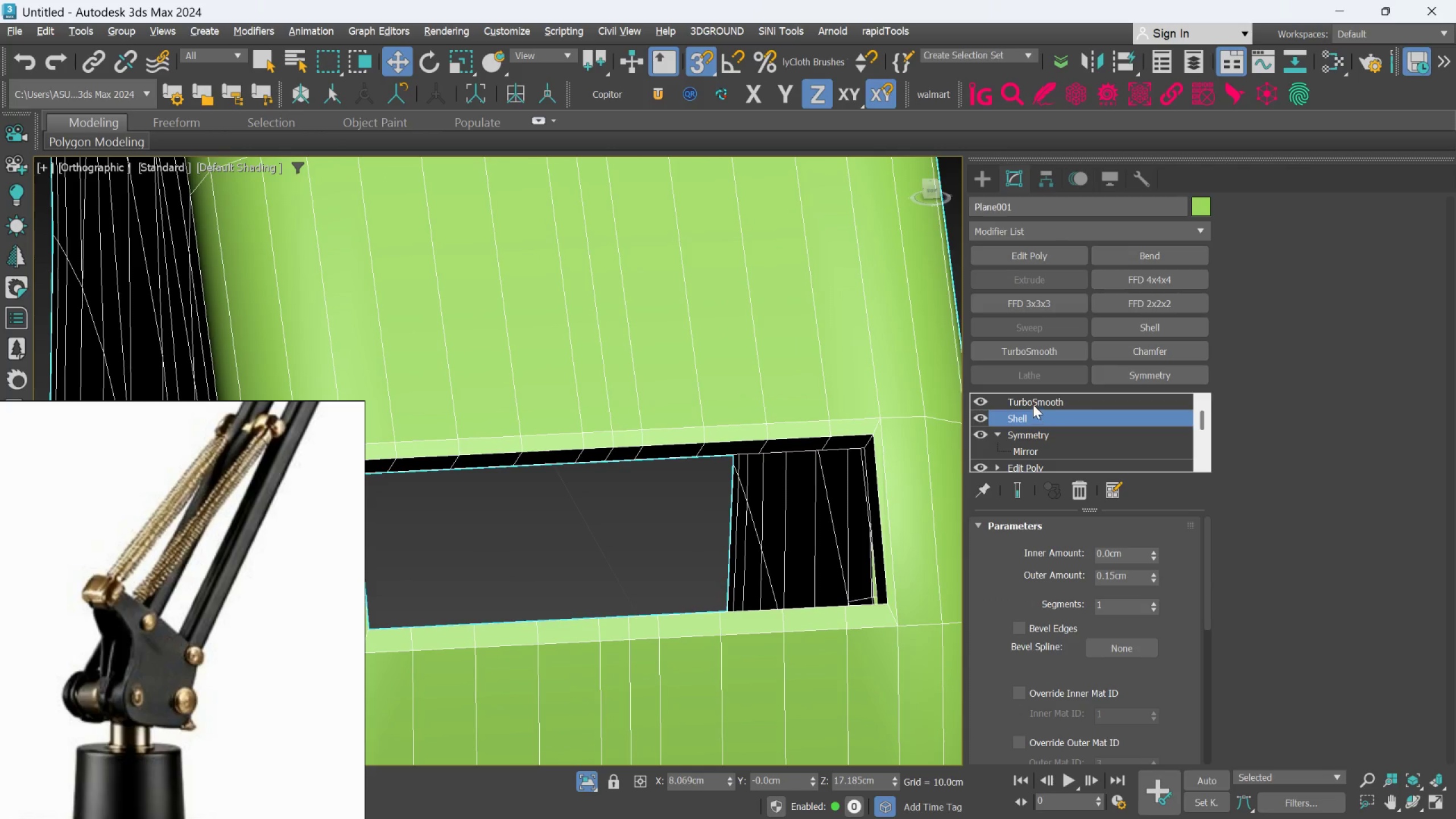 
left_click([1031, 403])
 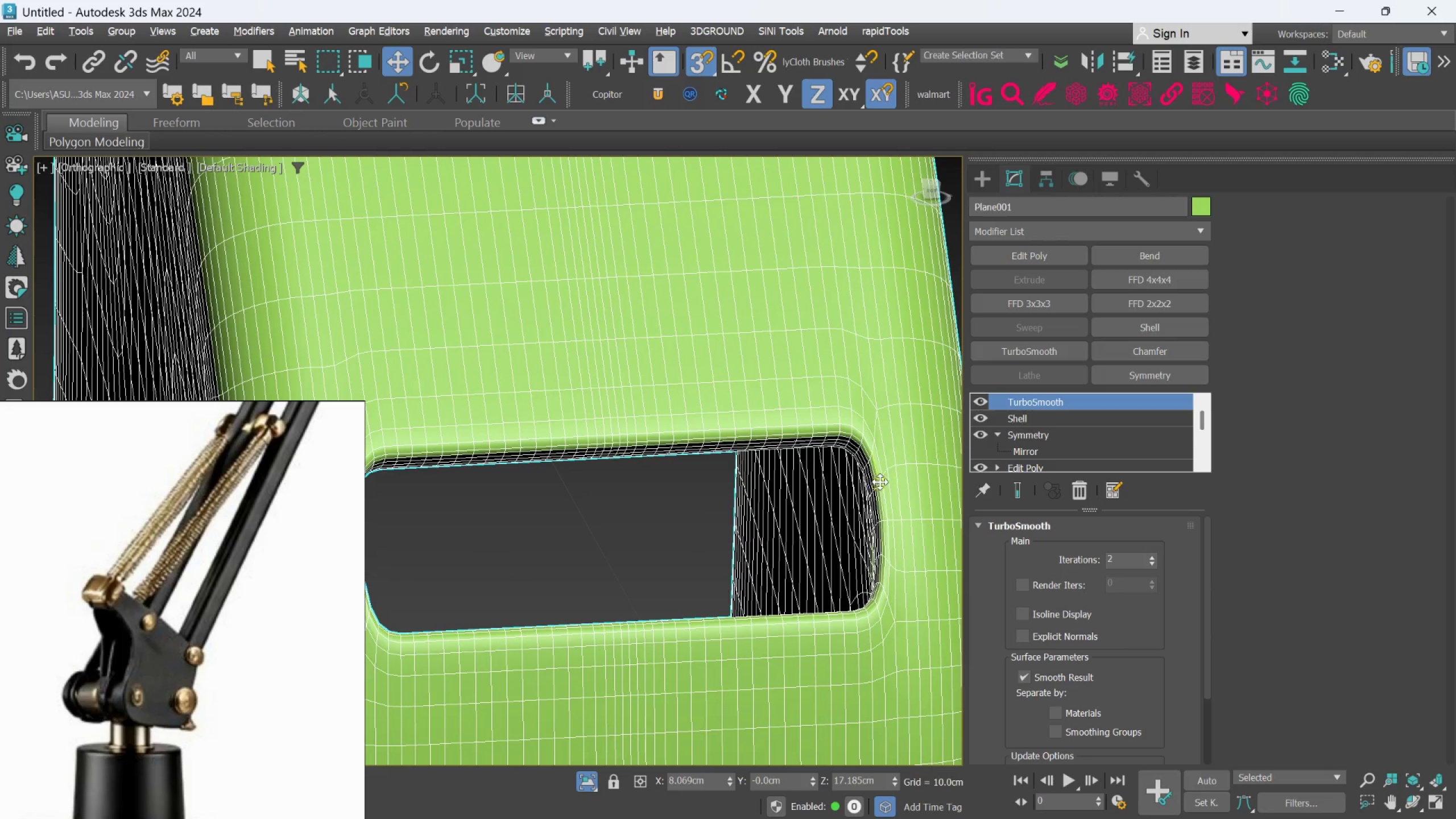 
scroll: coordinate [879, 482], scroll_direction: down, amount: 2.0
 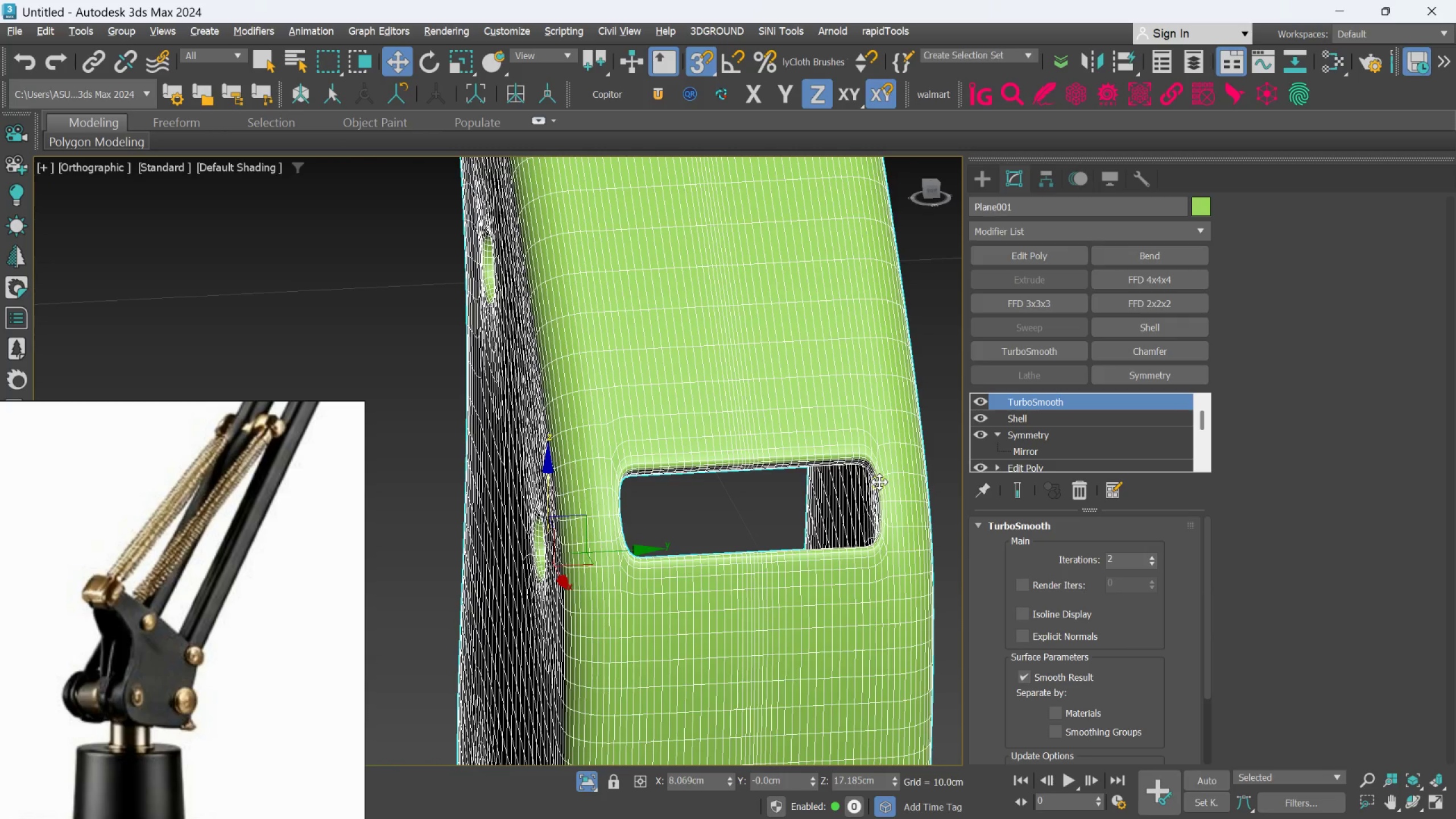 
key(F4)
 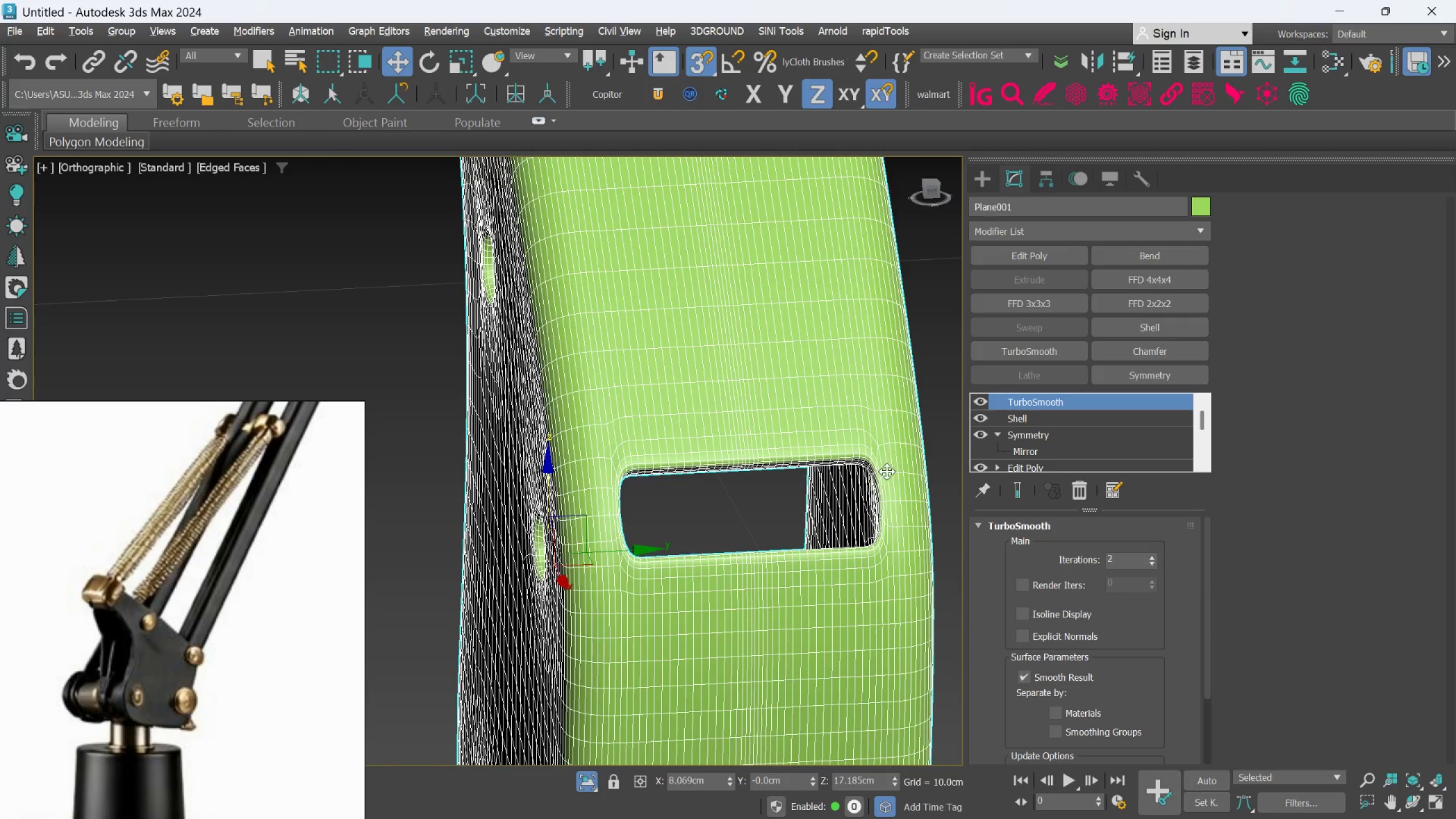 
scroll: coordinate [890, 469], scroll_direction: down, amount: 2.0
 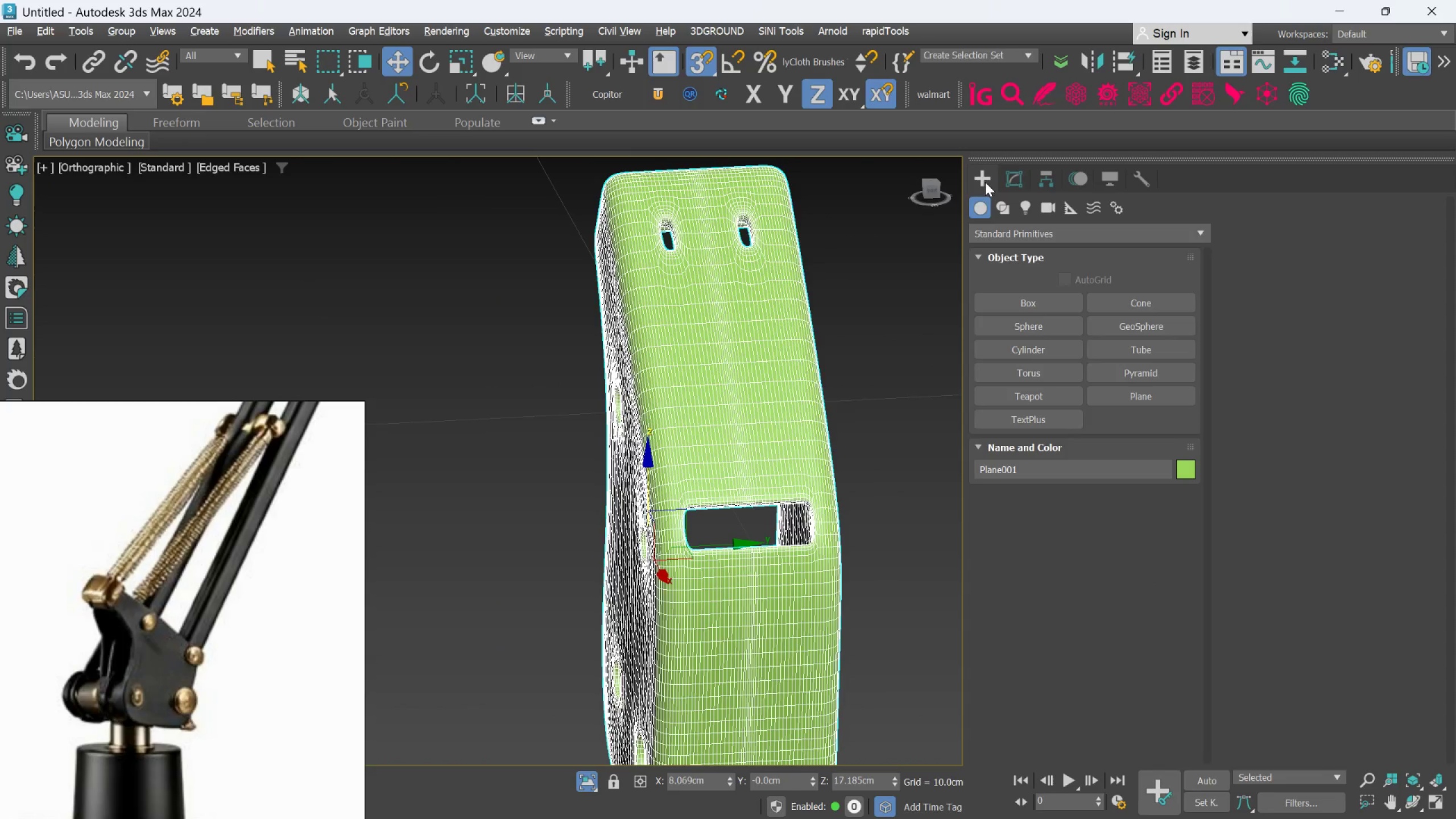 
double_click([919, 316])
 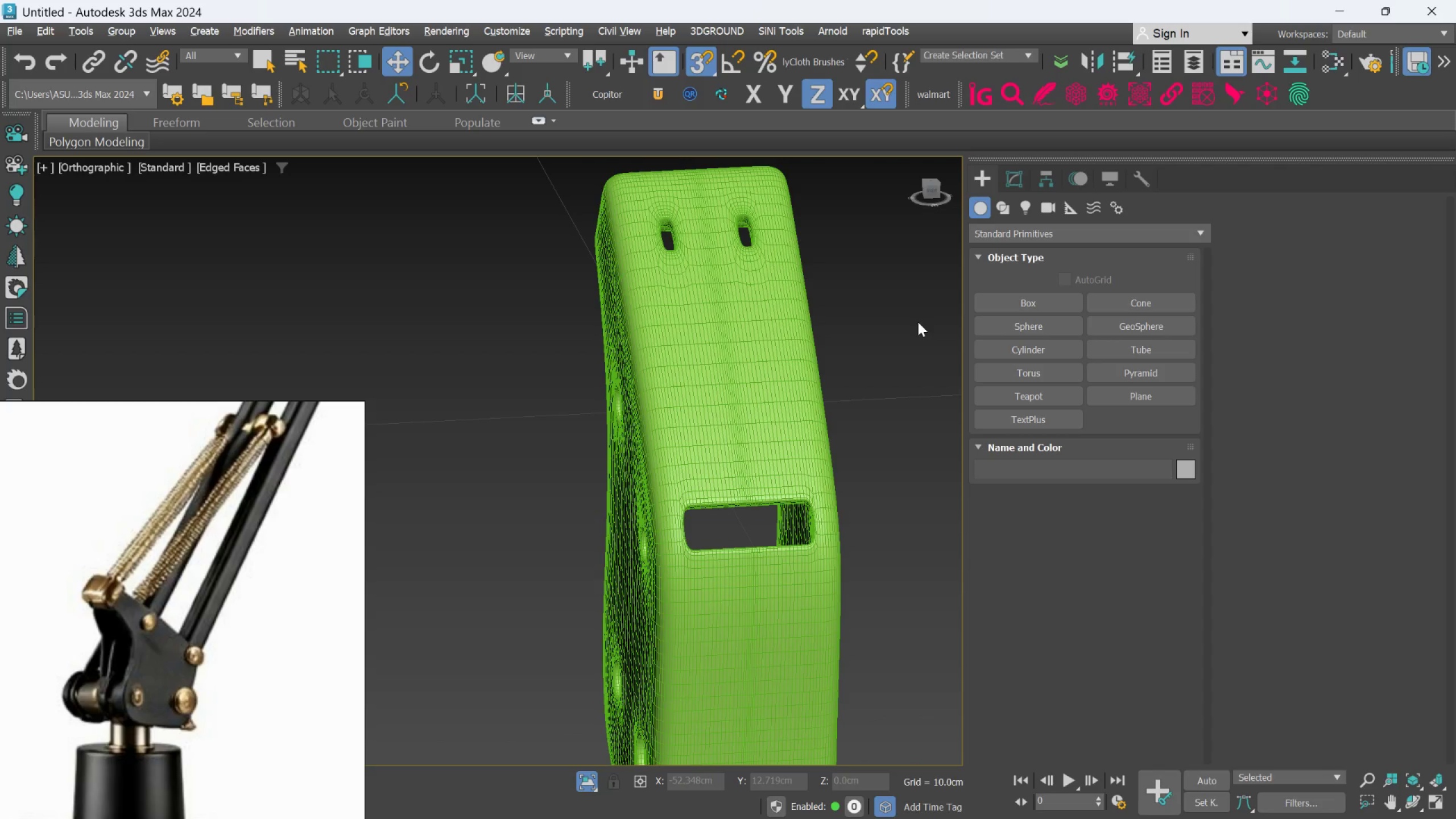 
key(F4)
 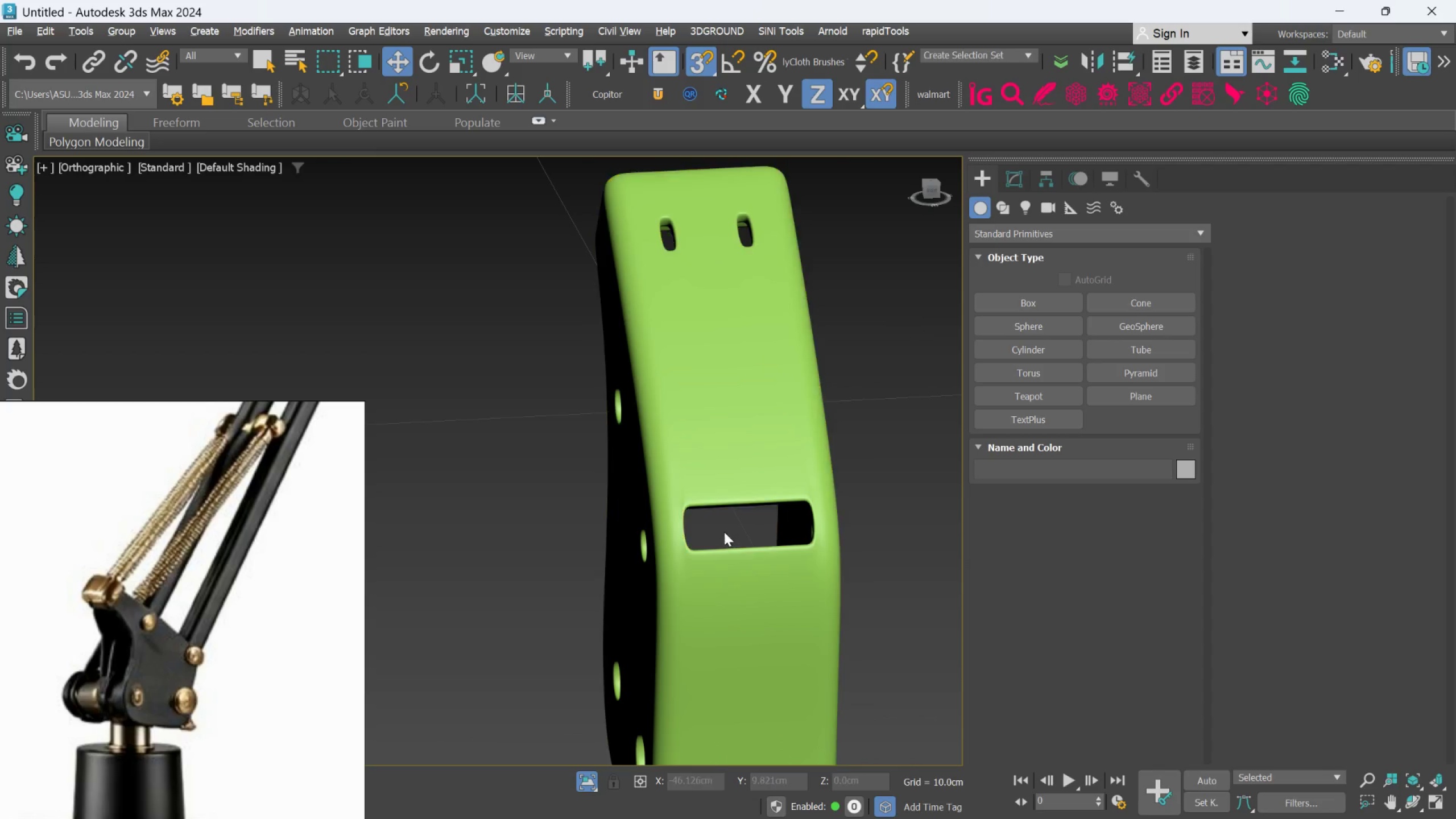 
scroll: coordinate [722, 533], scroll_direction: none, amount: 0.0
 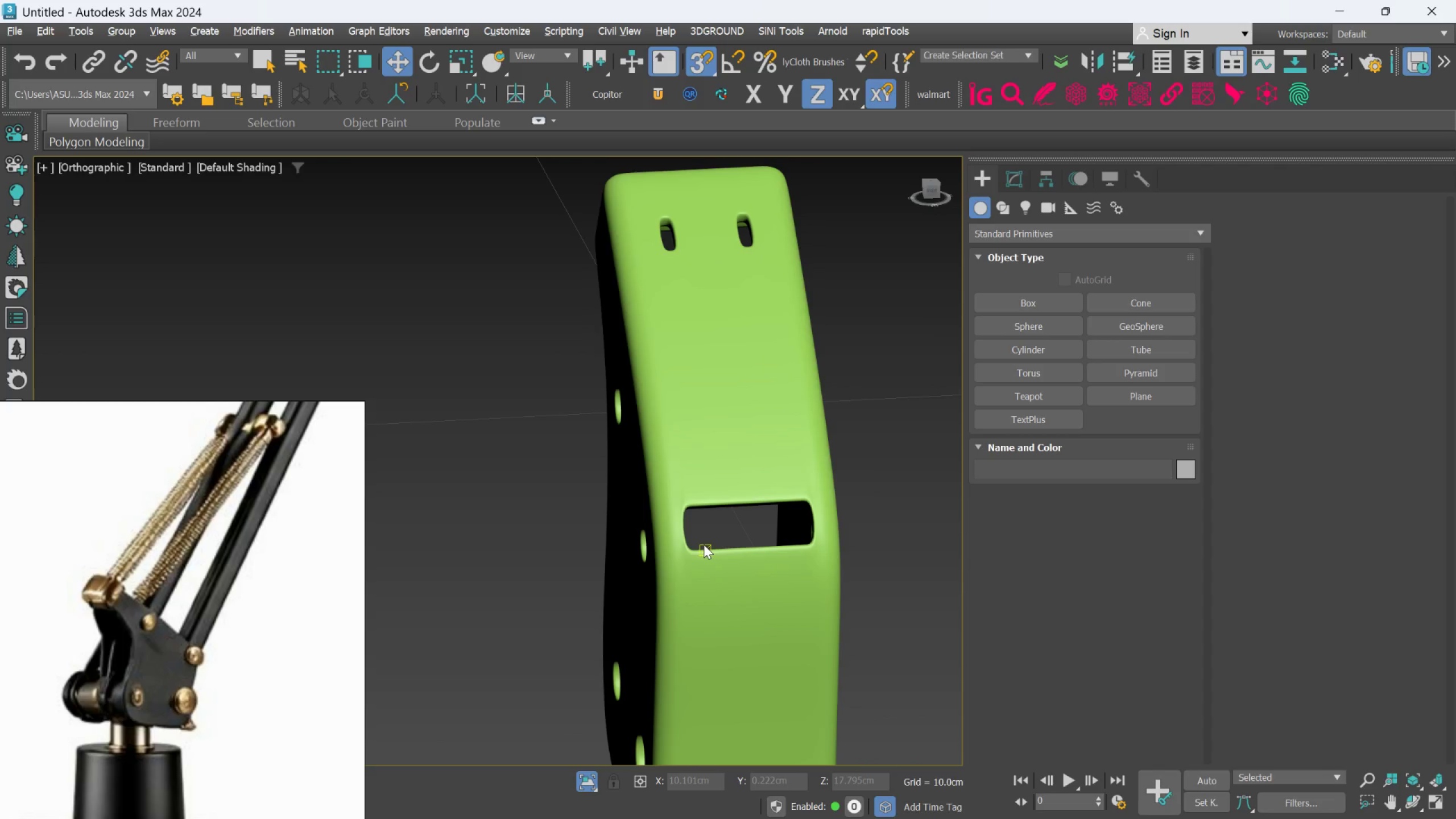 
hold_key(key=AltLeft, duration=0.47)
 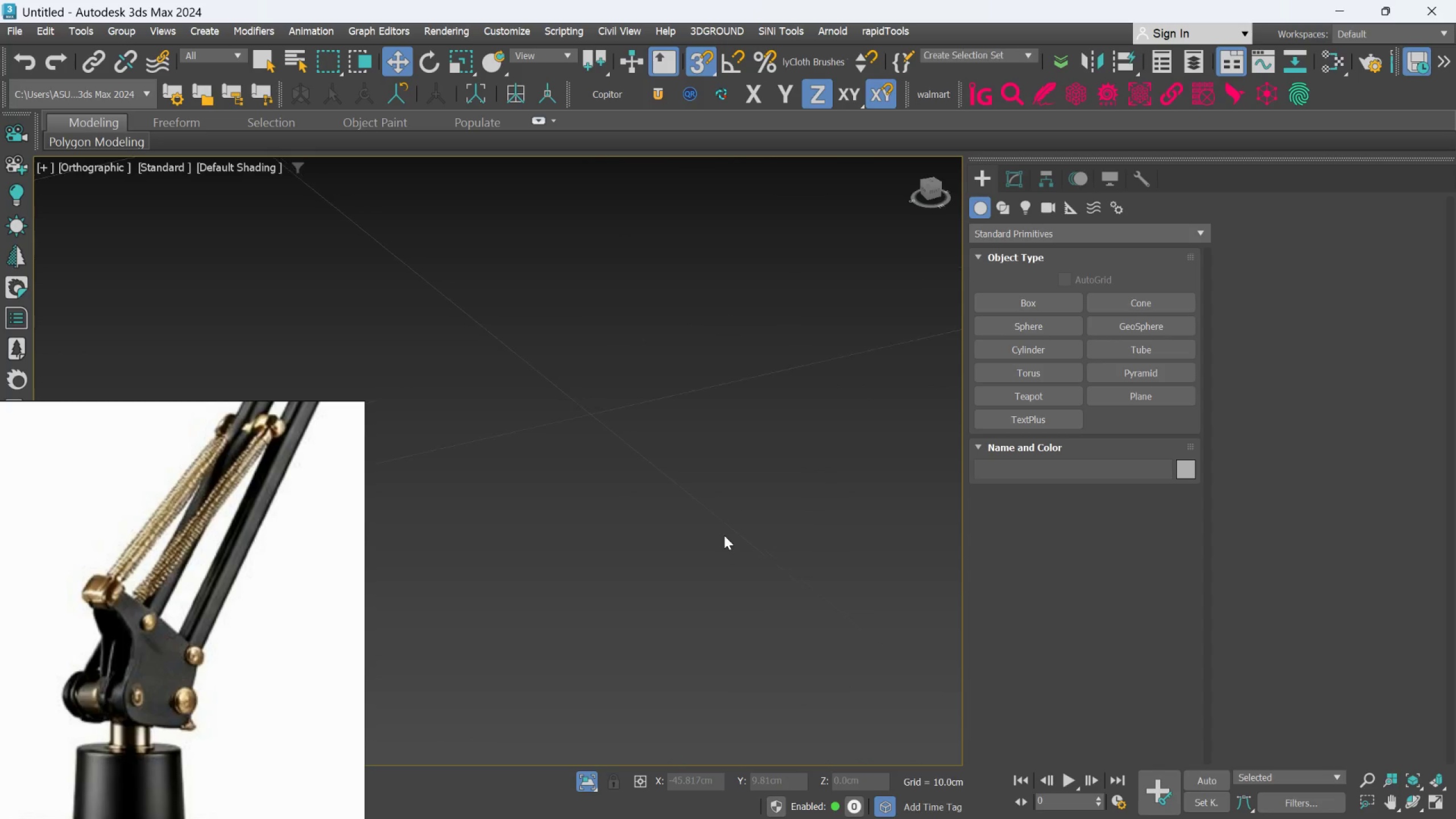 
scroll: coordinate [724, 535], scroll_direction: down, amount: 4.0
 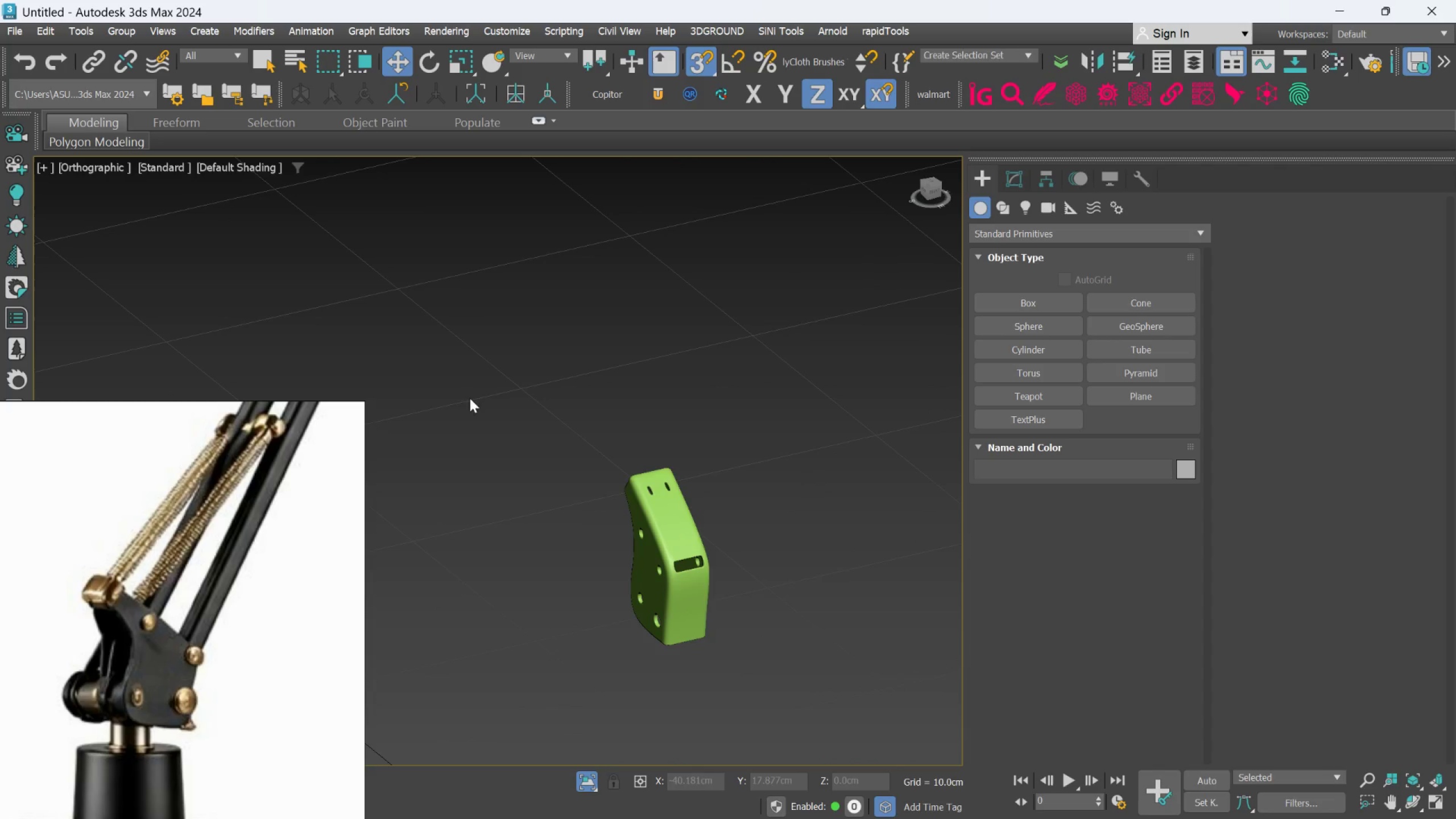 
scroll: coordinate [690, 577], scroll_direction: up, amount: 7.0
 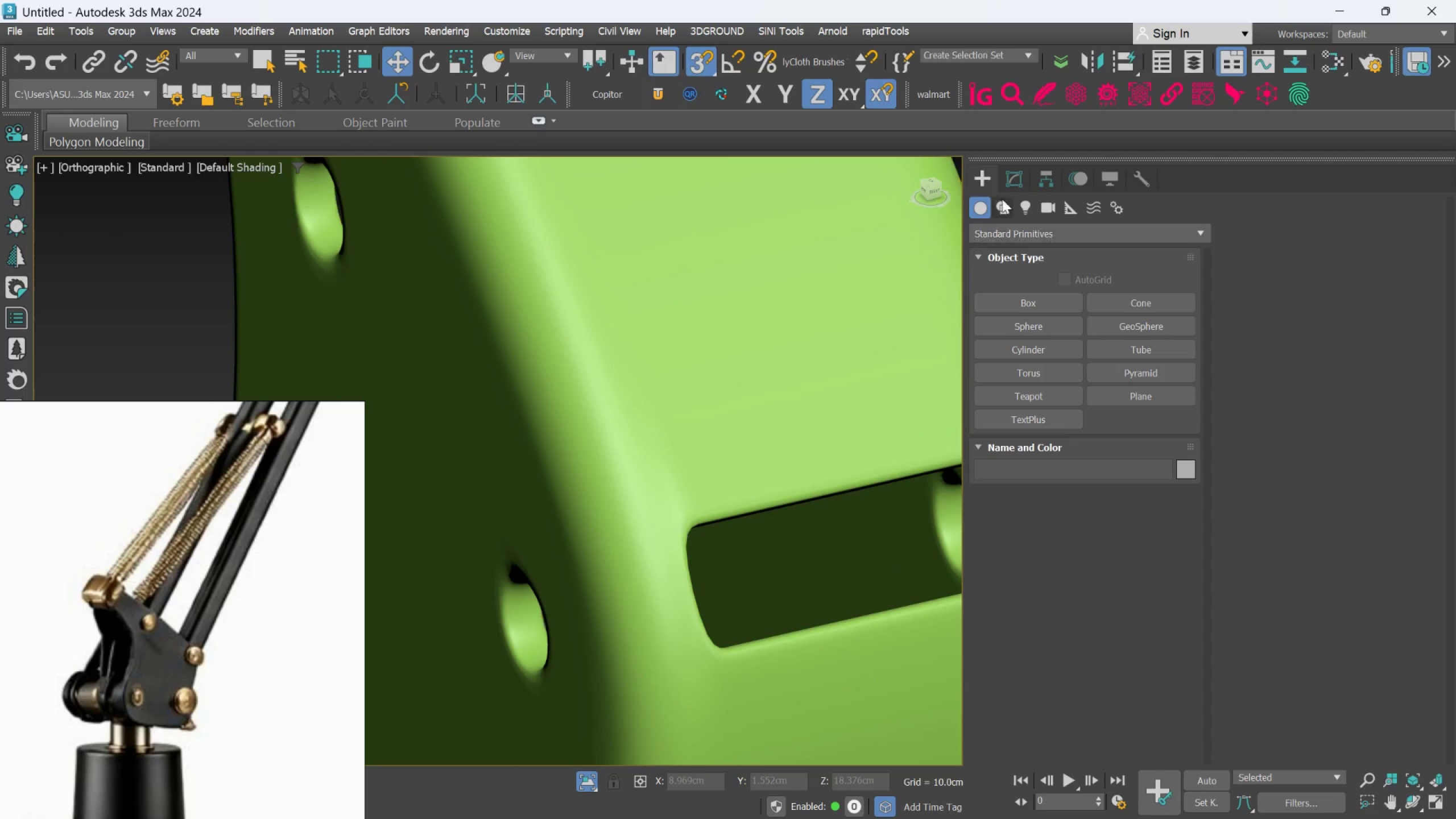 
left_click([1009, 173])
 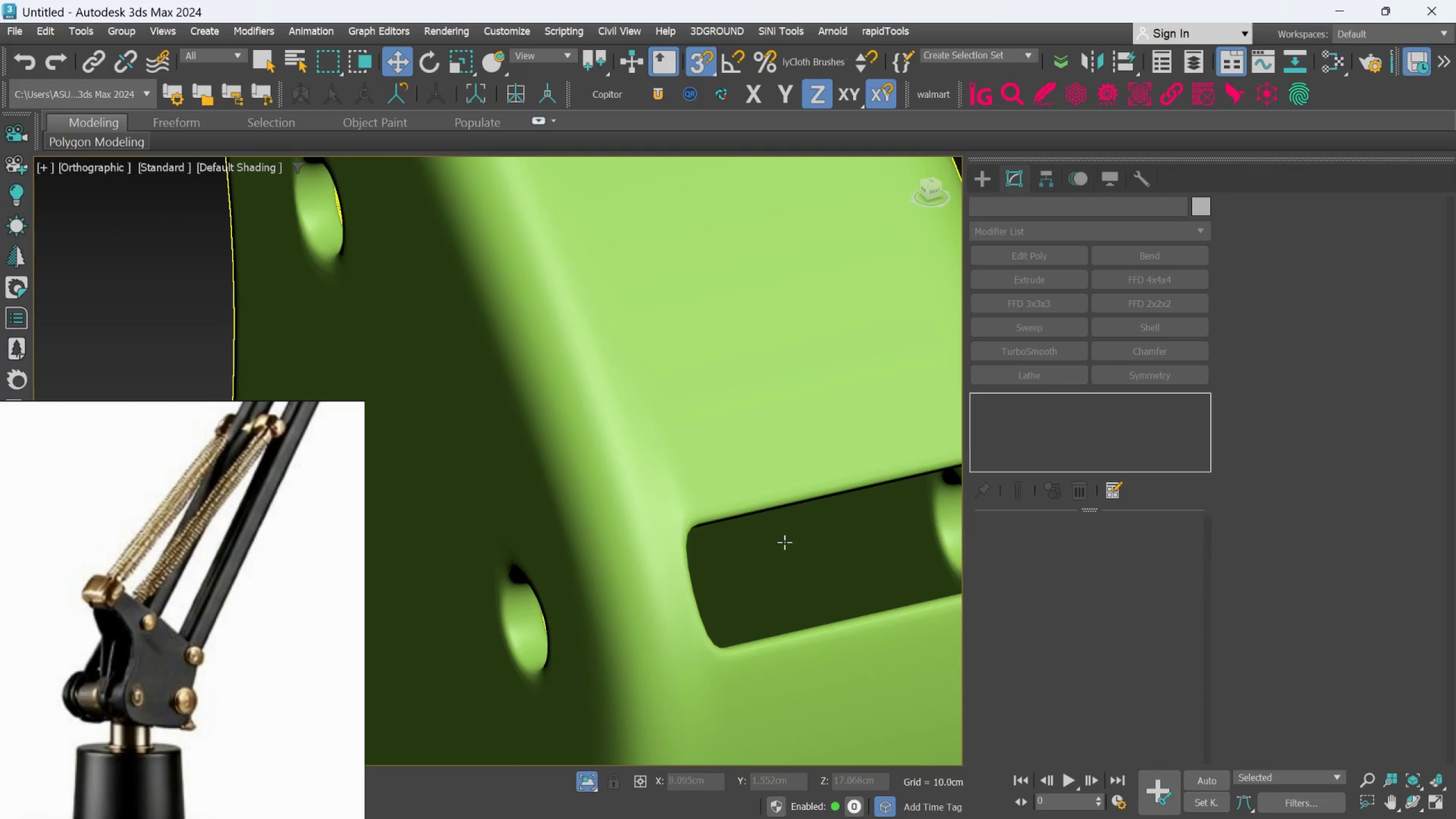 
scroll: coordinate [760, 547], scroll_direction: down, amount: 1.0
 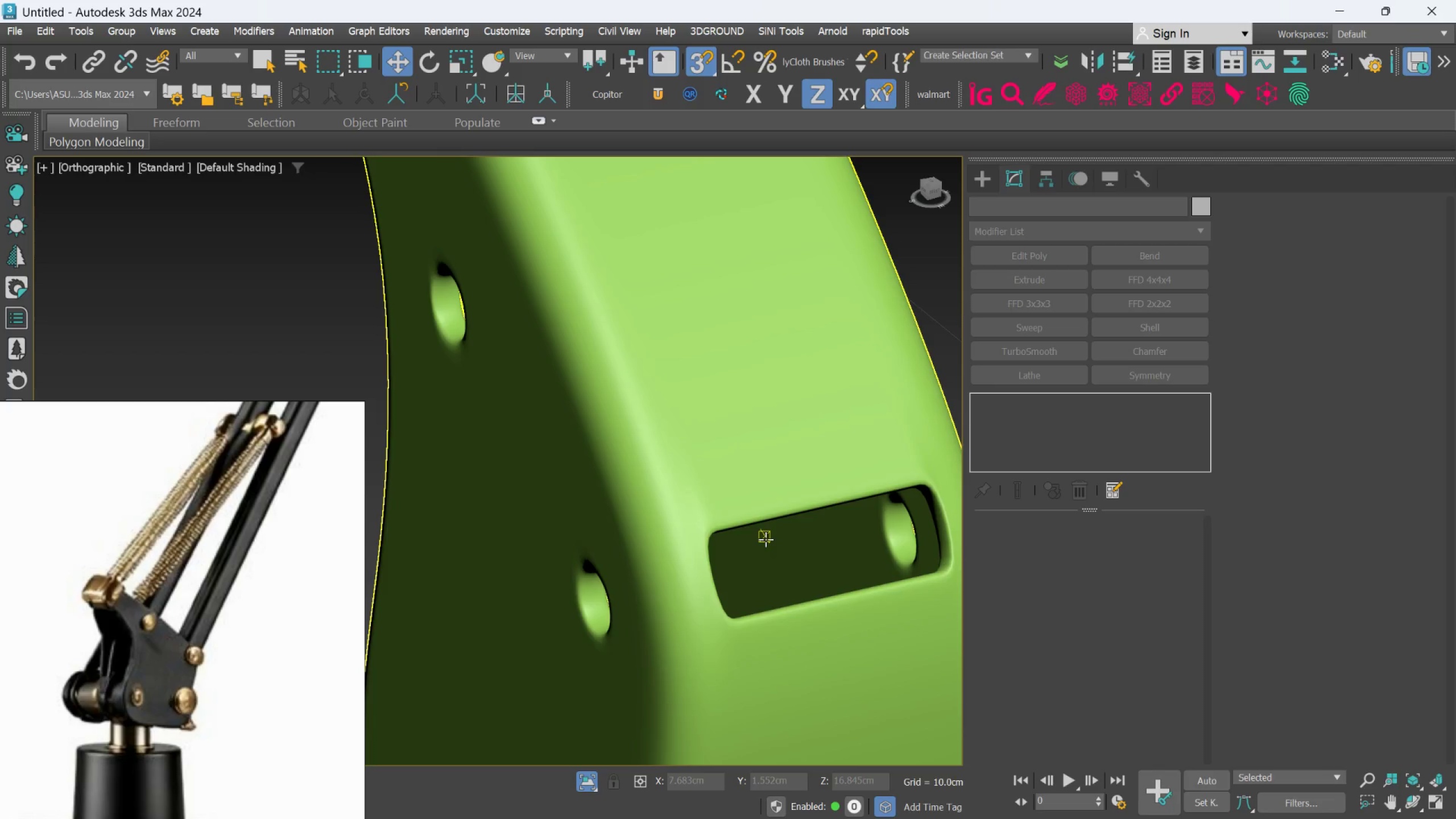 
key(S)
 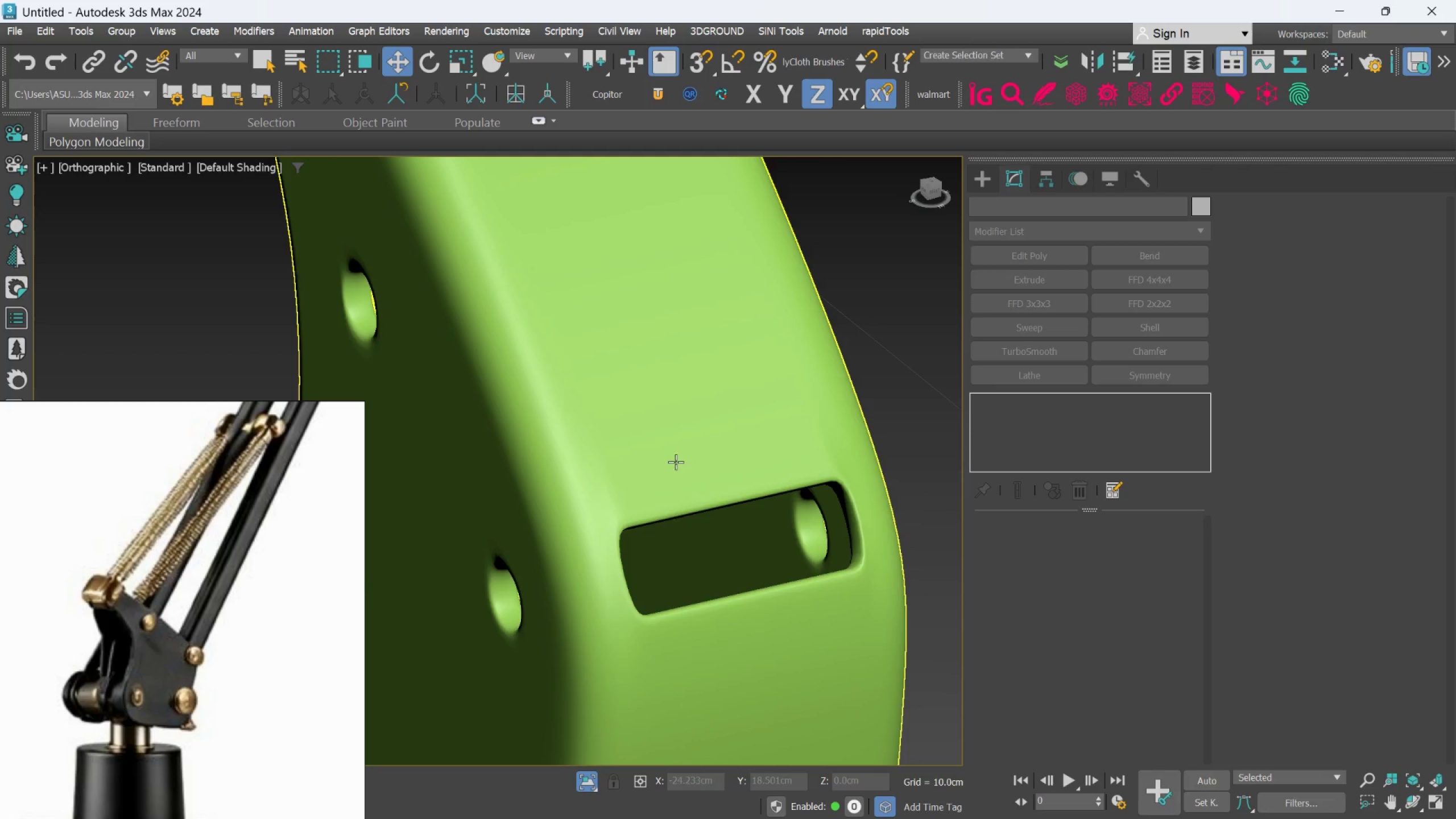 
left_click([677, 456])
 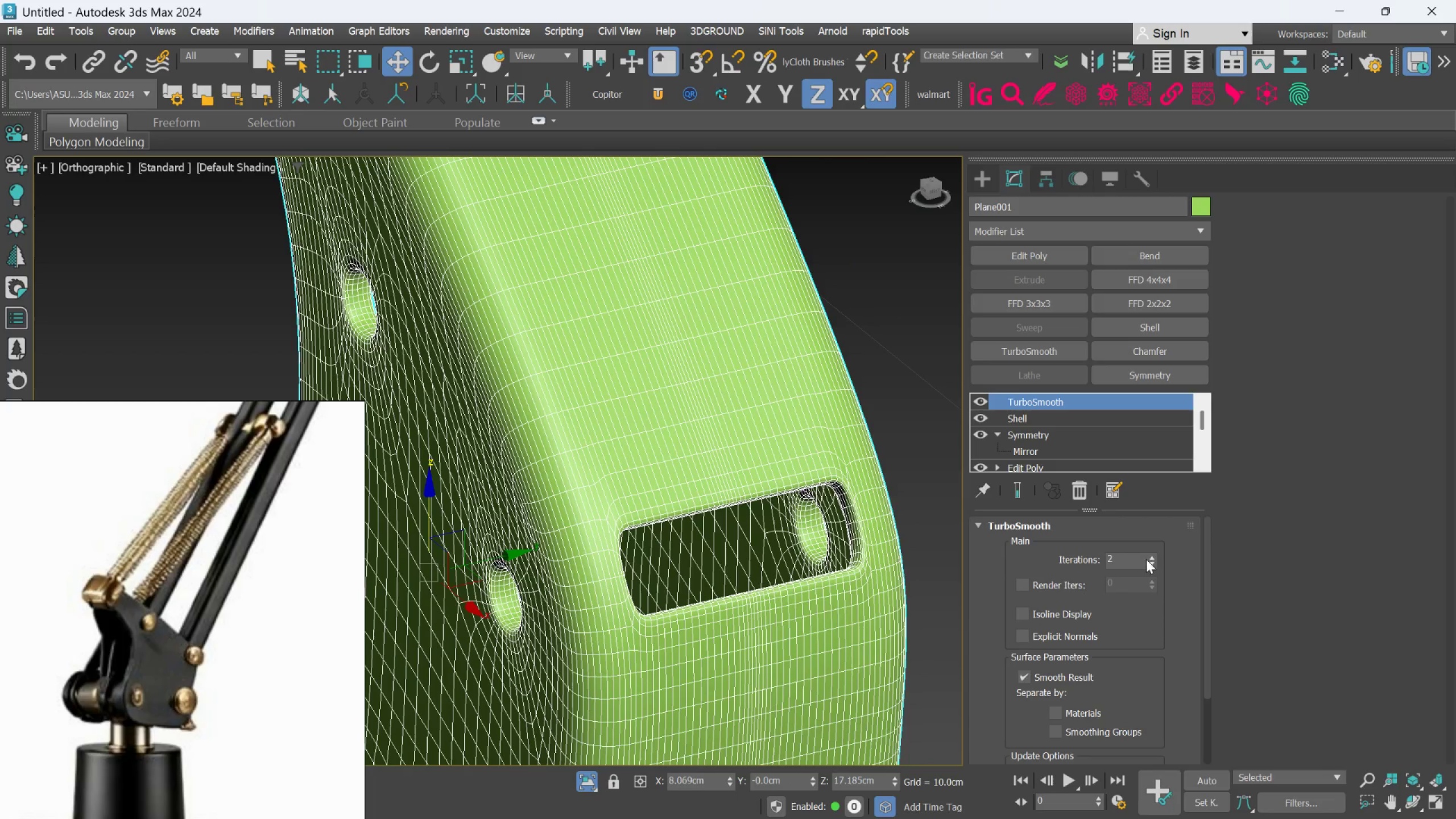 
left_click([1153, 556])
 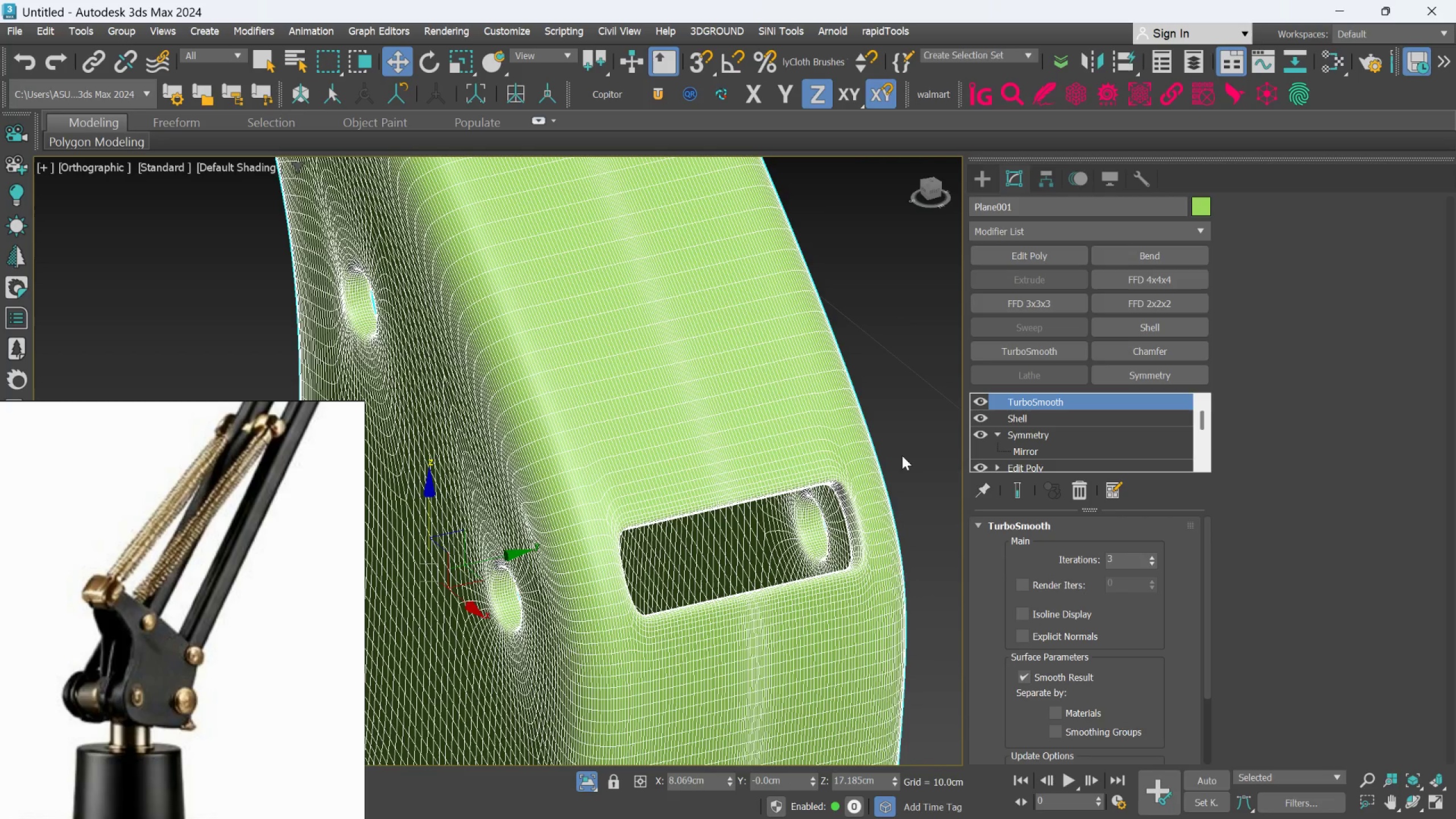 
left_click([879, 439])
 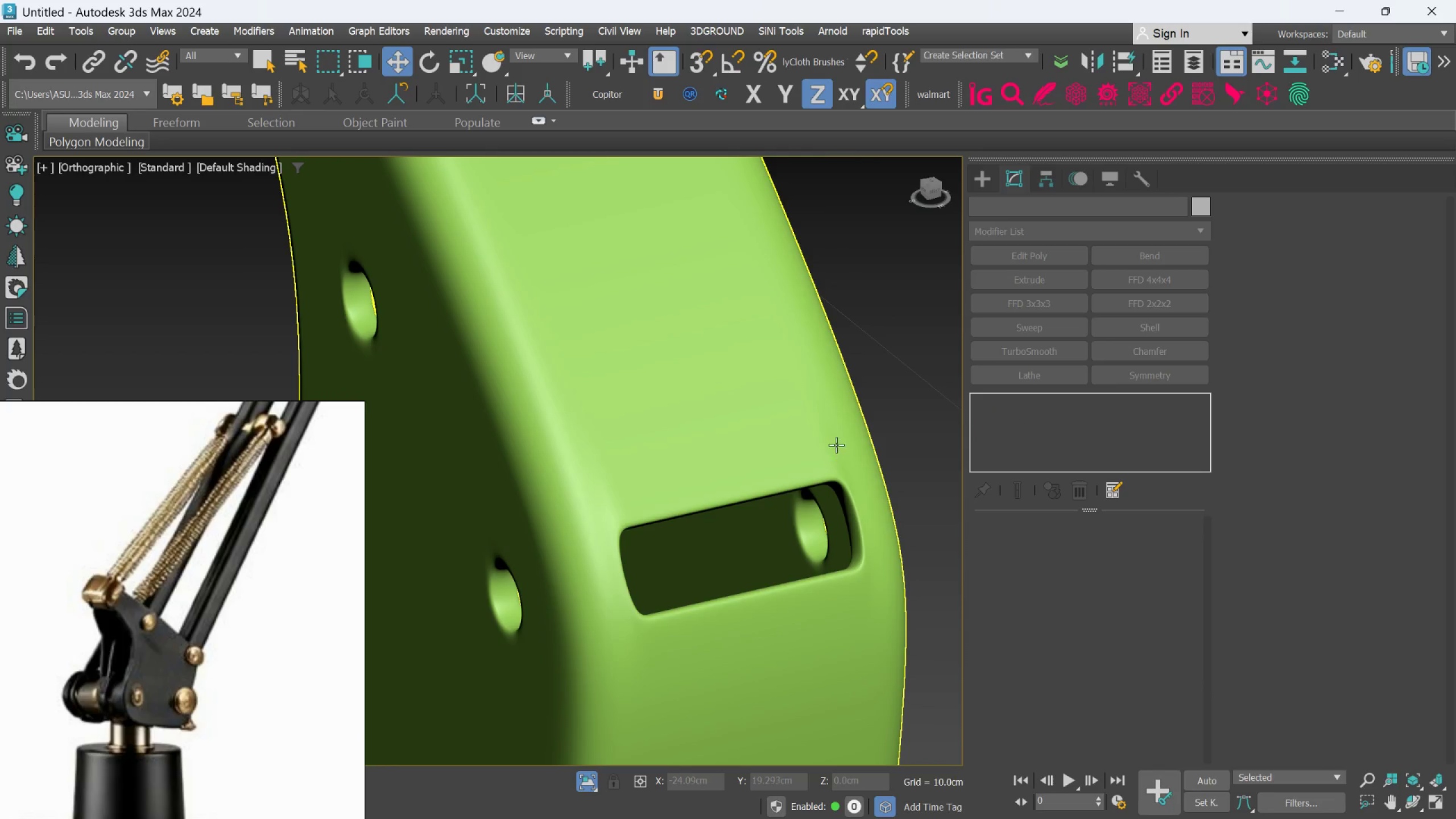 
left_click([835, 444])
 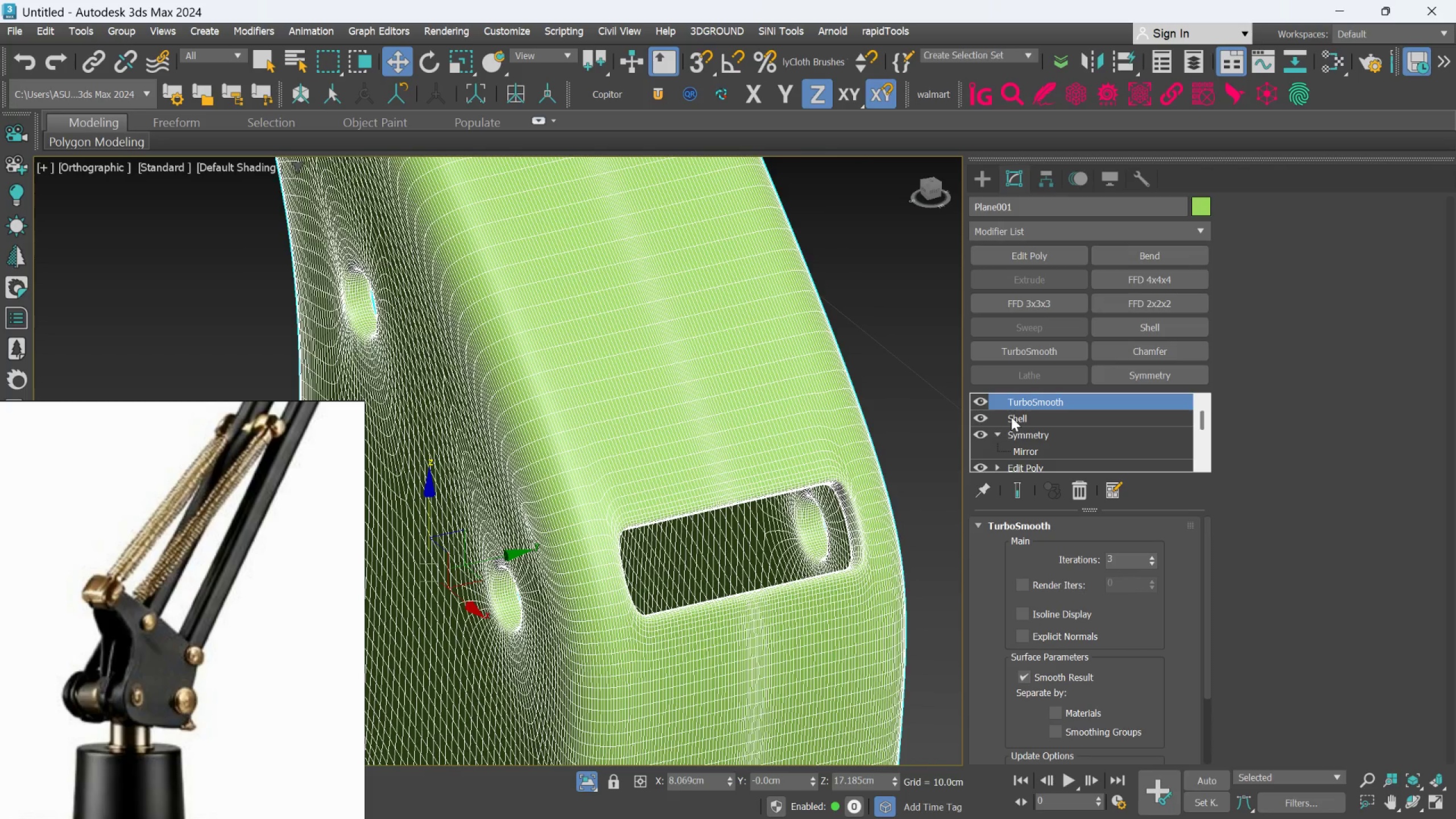 
left_click([1016, 414])
 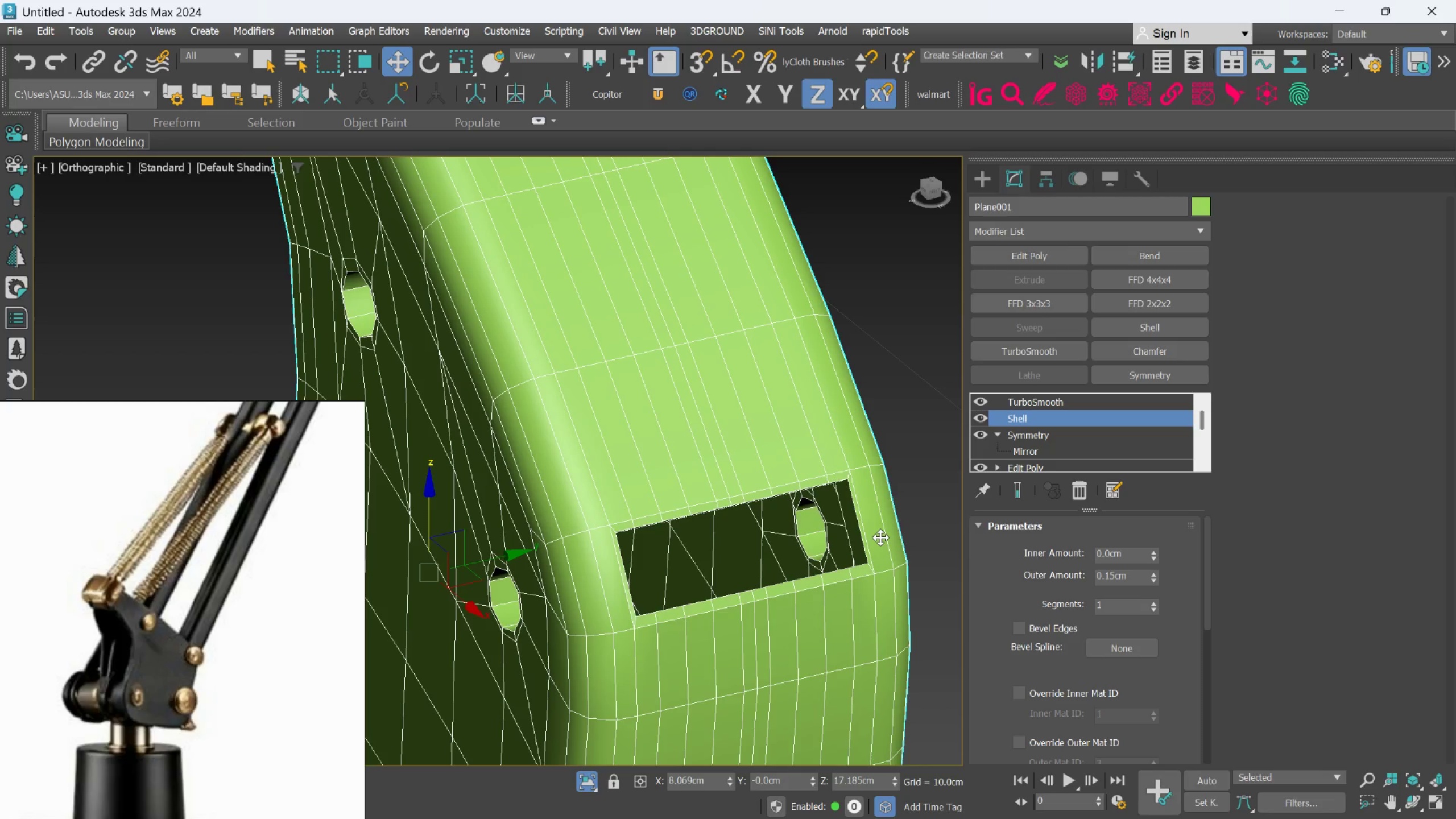 
scroll: coordinate [880, 537], scroll_direction: up, amount: 1.0
 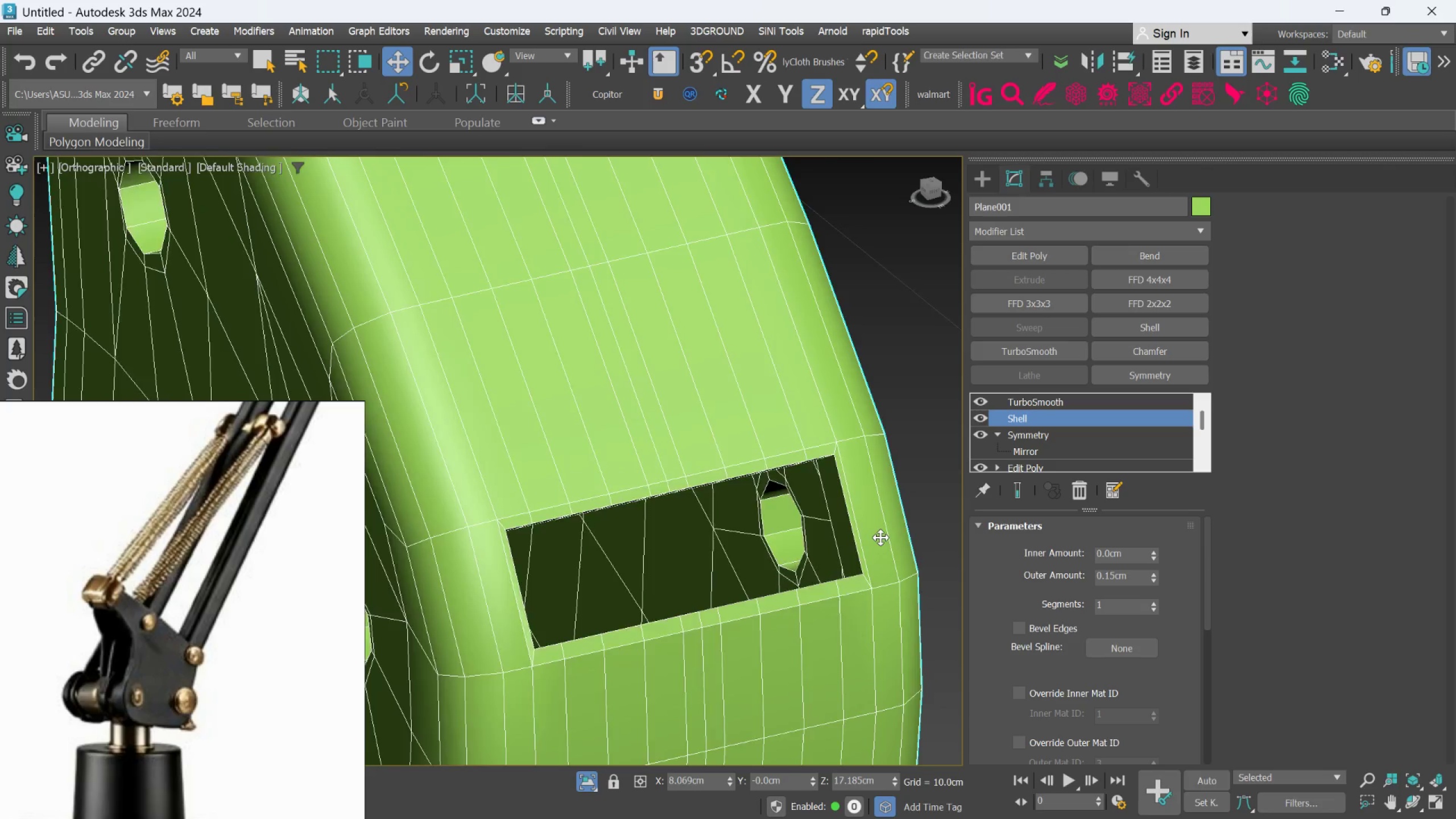 
hold_key(key=AltLeft, duration=1.06)
 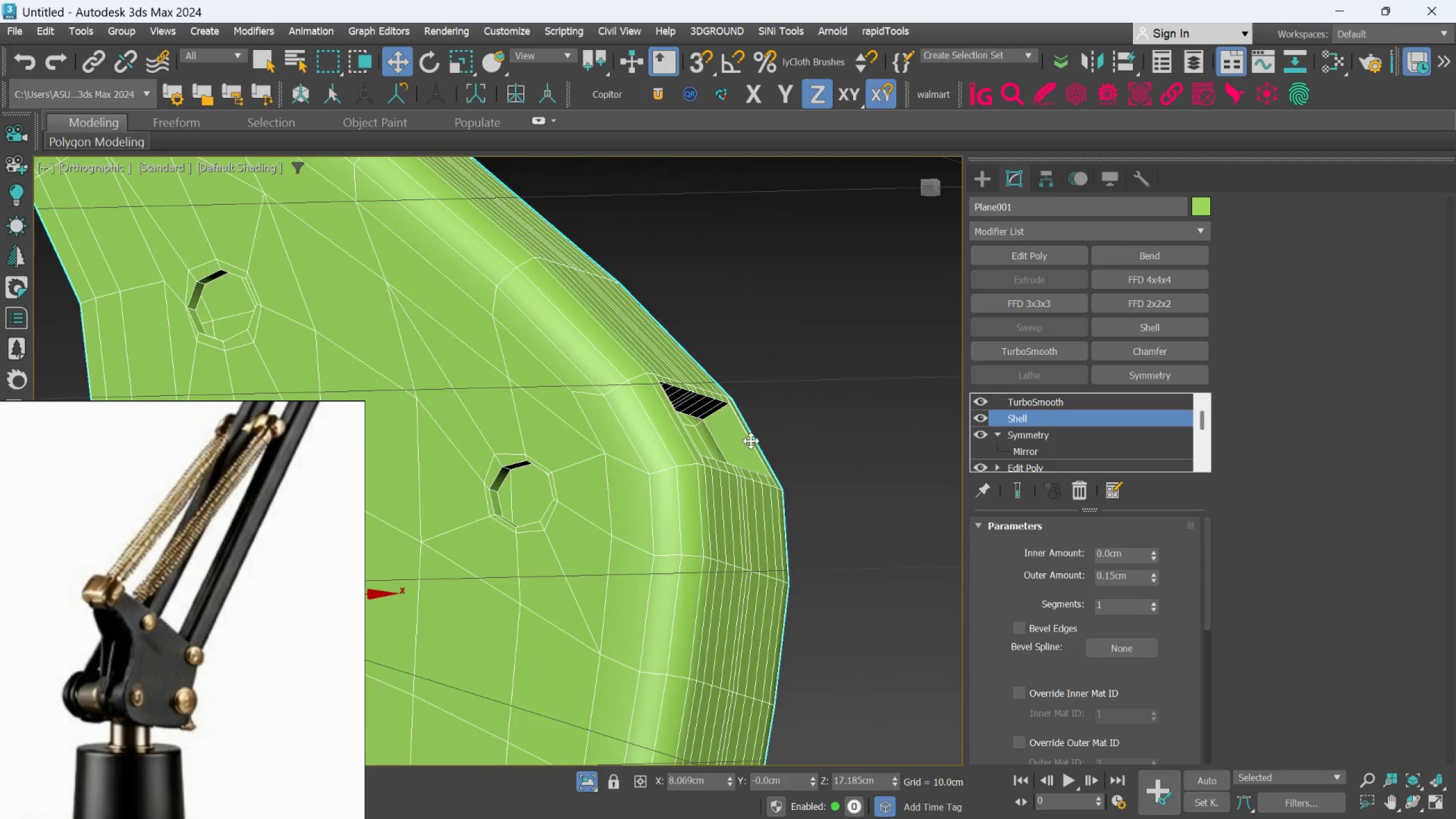 
scroll: coordinate [880, 537], scroll_direction: down, amount: 1.0
 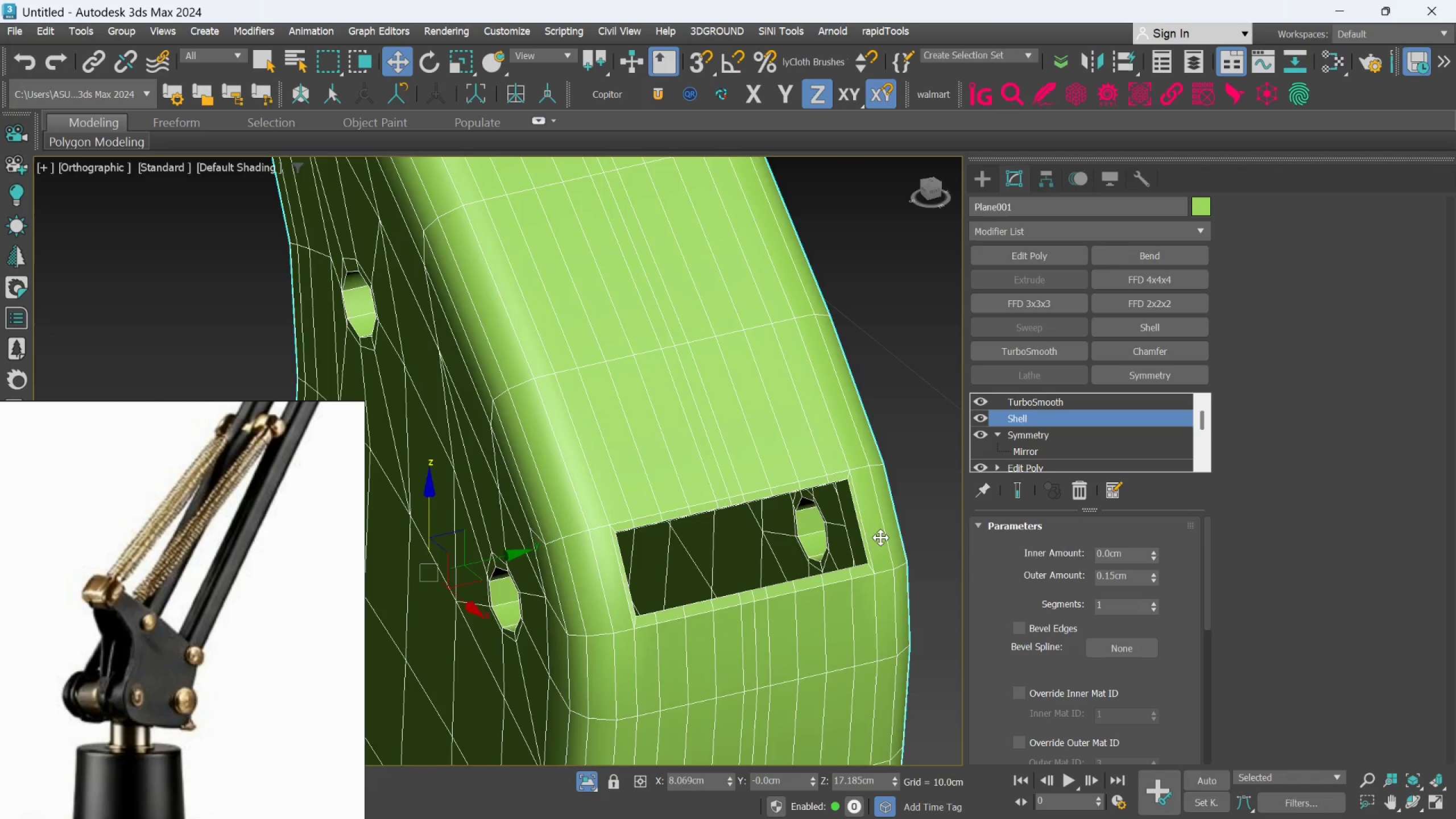 
hold_key(key=AltLeft, duration=0.91)
 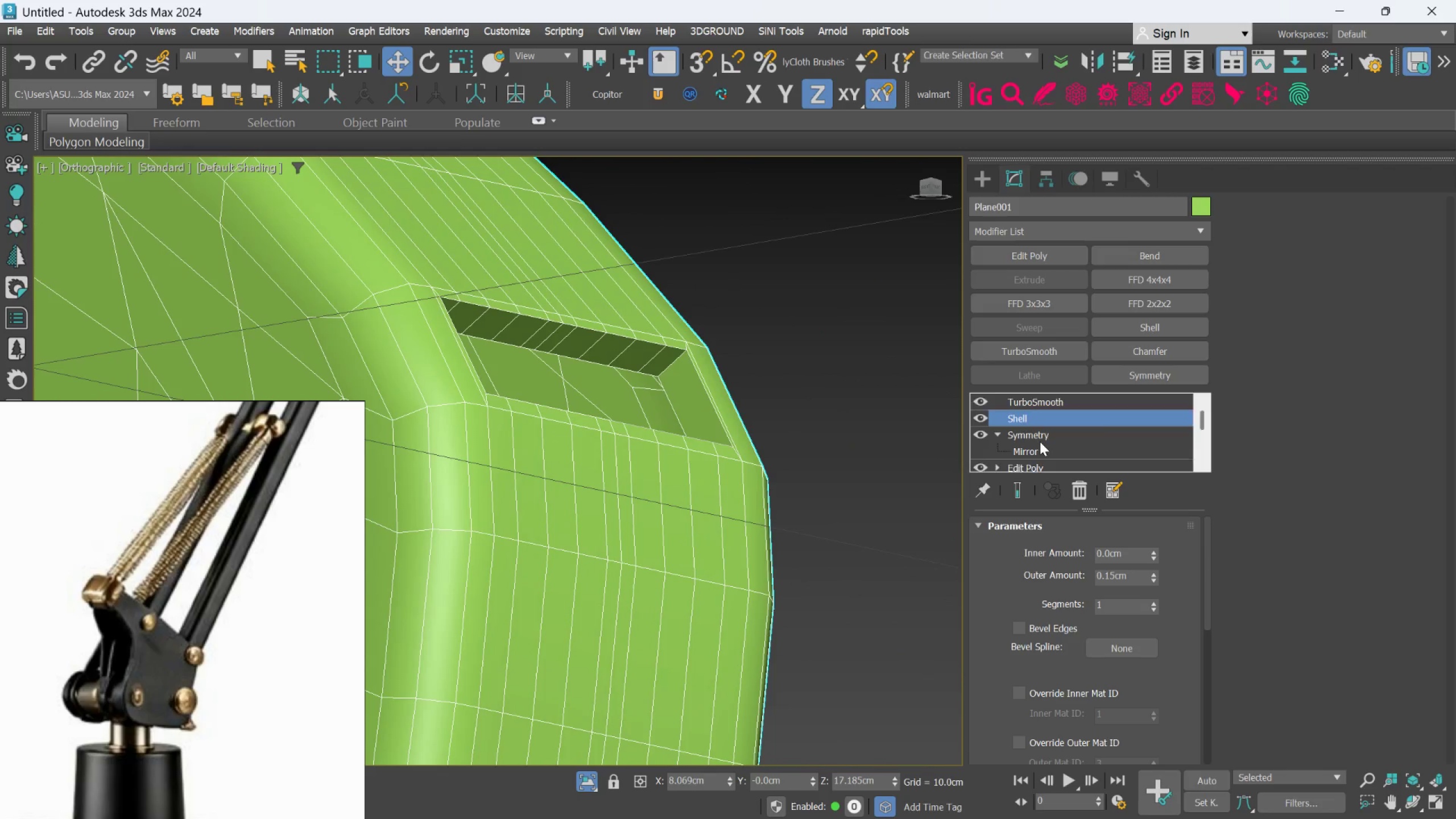 
scroll: coordinate [751, 440], scroll_direction: up, amount: 1.0
 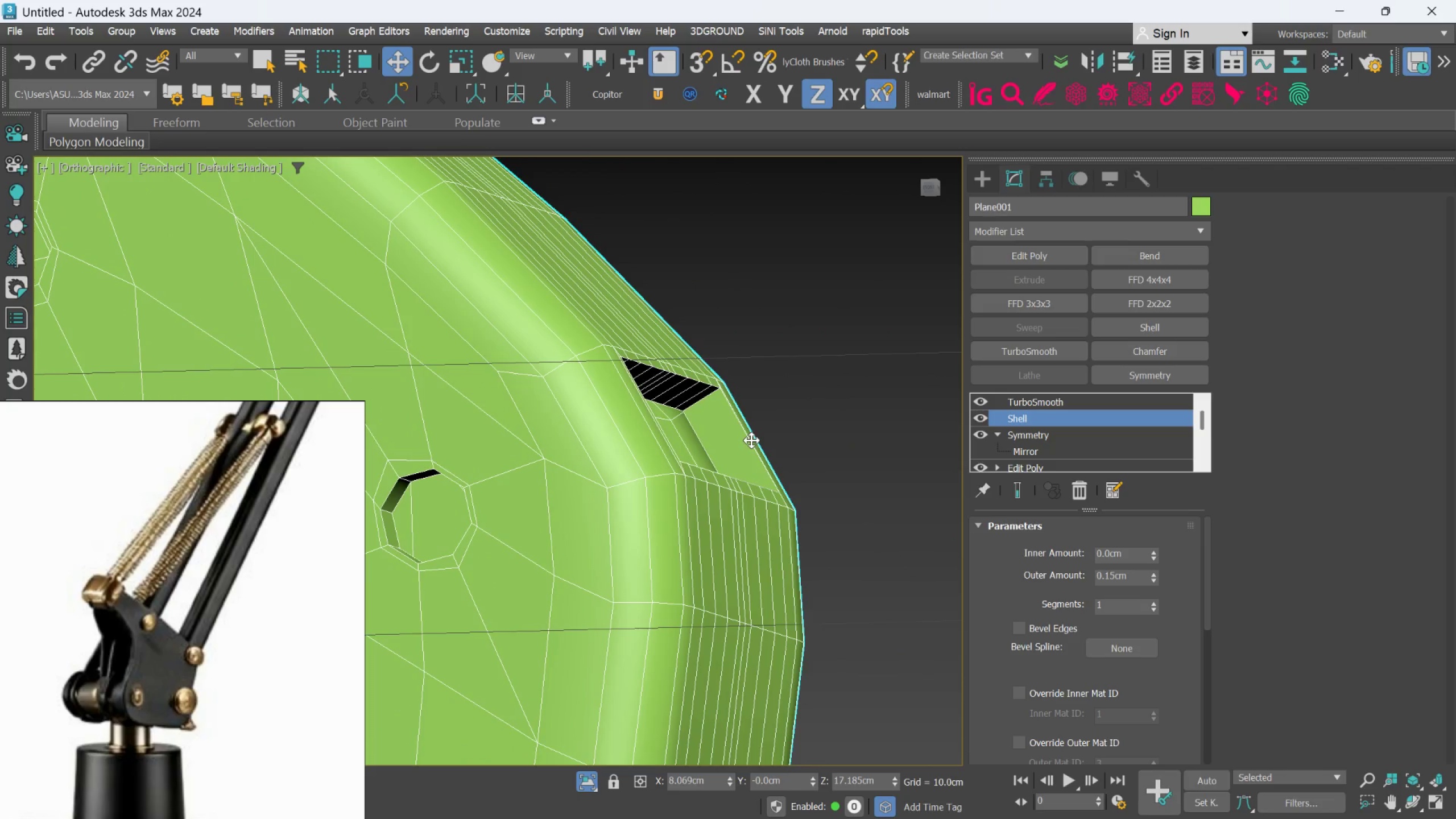 
hold_key(key=AltLeft, duration=3.12)
scroll: coordinate [1040, 441], scroll_direction: down, amount: 1.0
 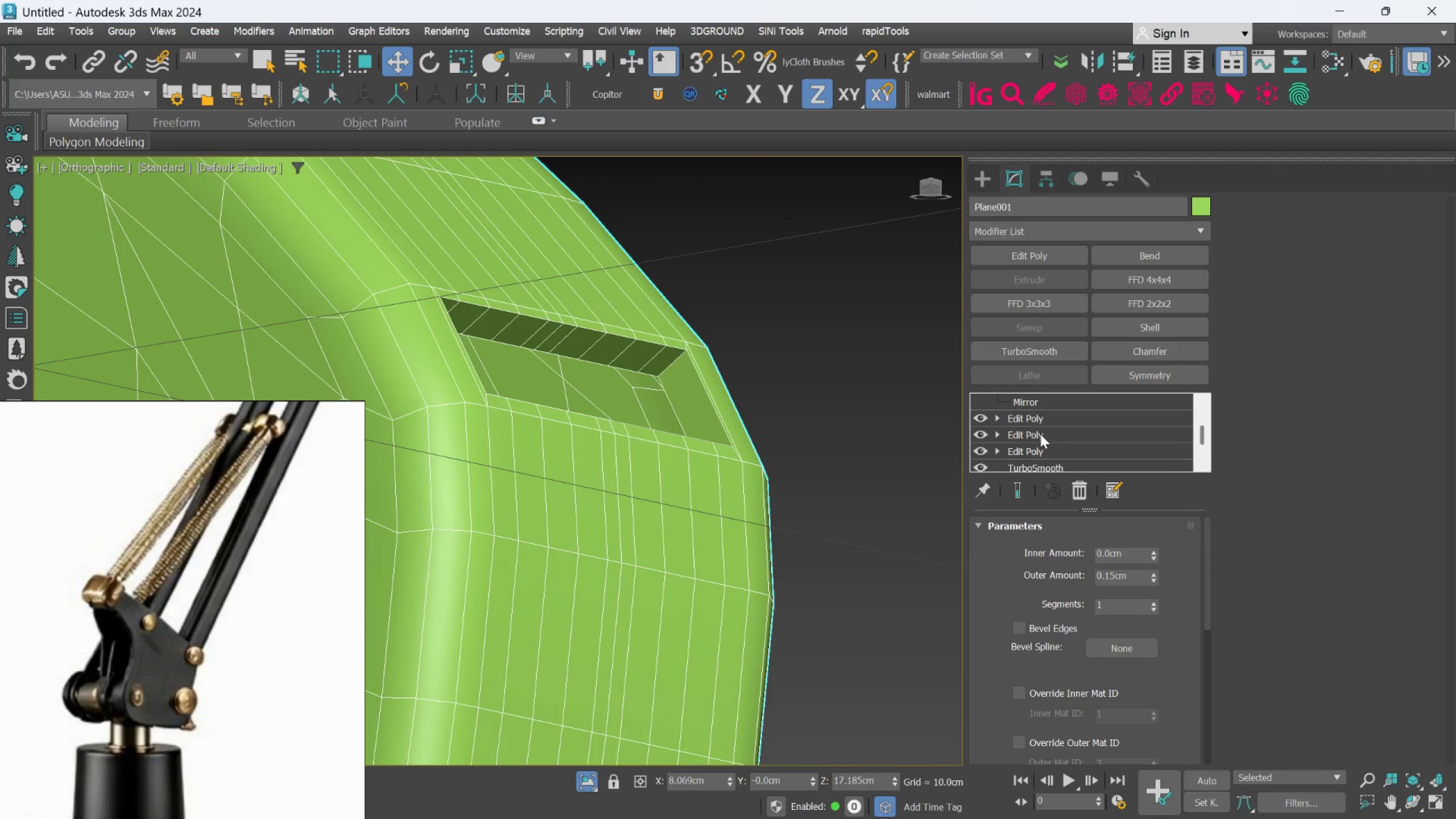 
scroll: coordinate [1040, 434], scroll_direction: up, amount: 1.0
 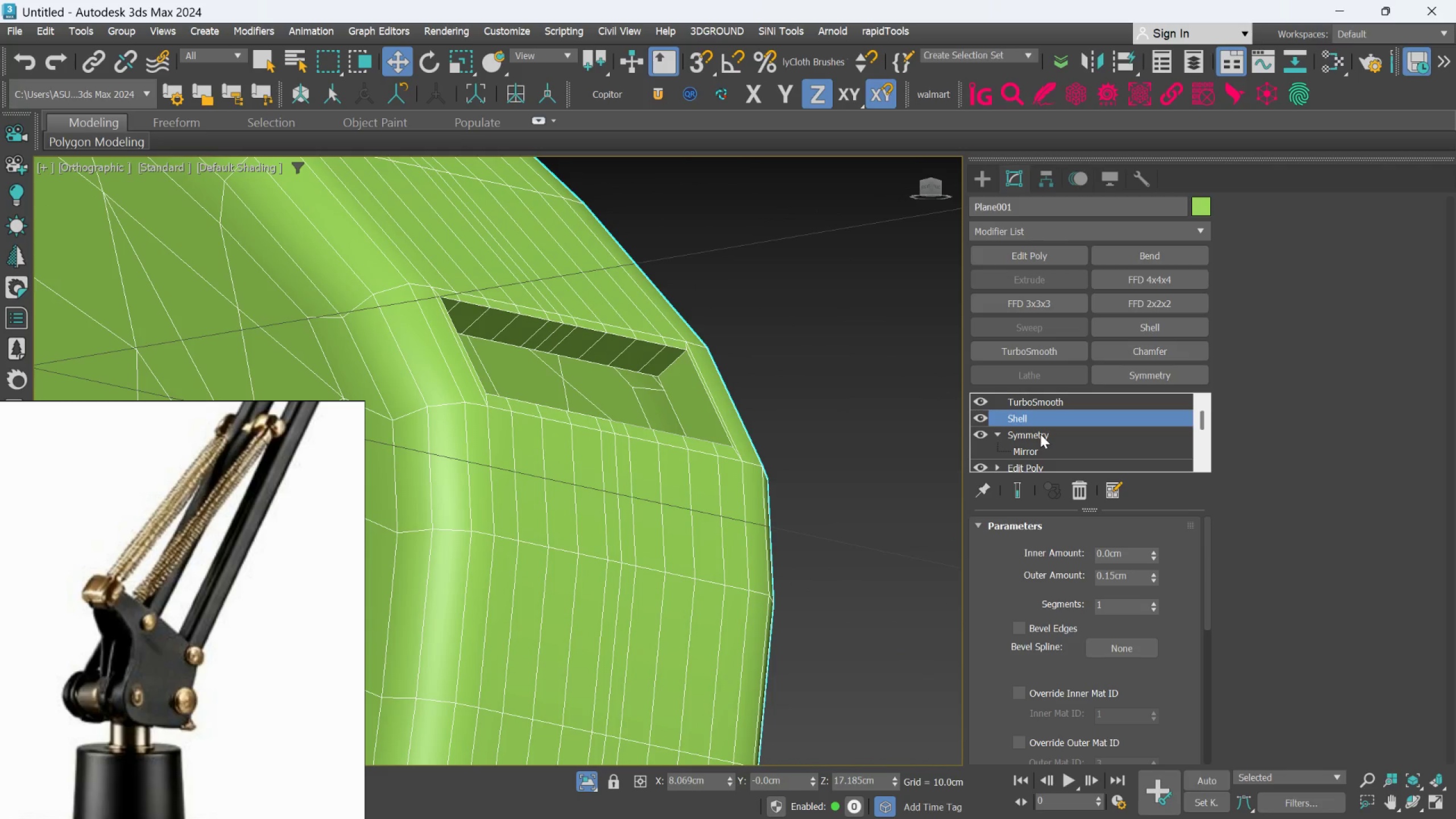 
hold_key(key=AltLeft, duration=0.52)
 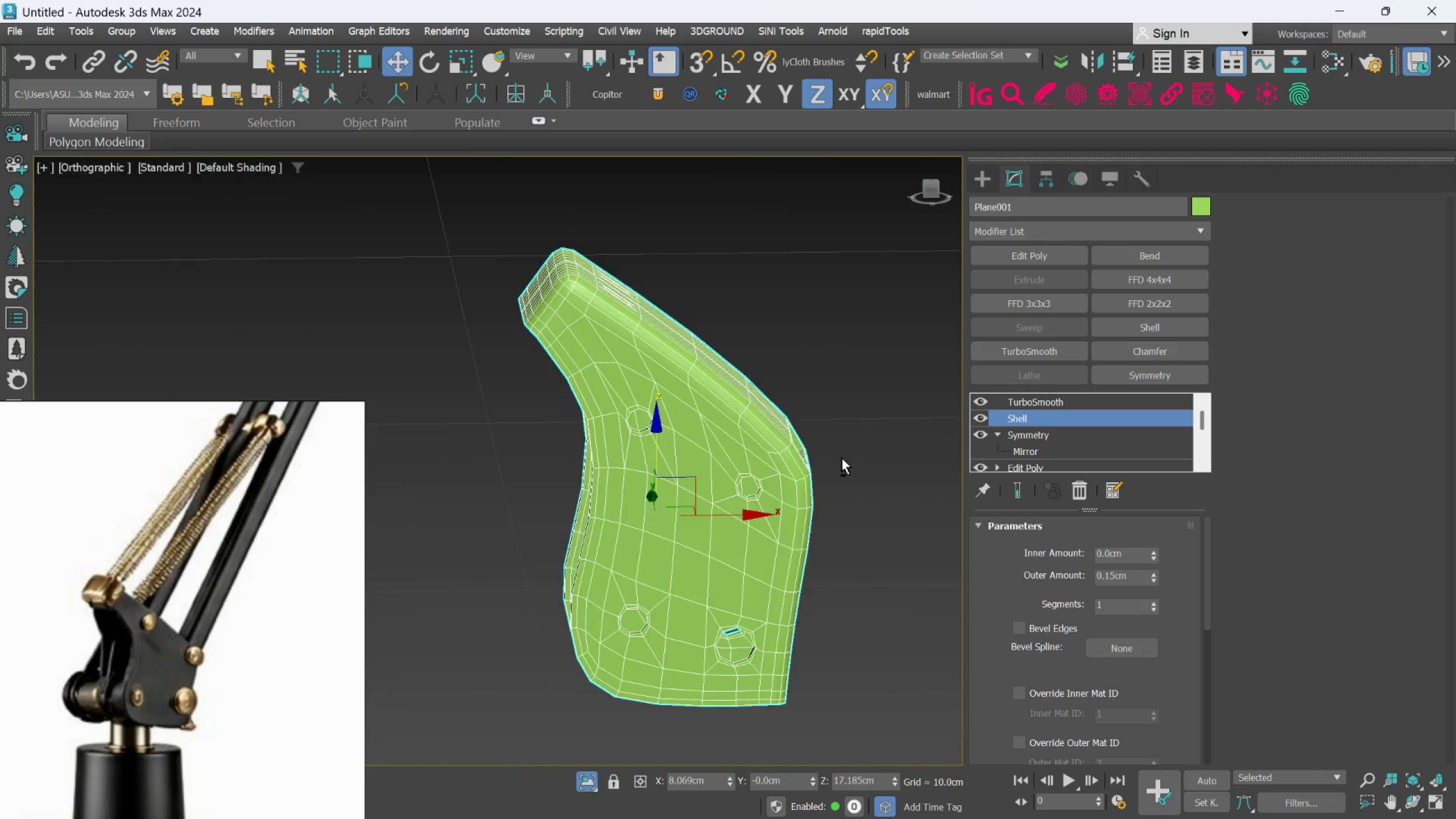 
scroll: coordinate [789, 430], scroll_direction: down, amount: 1.0
 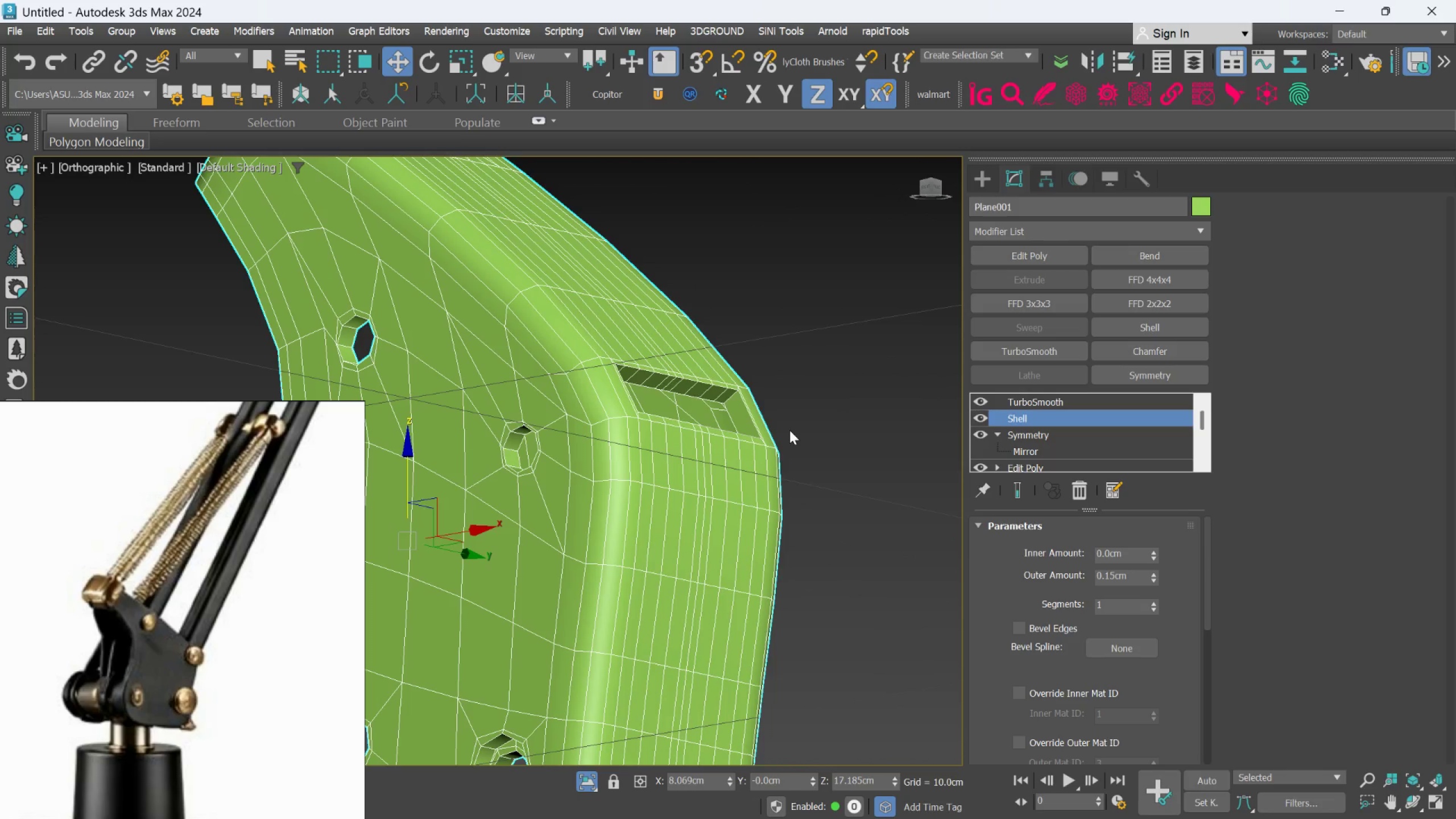 
hold_key(key=AltLeft, duration=0.64)
 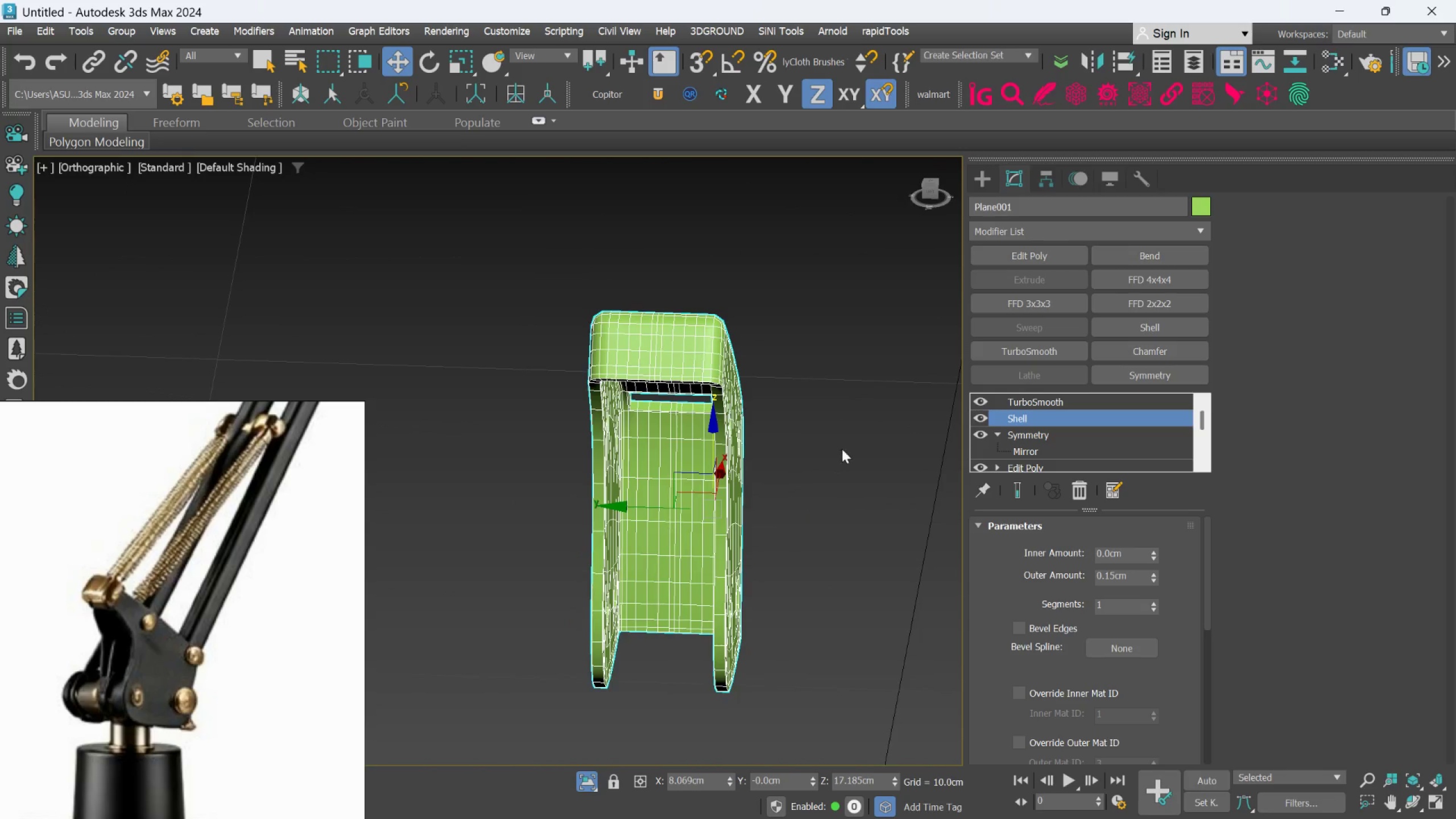 
scroll: coordinate [842, 458], scroll_direction: down, amount: 2.0
 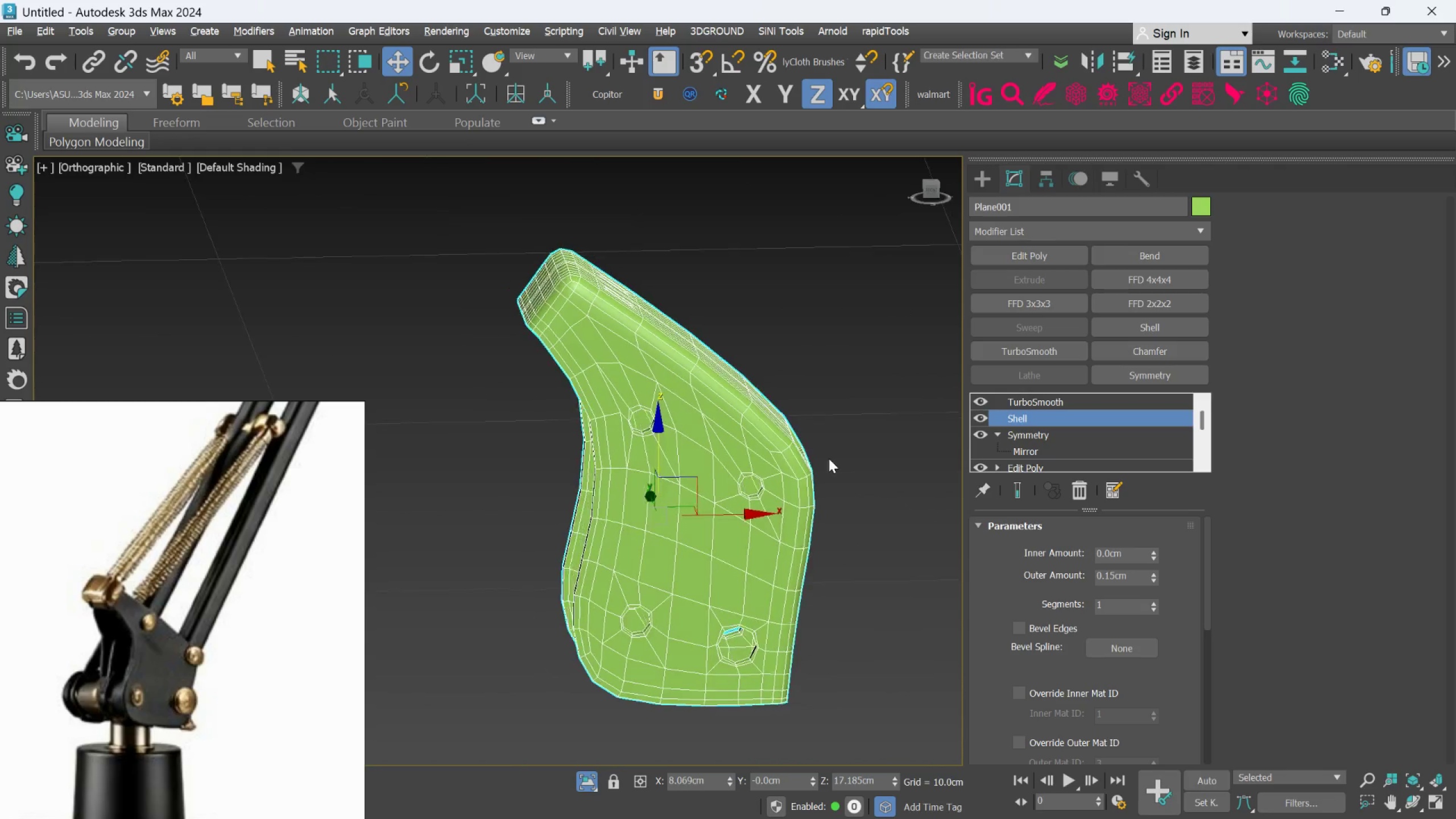 
hold_key(key=AltLeft, duration=1.5)
 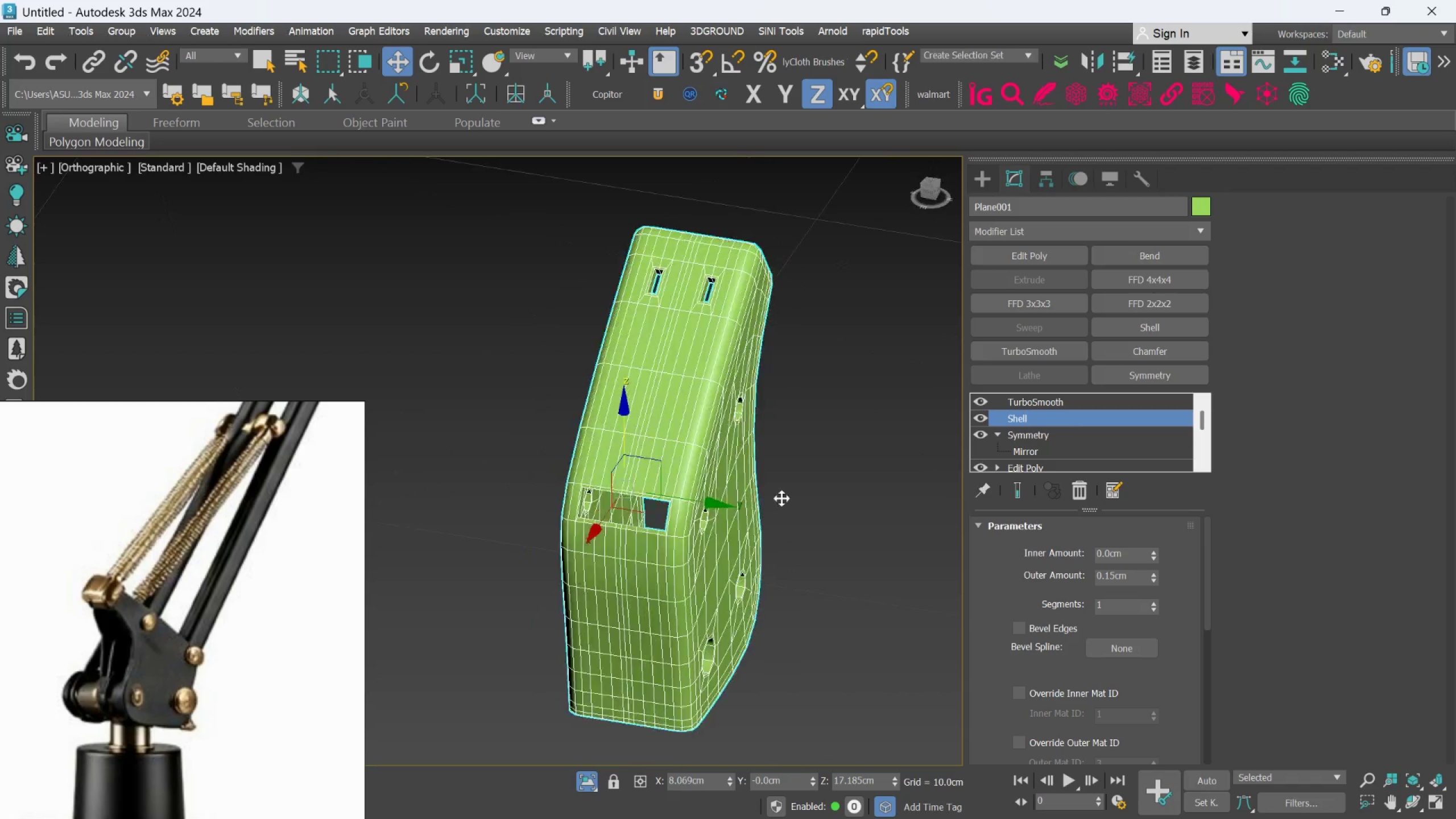 
key(Alt+AltLeft)
 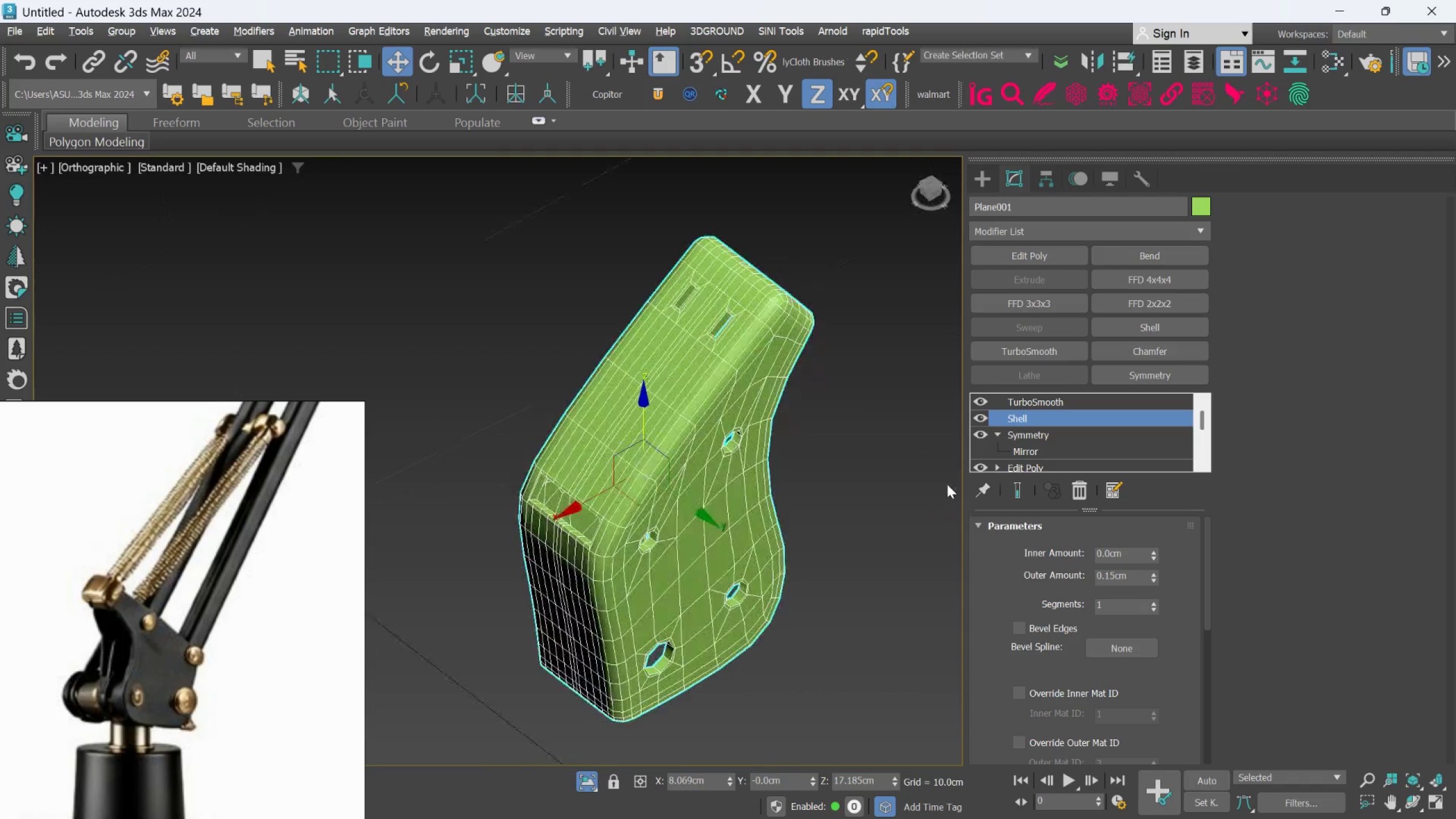 
key(Alt+AltLeft)
 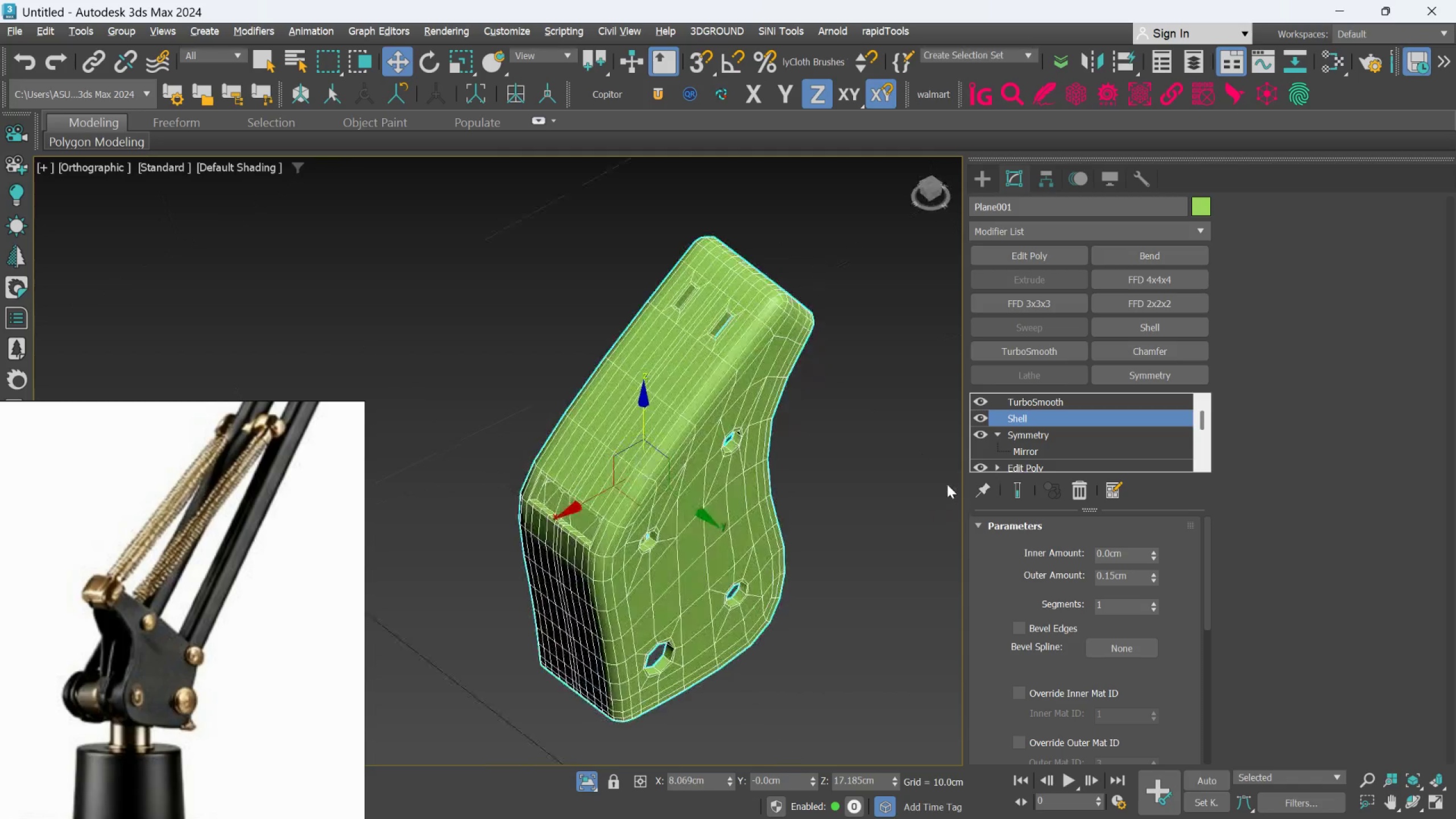 
key(Alt+AltLeft)
 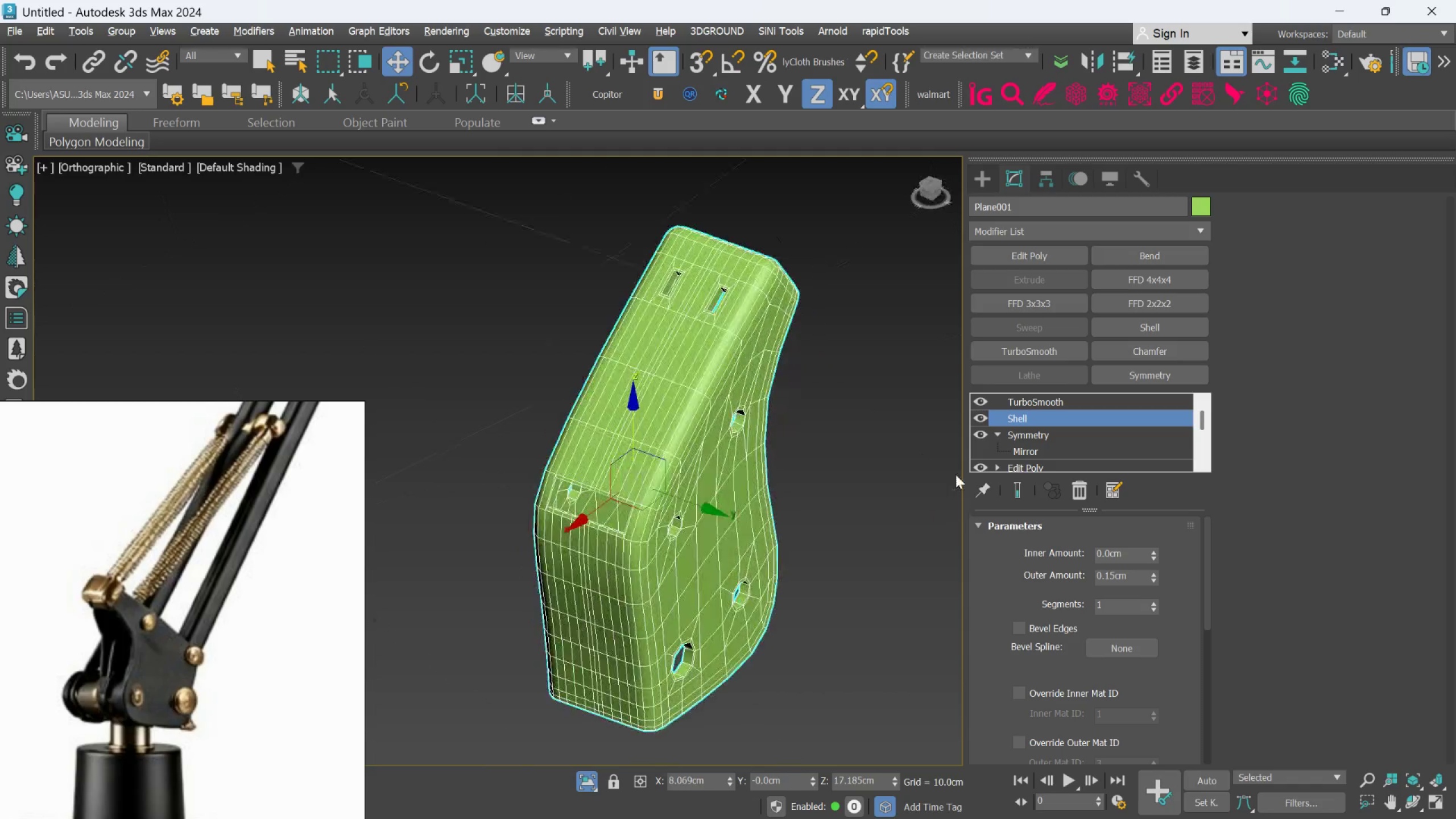 
key(Alt+AltLeft)
 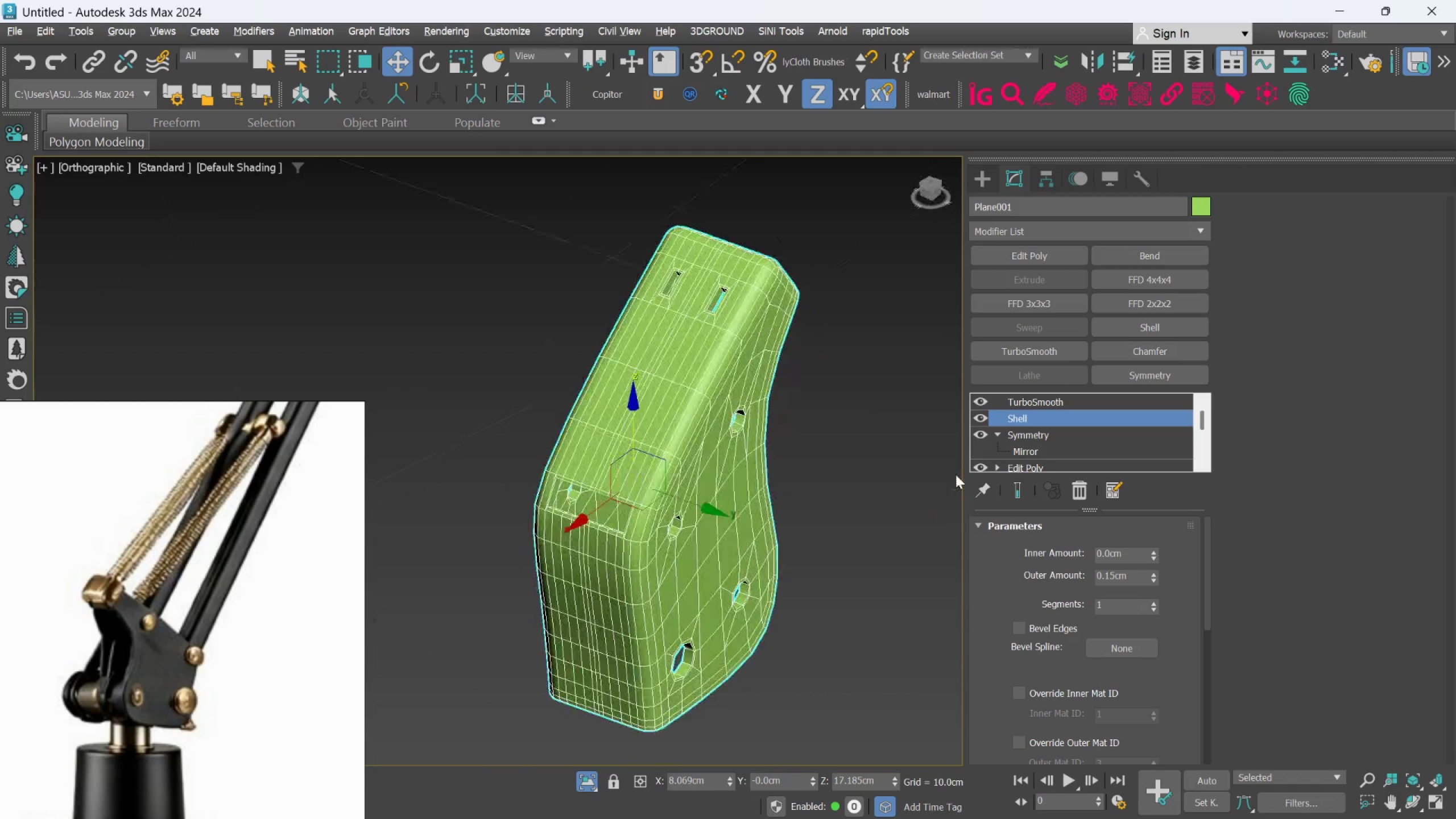 
key(Alt+AltLeft)
 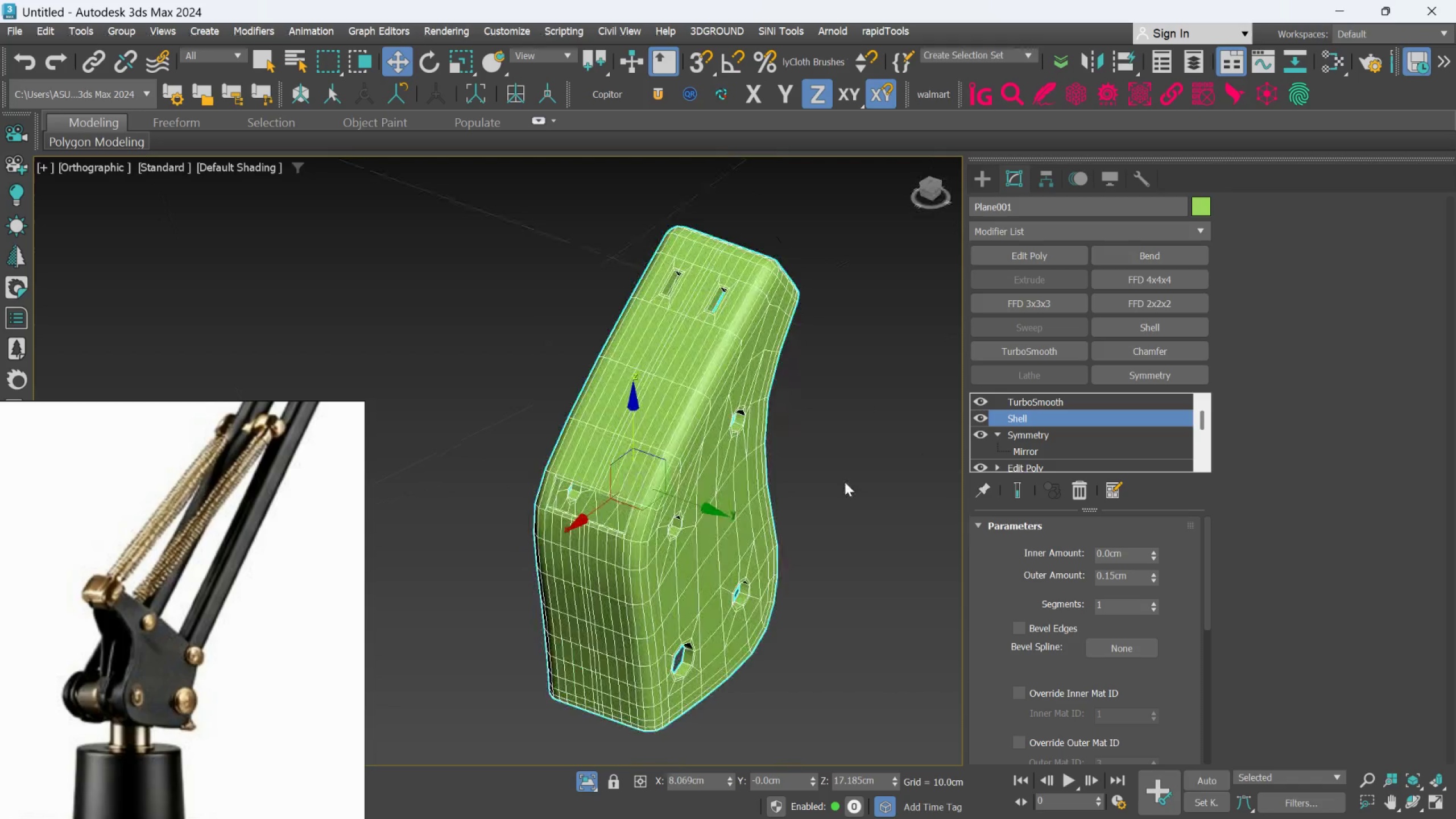 
key(Alt+AltLeft)
 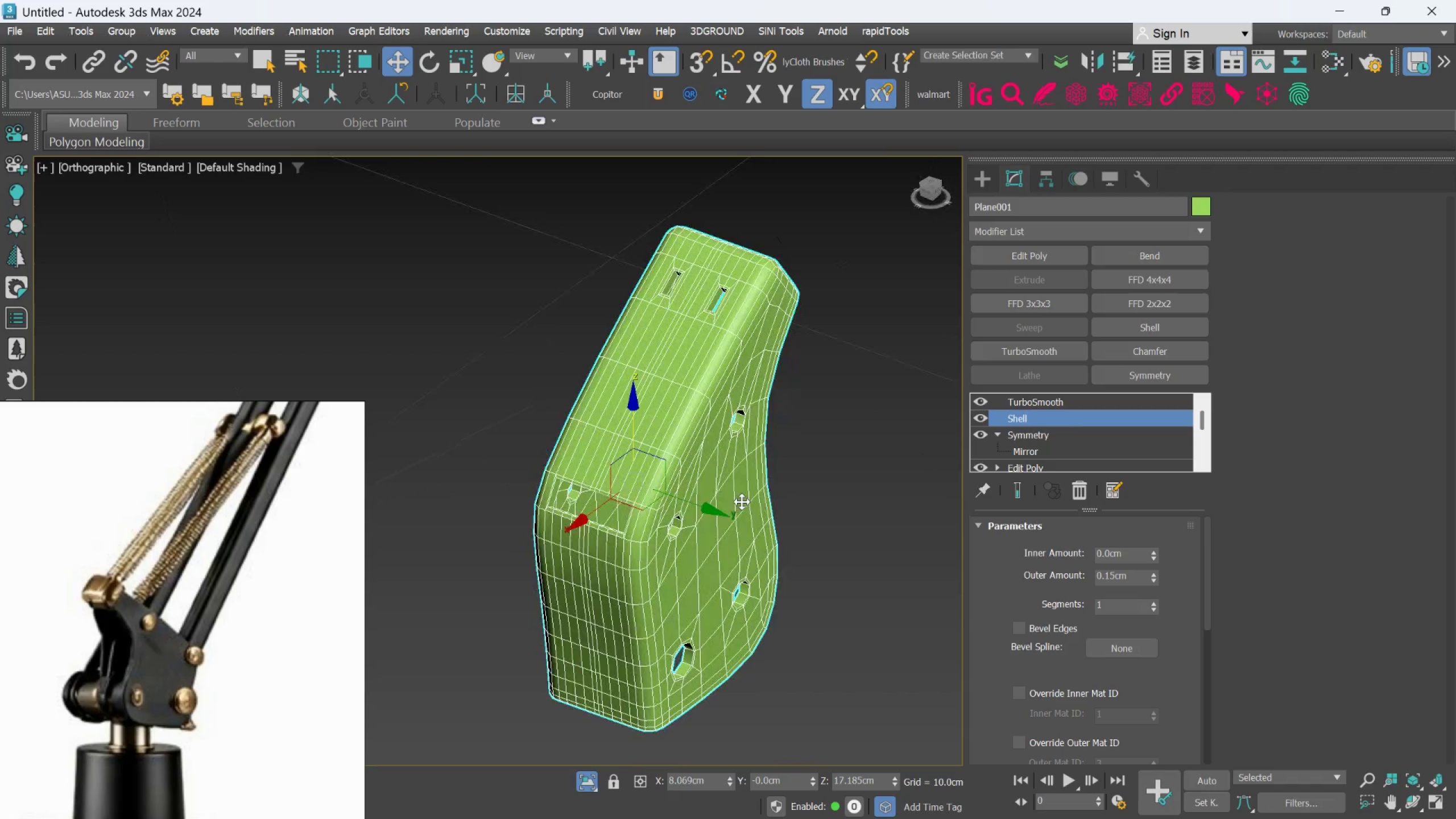 
key(Alt+AltLeft)
 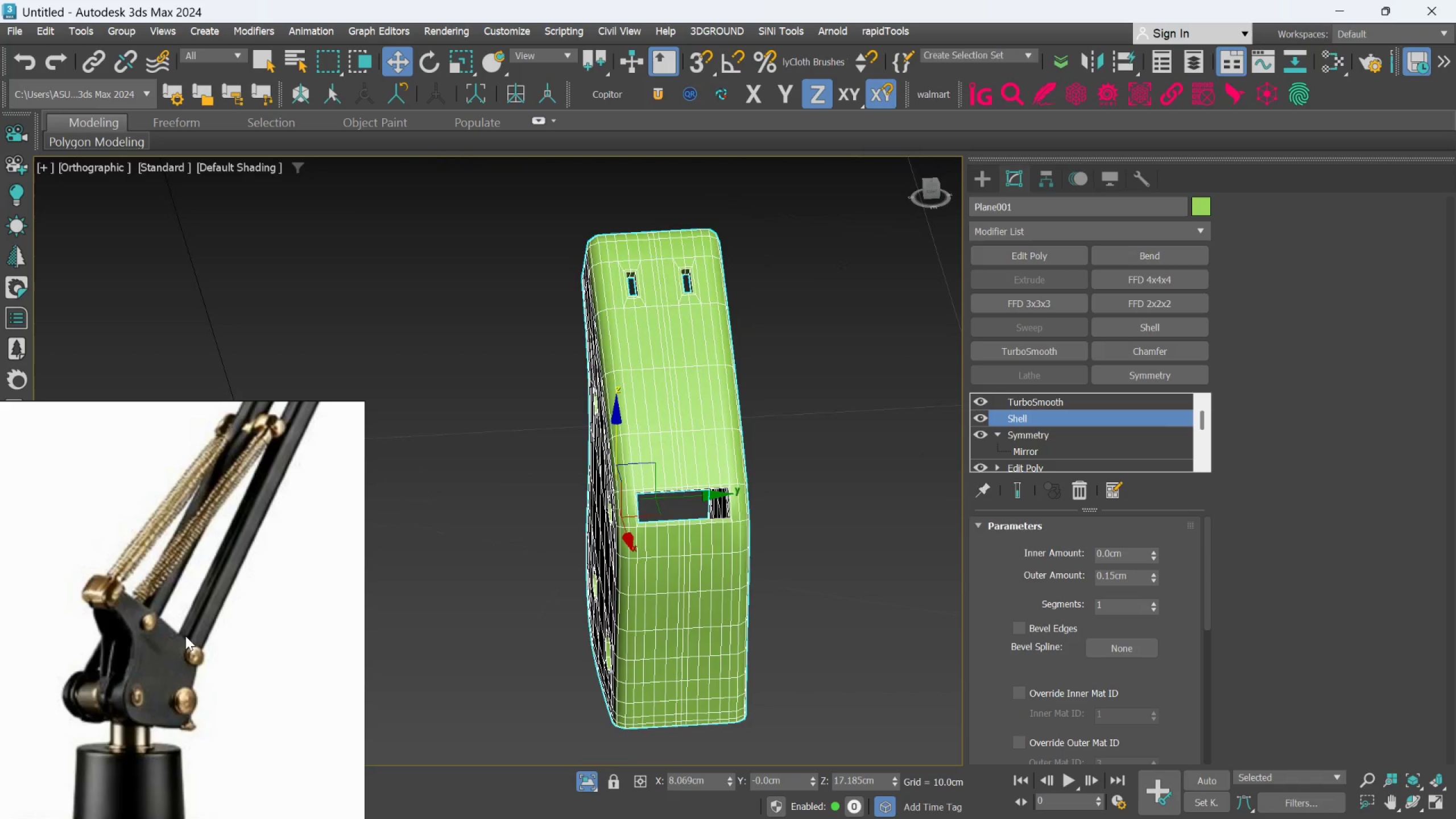 
scroll: coordinate [186, 636], scroll_direction: down, amount: 2.0
 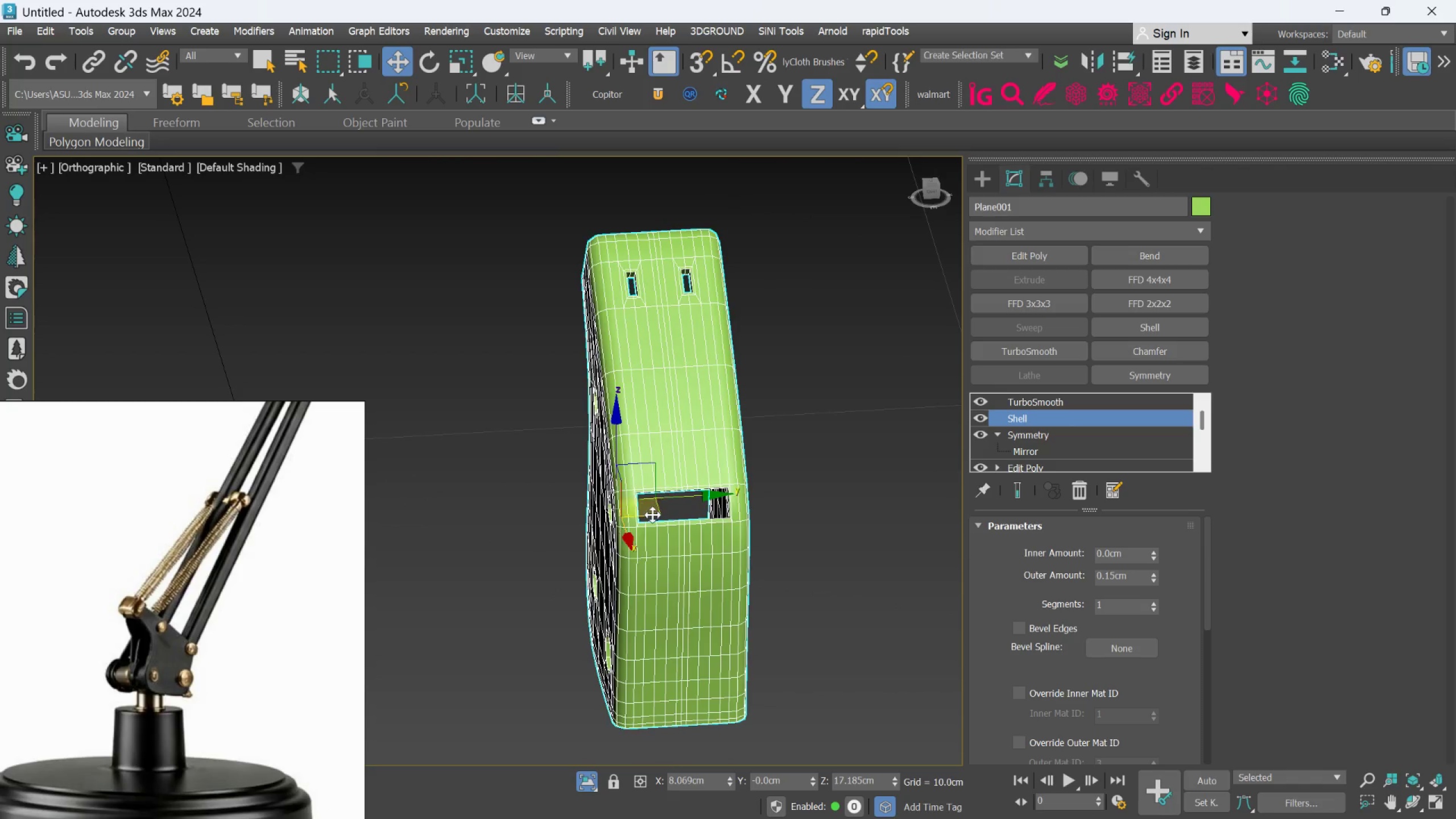 
hold_key(key=AltLeft, duration=0.48)
 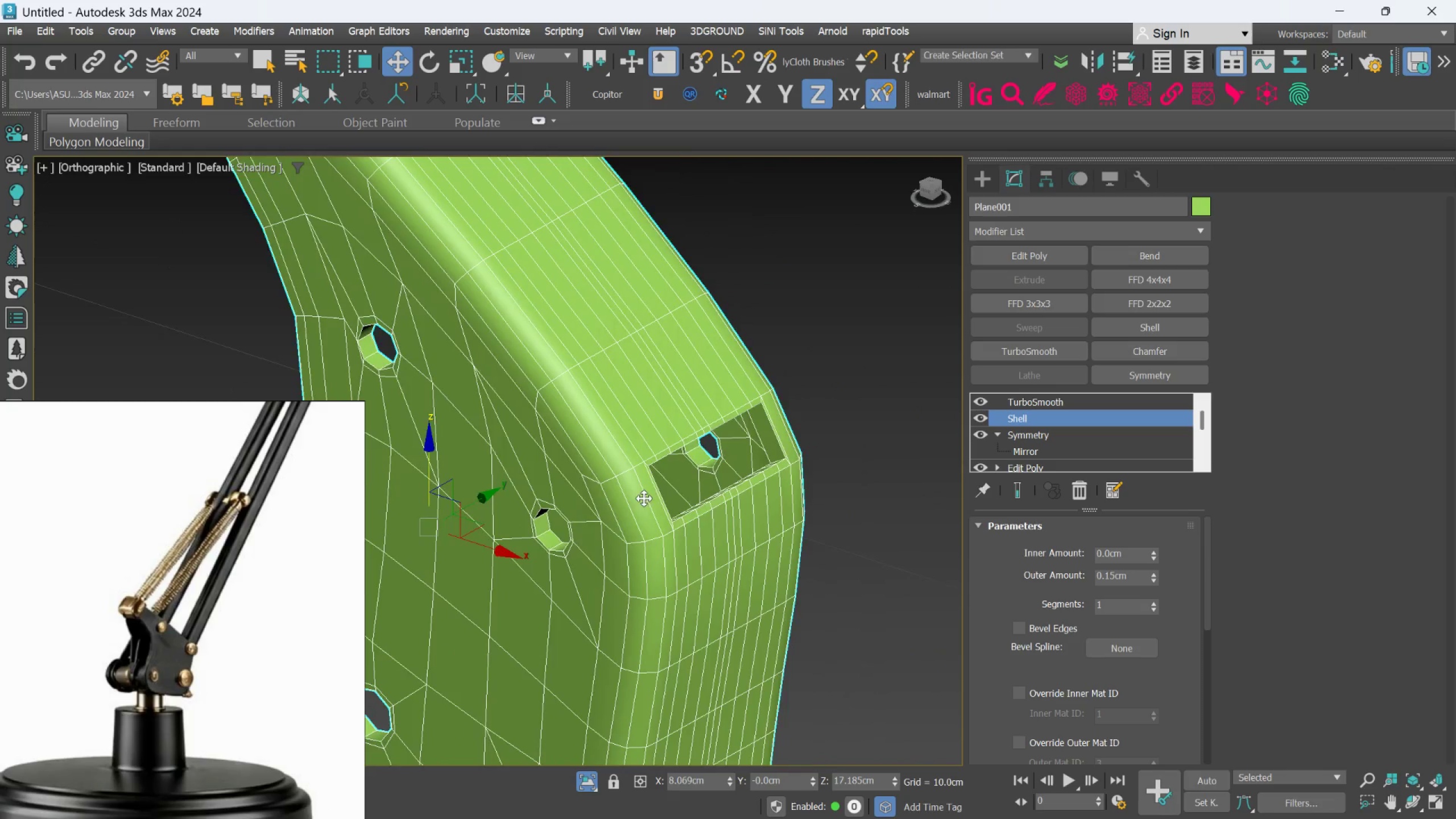 
scroll: coordinate [667, 510], scroll_direction: up, amount: 2.0
 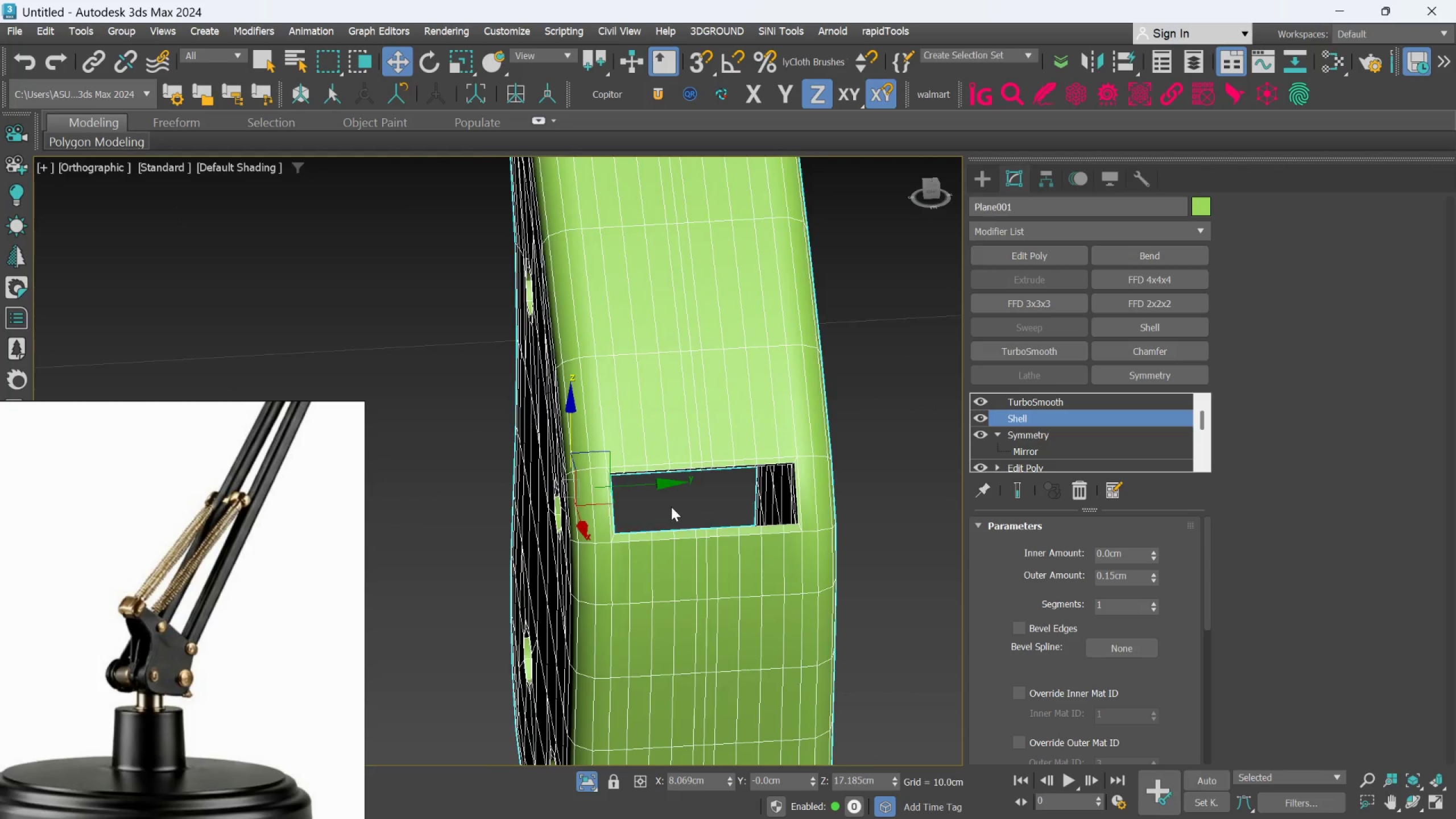 
key(Alt+AltLeft)
 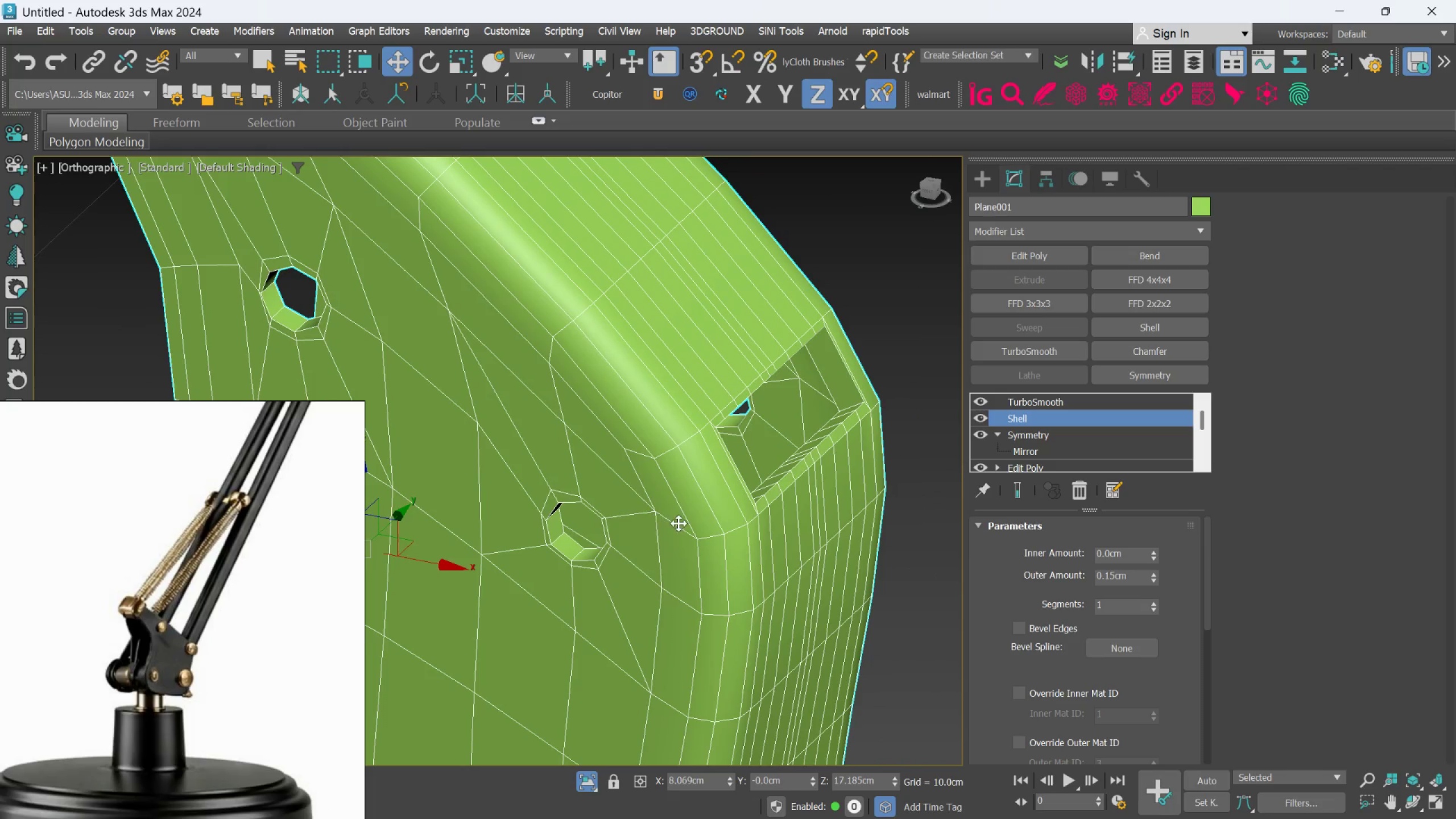 
scroll: coordinate [646, 498], scroll_direction: up, amount: 1.0
 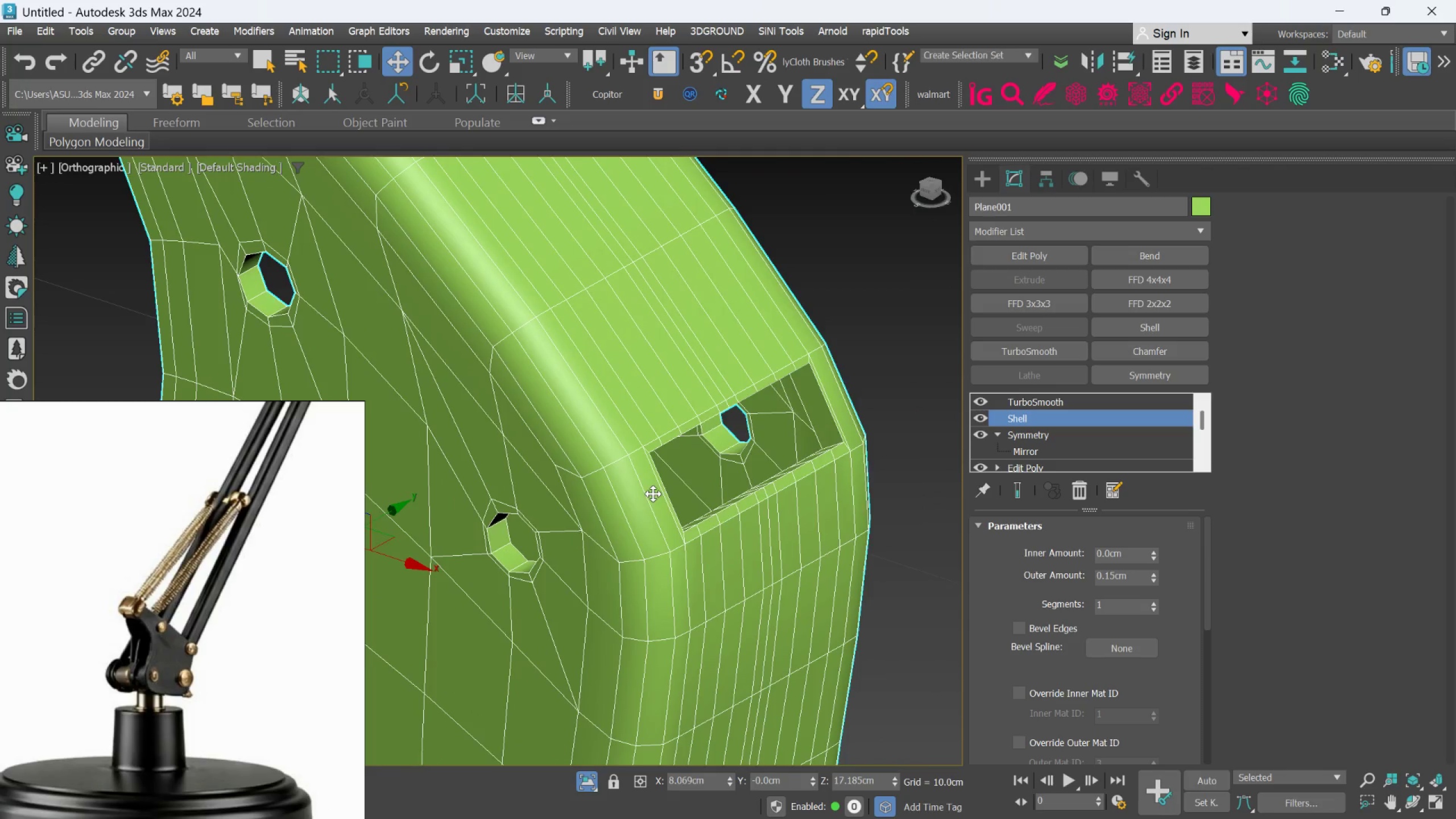 
hold_key(key=AltLeft, duration=1.5)
 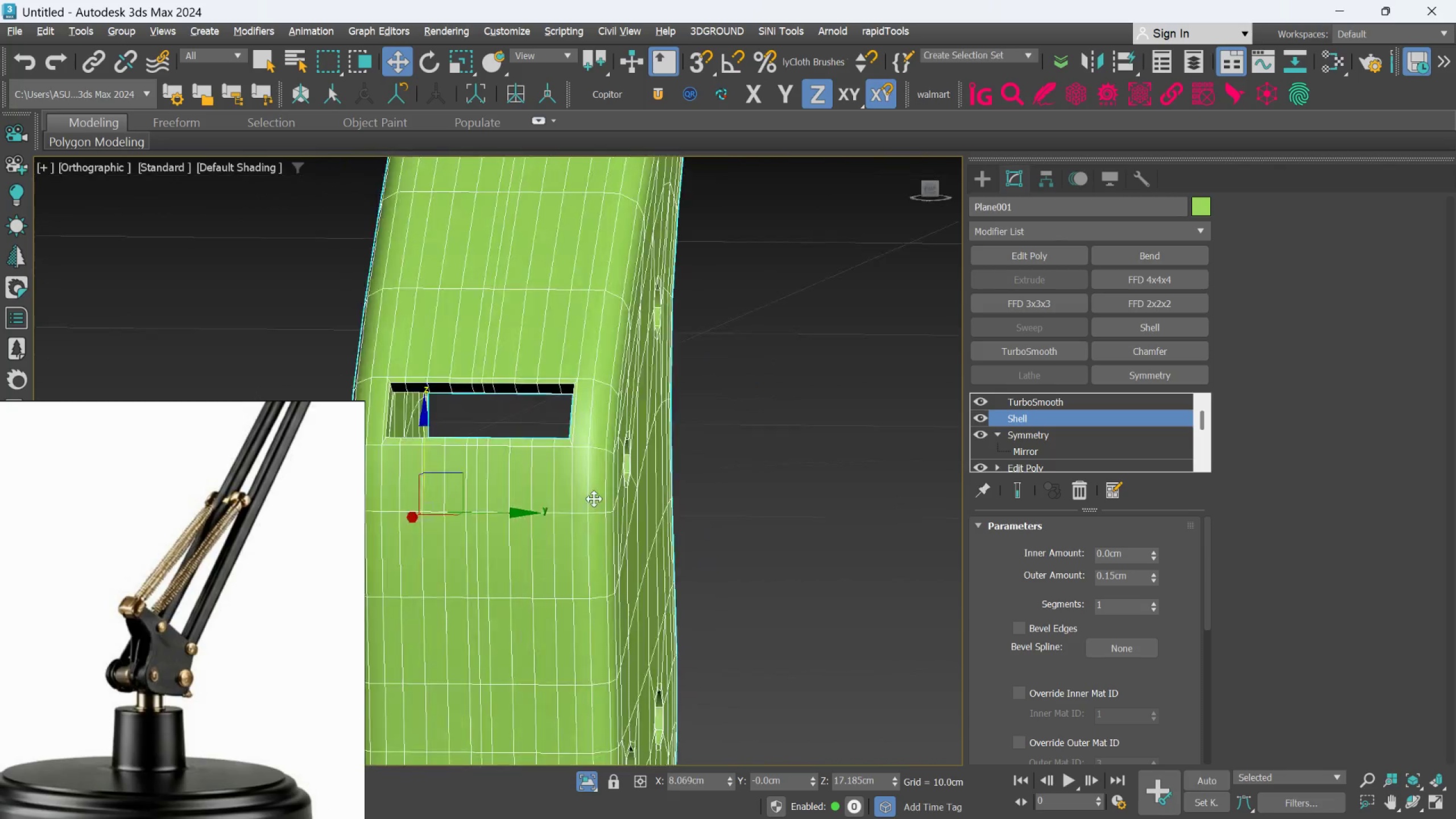 
scroll: coordinate [679, 523], scroll_direction: down, amount: 1.0
 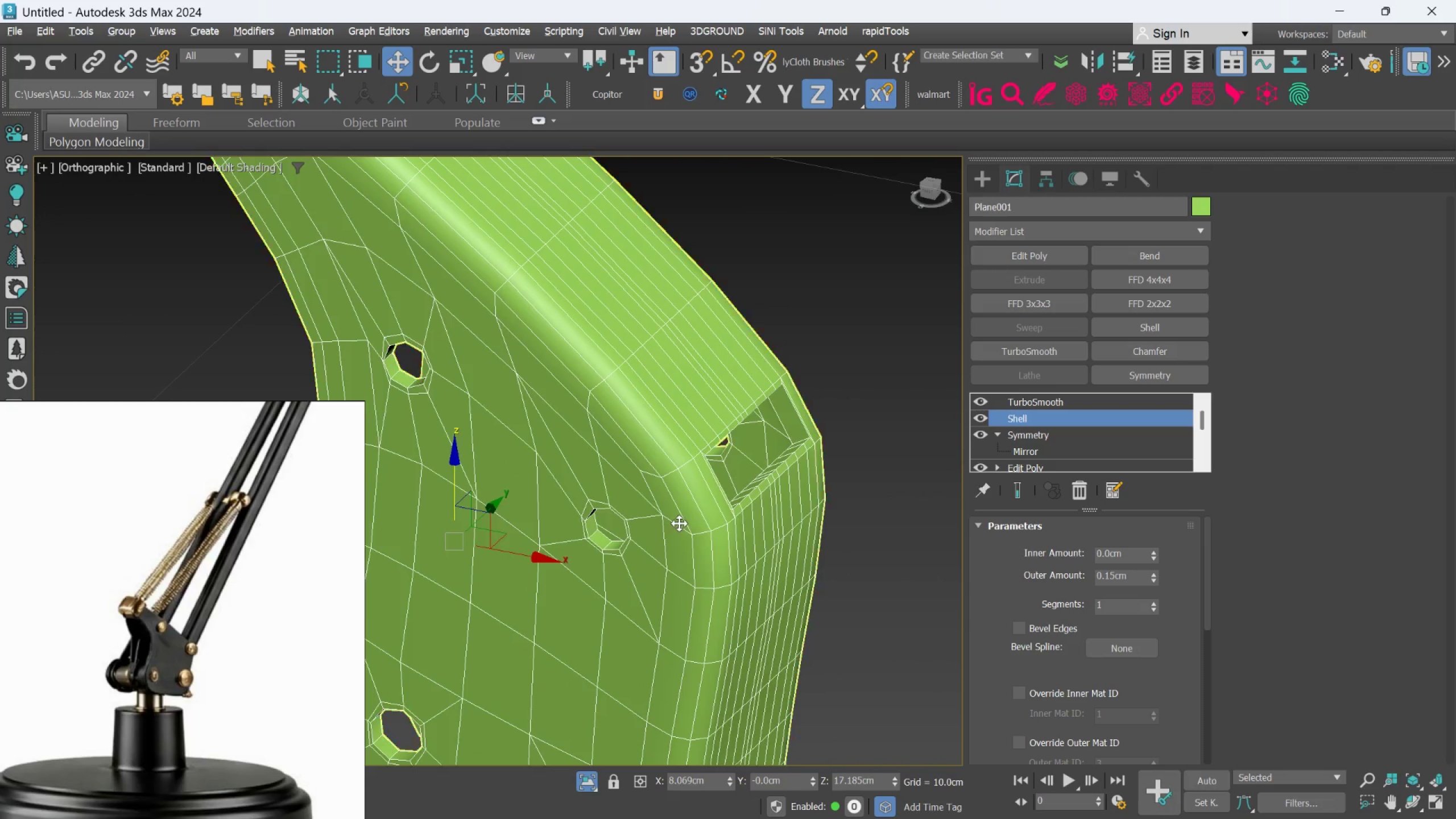 
hold_key(key=AltLeft, duration=1.08)
 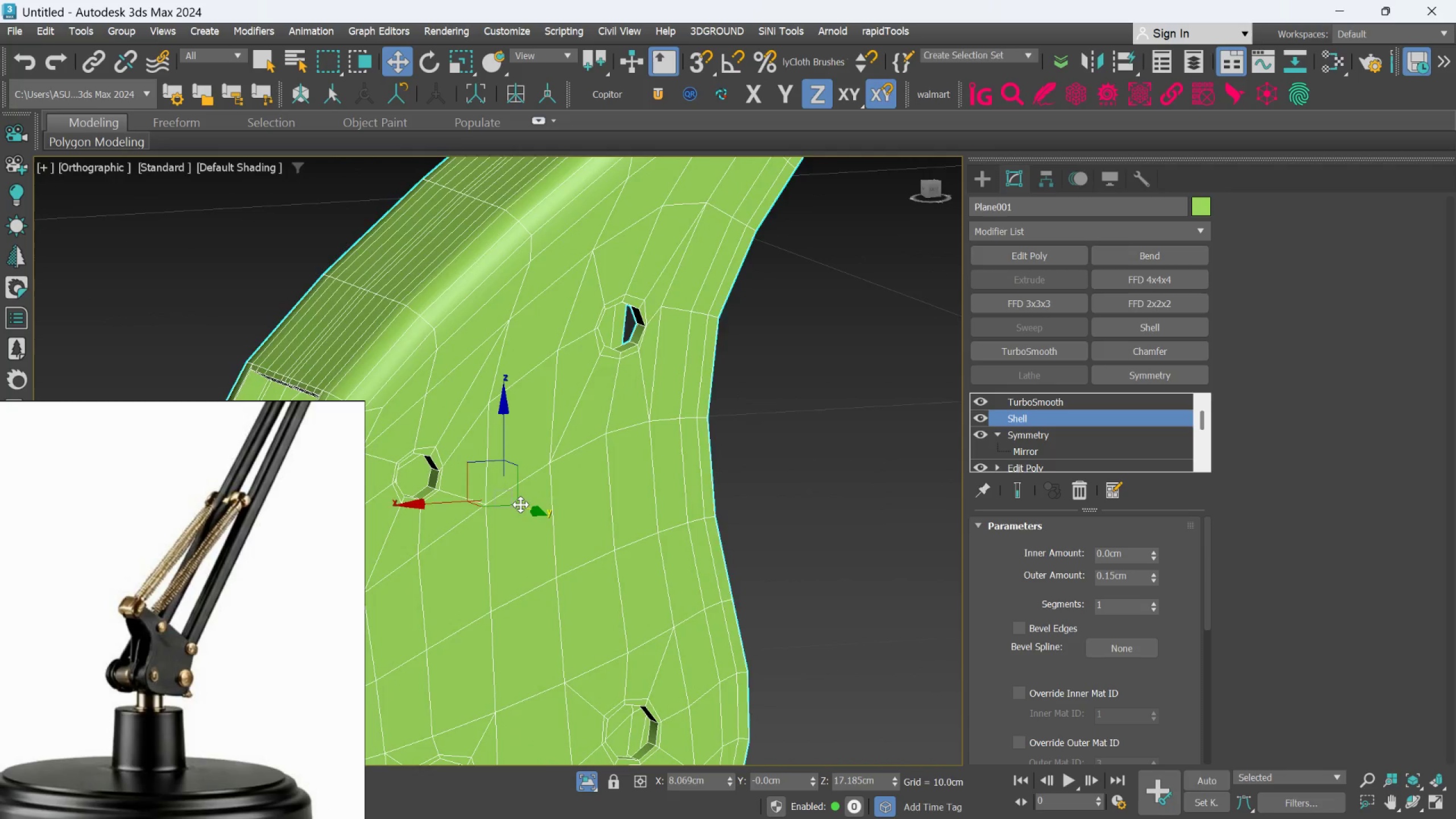 
hold_key(key=AltLeft, duration=1.52)
 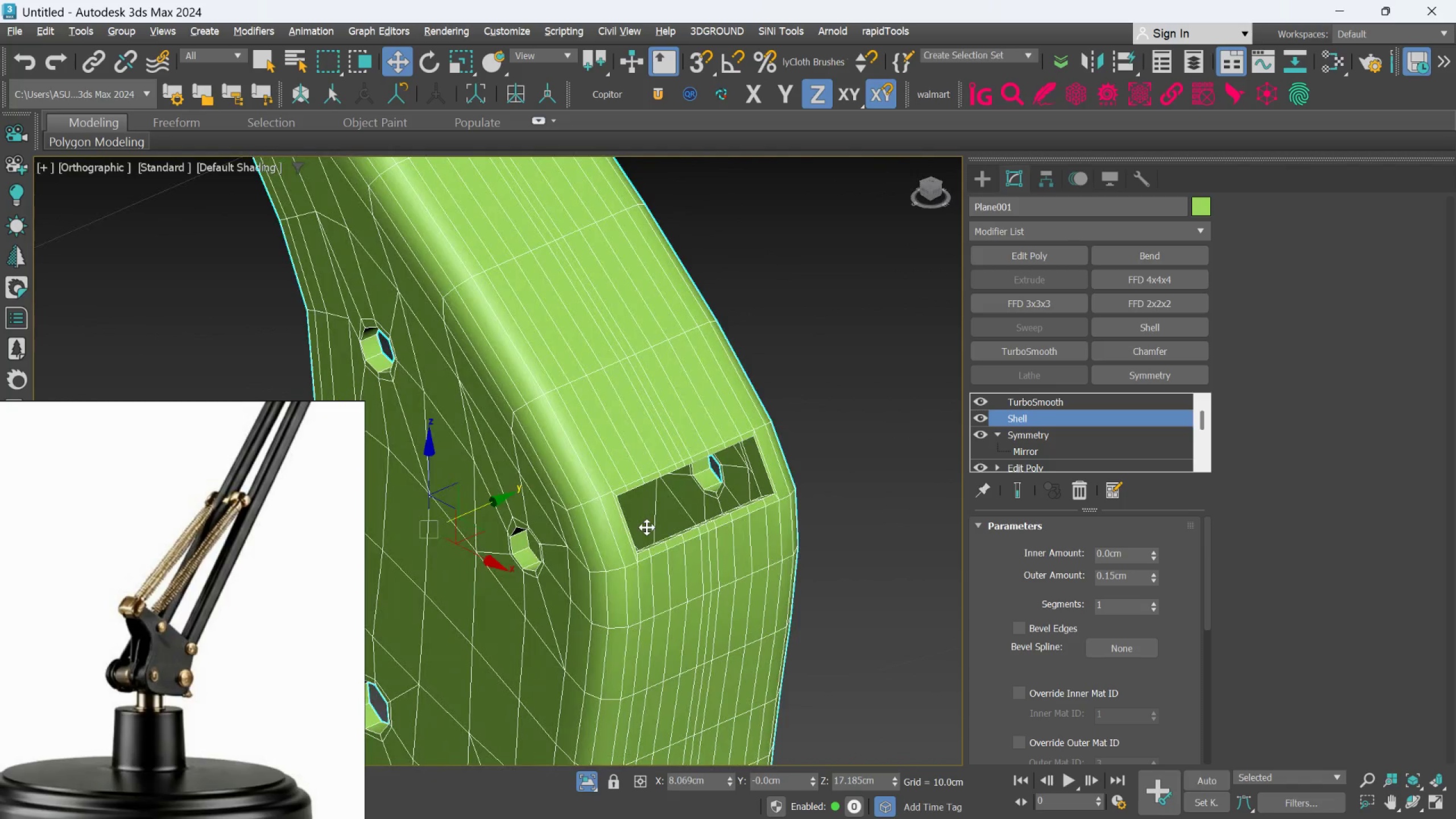 
hold_key(key=AltLeft, duration=0.64)
 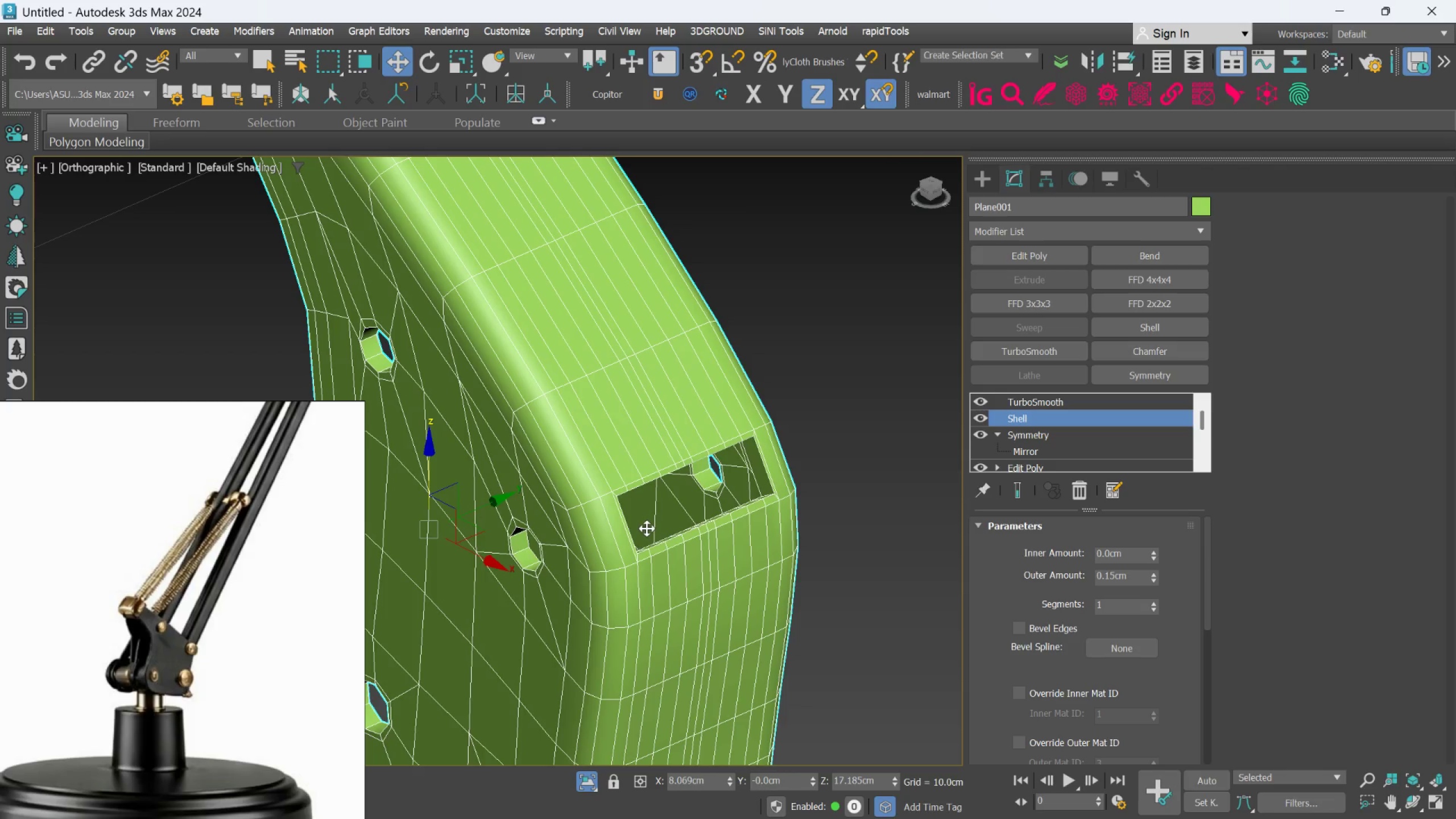 
hold_key(key=AltLeft, duration=0.69)
 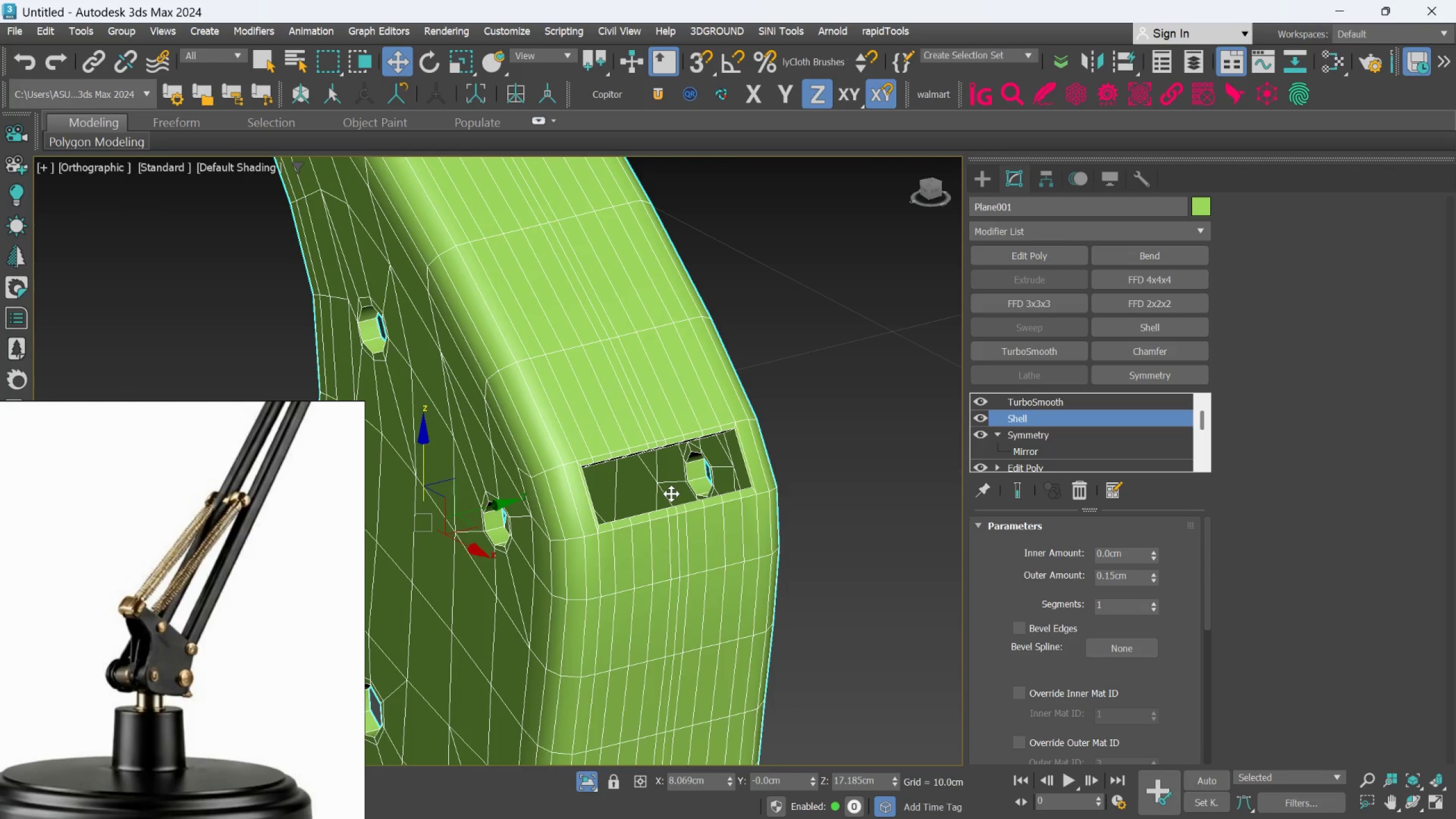 
hold_key(key=AltLeft, duration=1.5)
 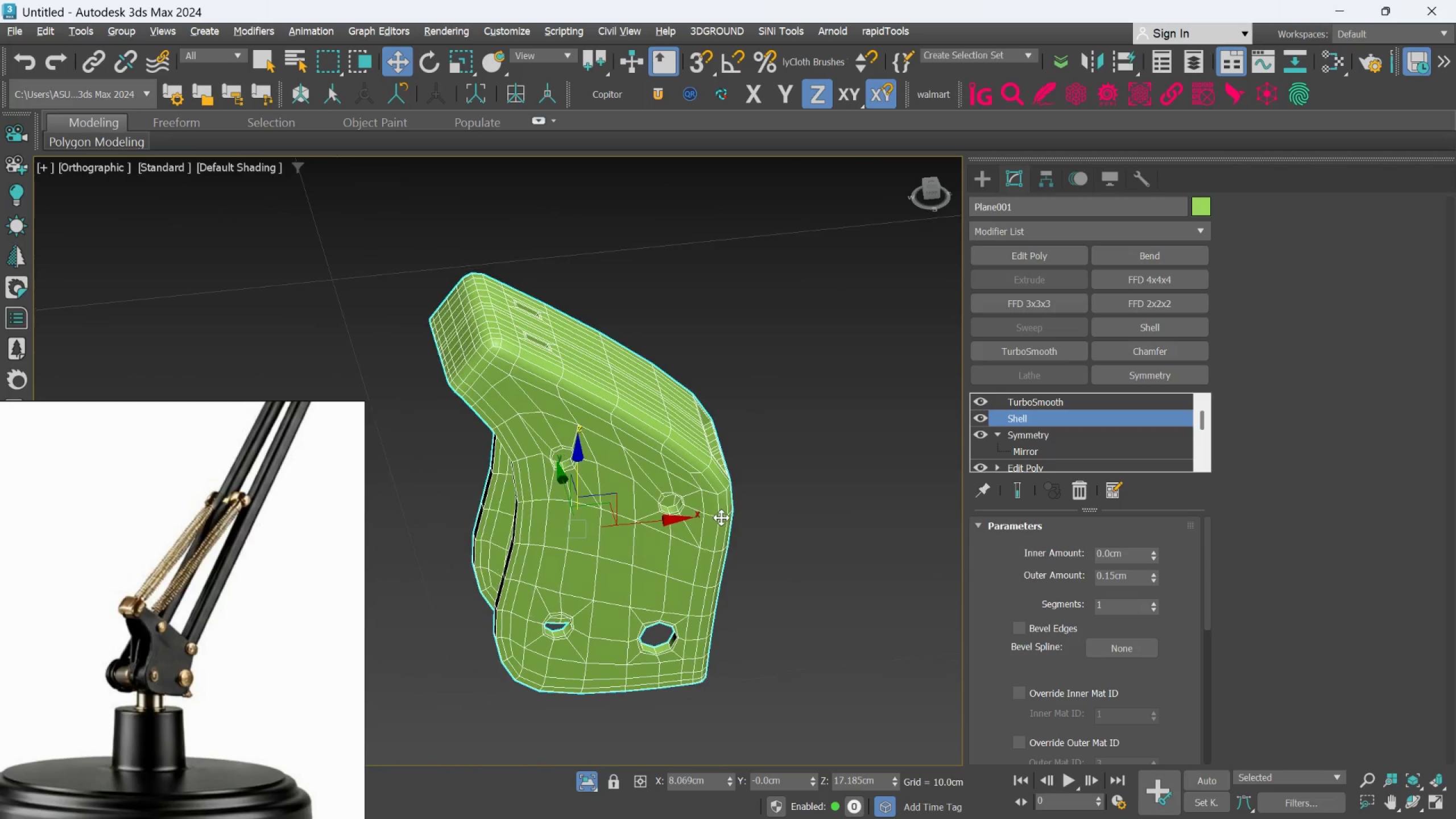 
scroll: coordinate [646, 498], scroll_direction: down, amount: 2.0
 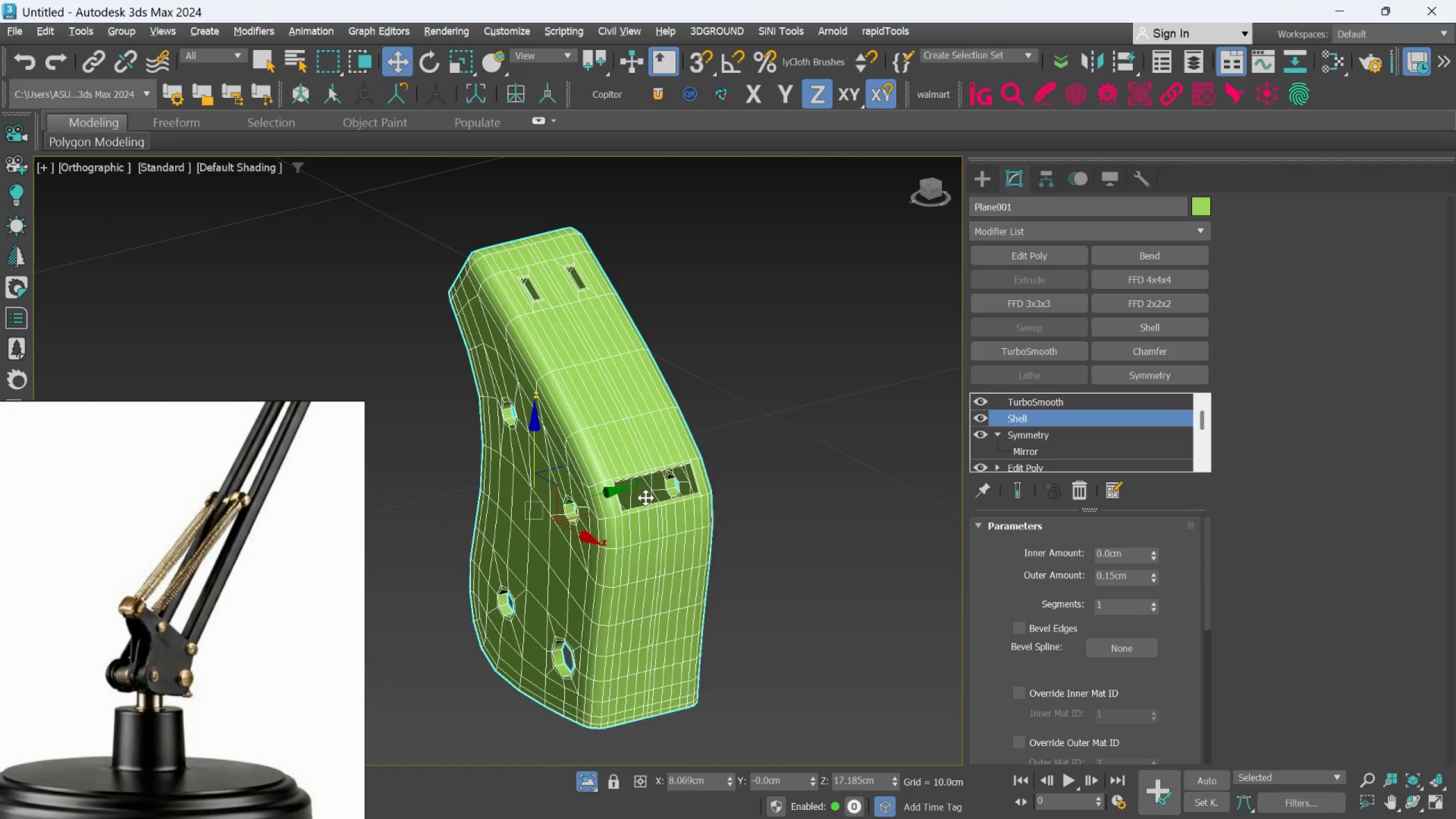 
hold_key(key=AltLeft, duration=1.51)
 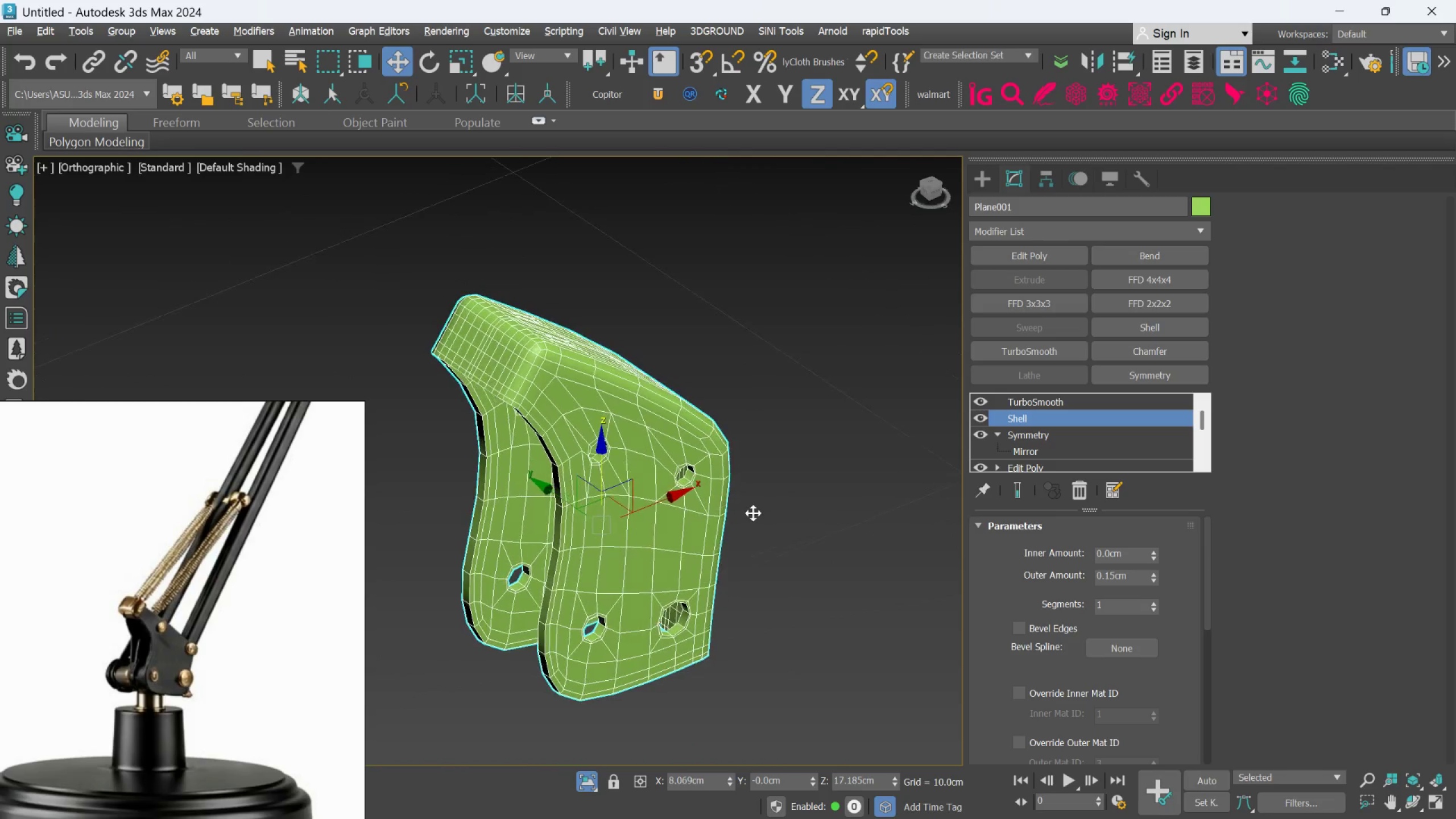 
hold_key(key=AltLeft, duration=1.52)
 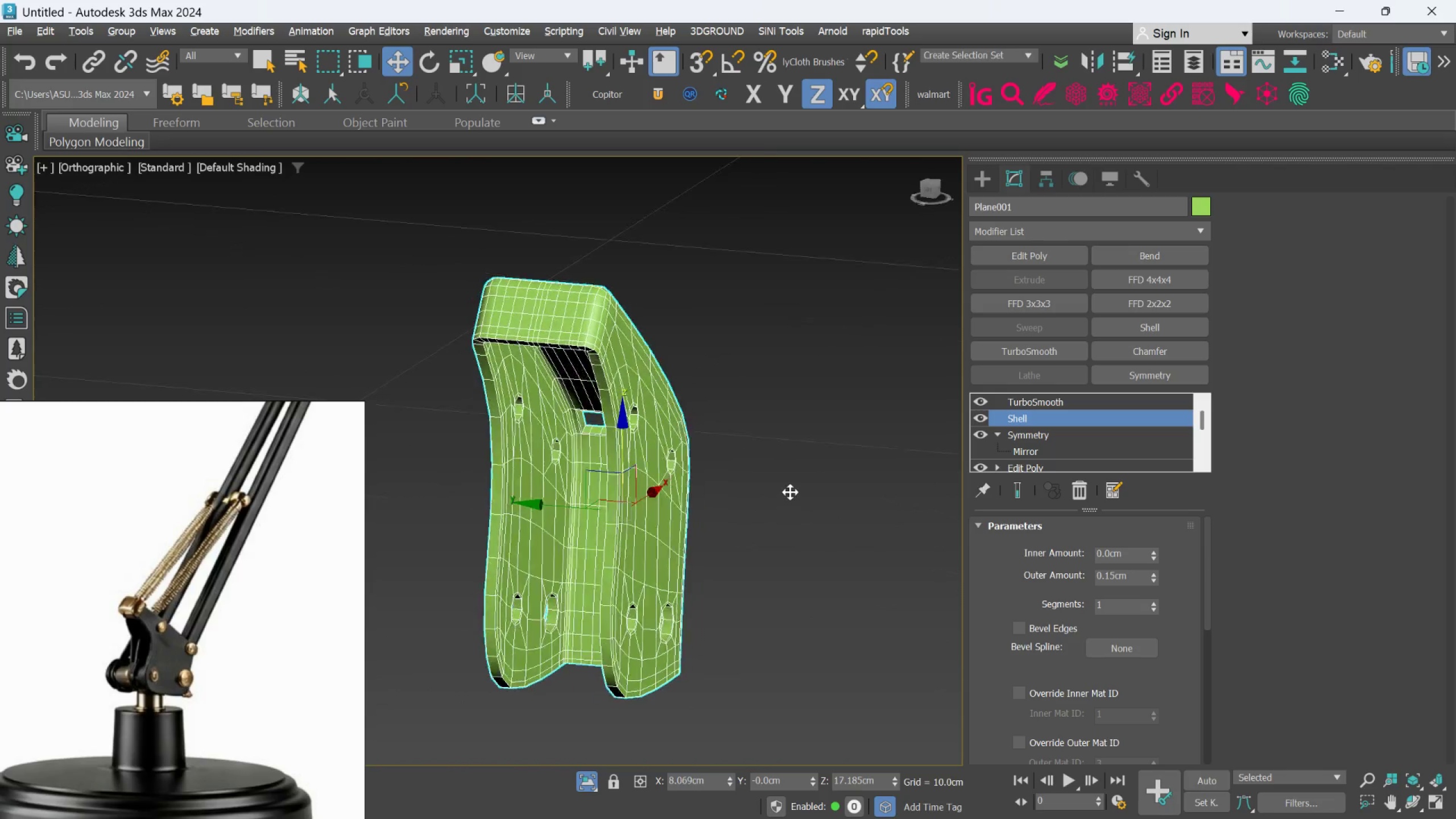 
hold_key(key=AltLeft, duration=1.52)
 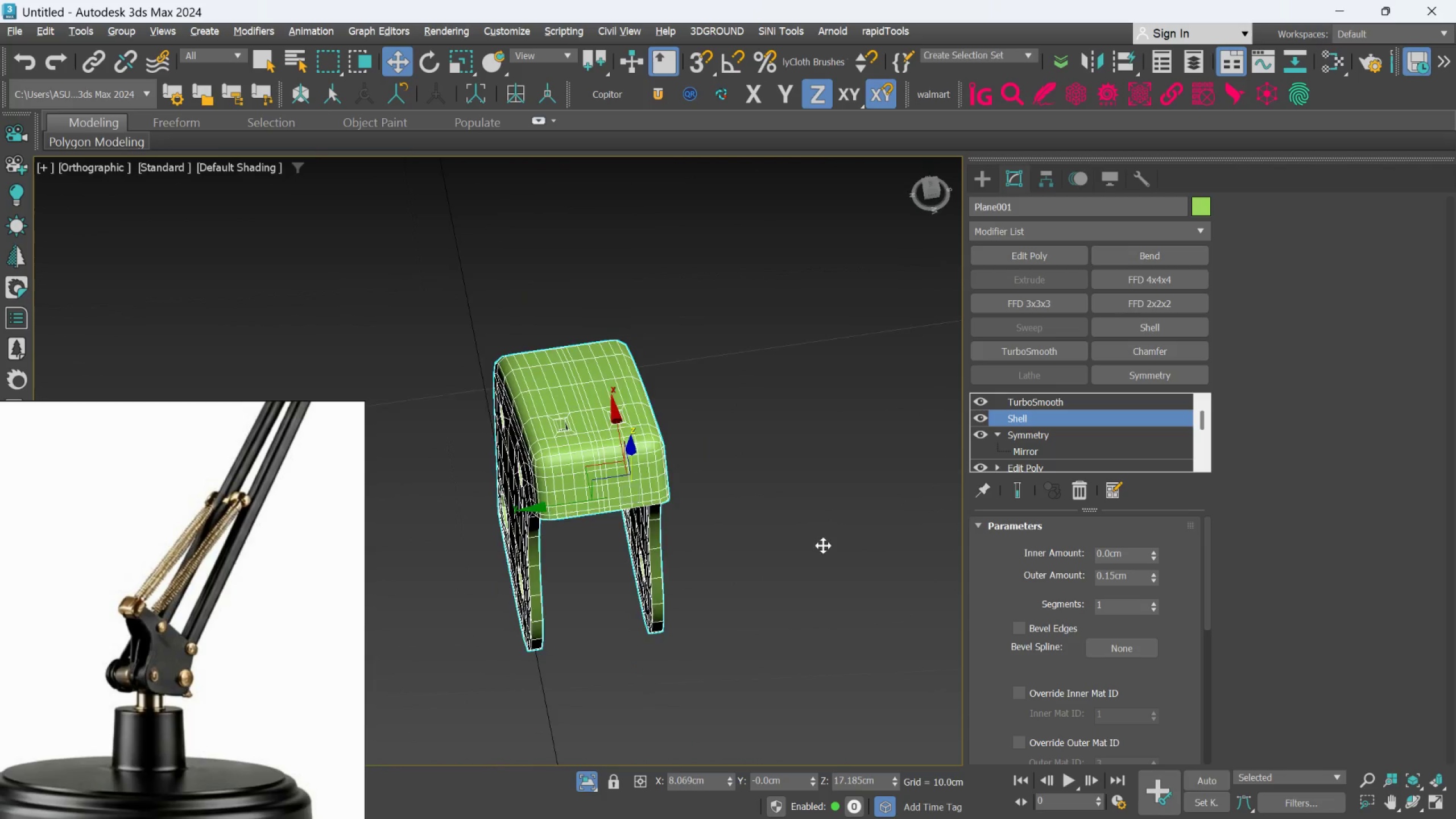 
hold_key(key=AltLeft, duration=1.03)
 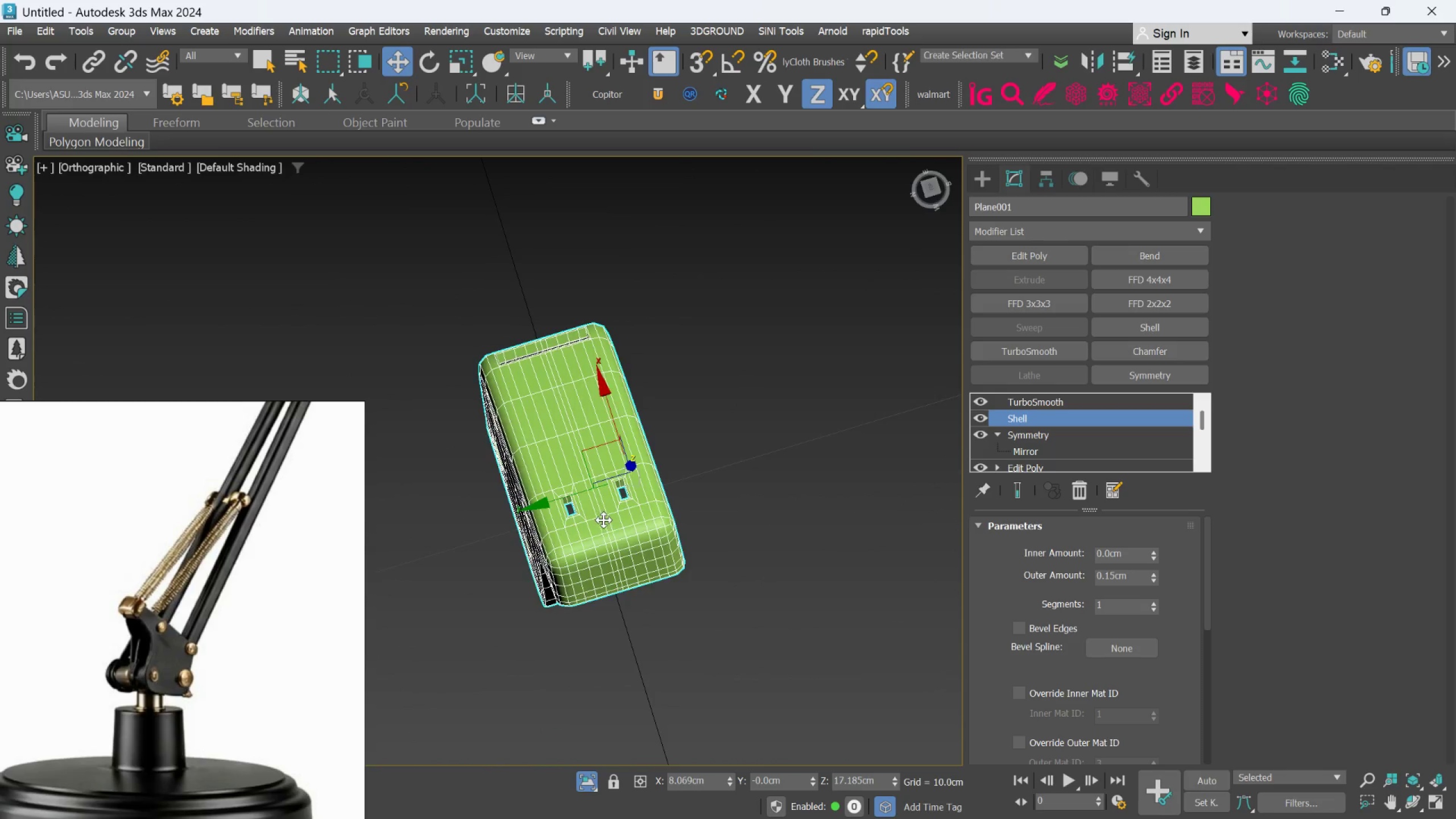 
hold_key(key=AltLeft, duration=1.23)
 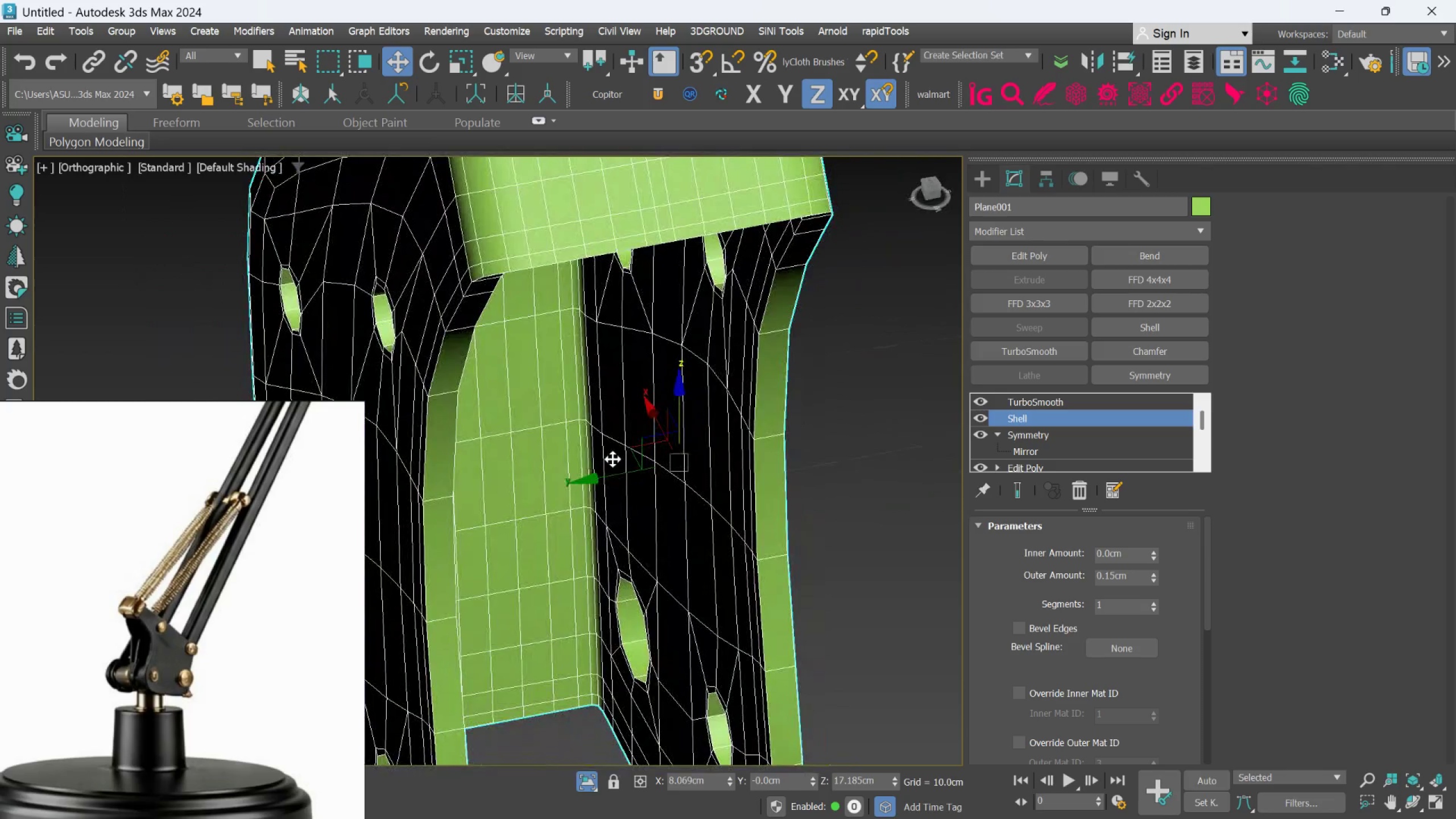 
scroll: coordinate [607, 512], scroll_direction: up, amount: 3.0
 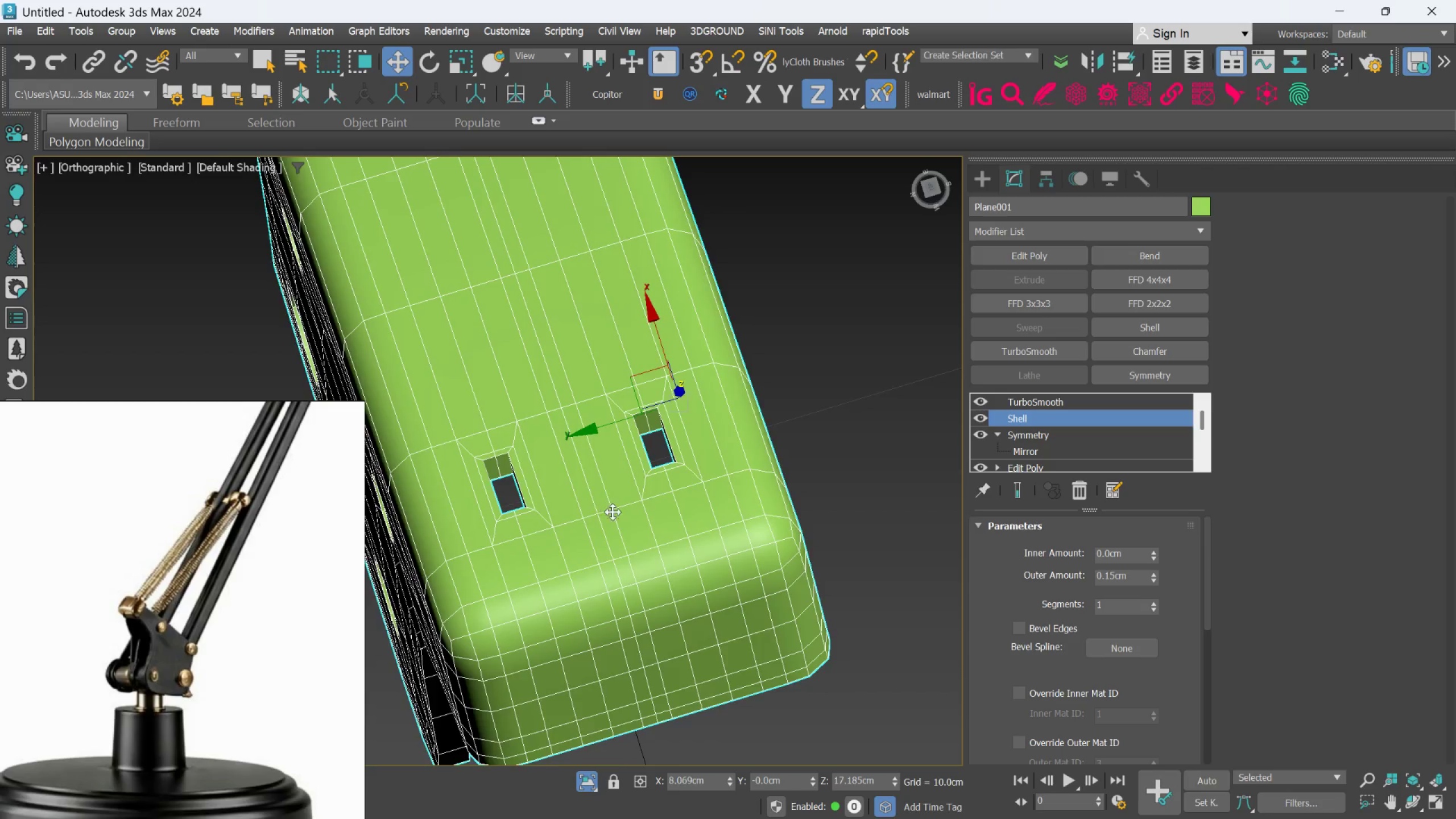 
hold_key(key=AltLeft, duration=1.5)
 